 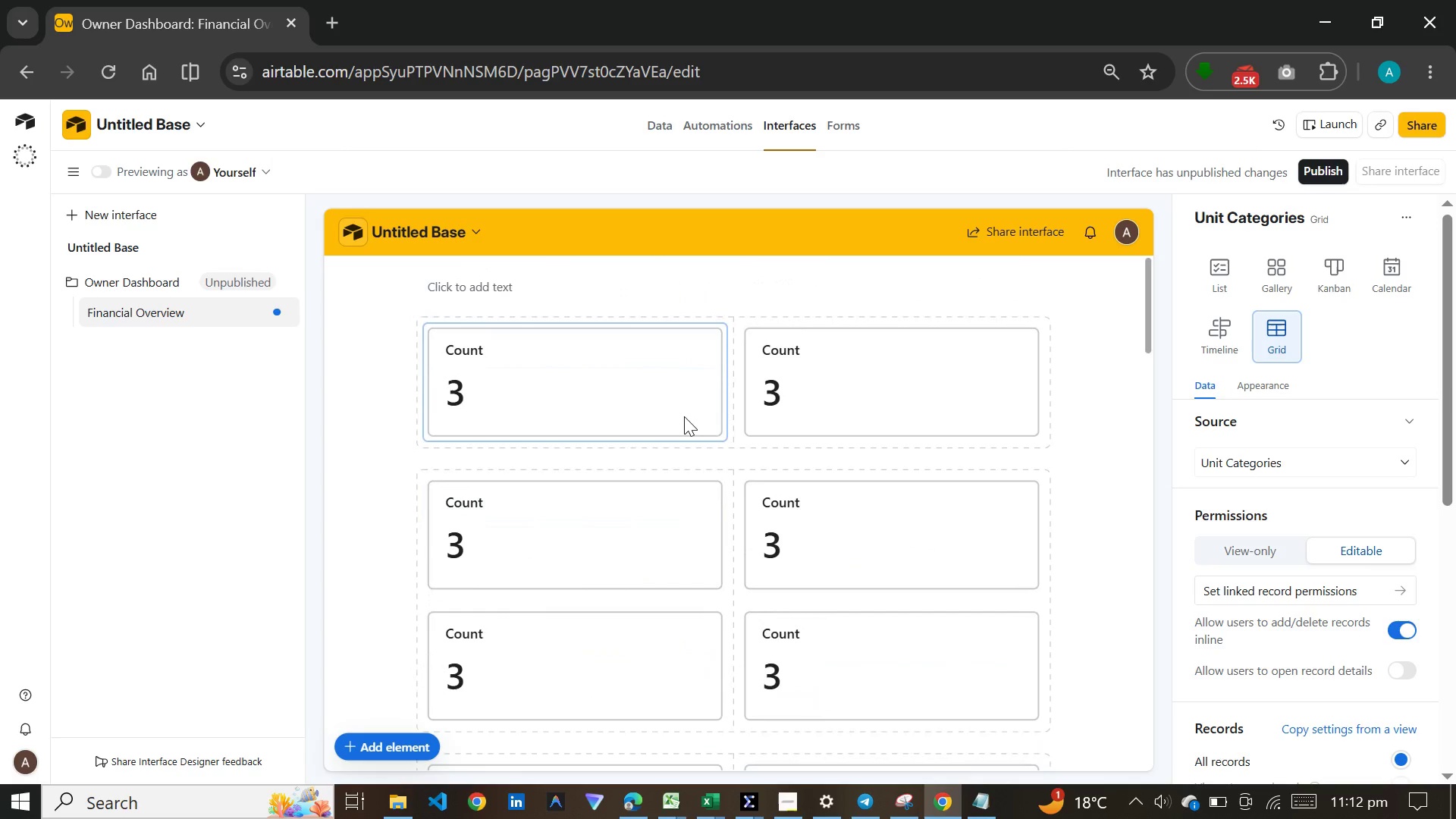 
left_click([658, 406])
 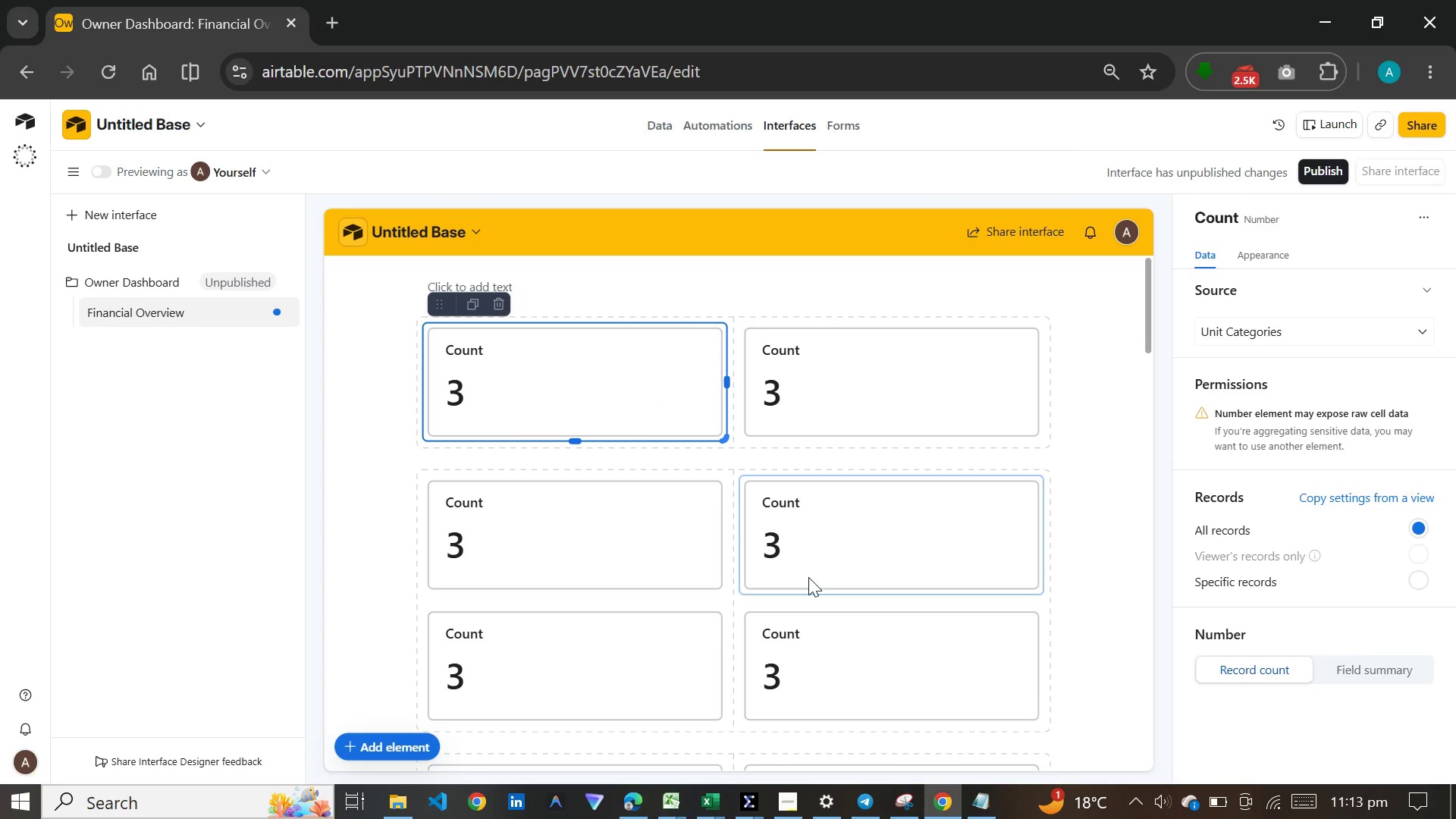 
wait(21.81)
 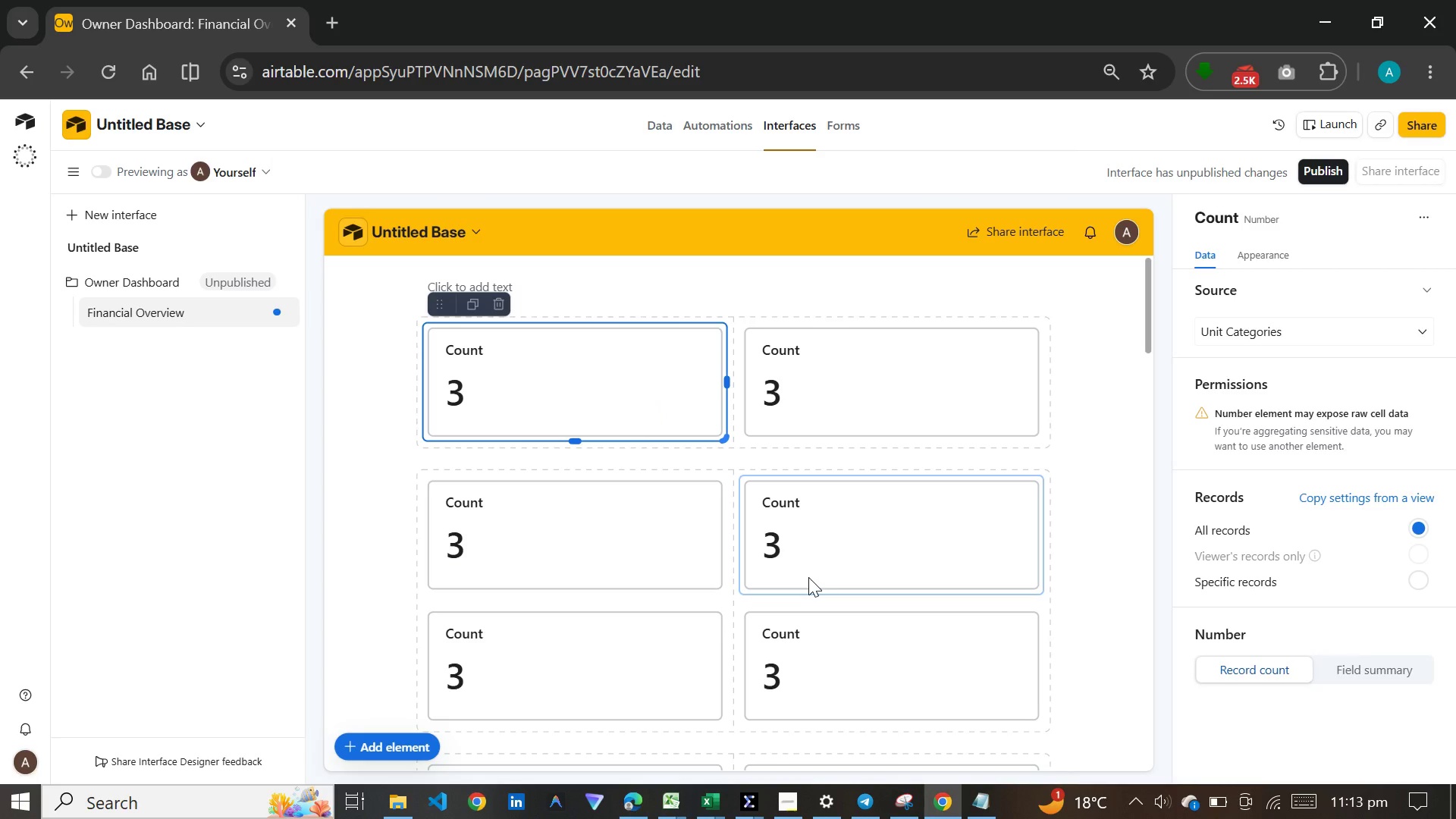 
left_click([1305, 209])
 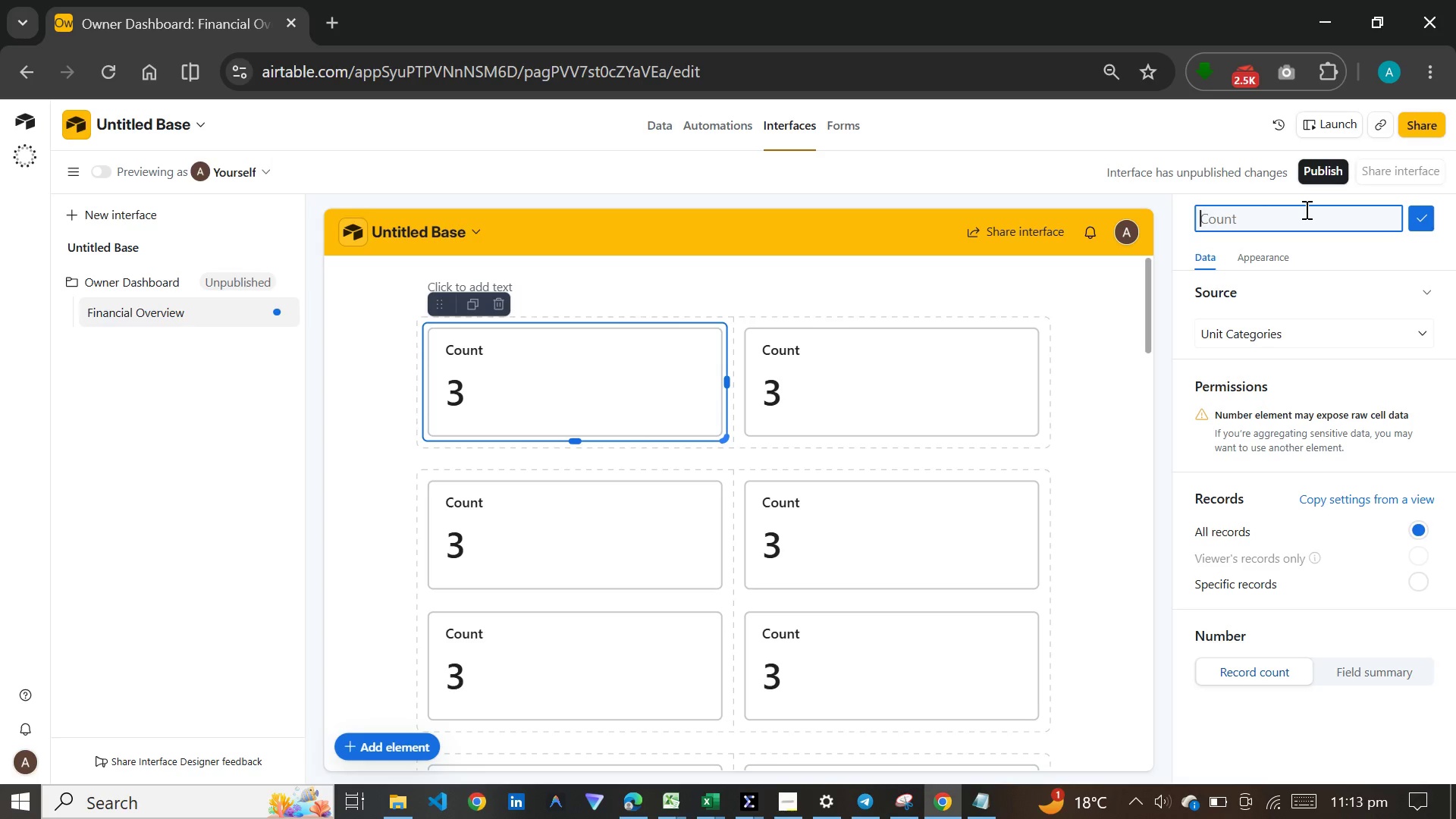 
wait(7.83)
 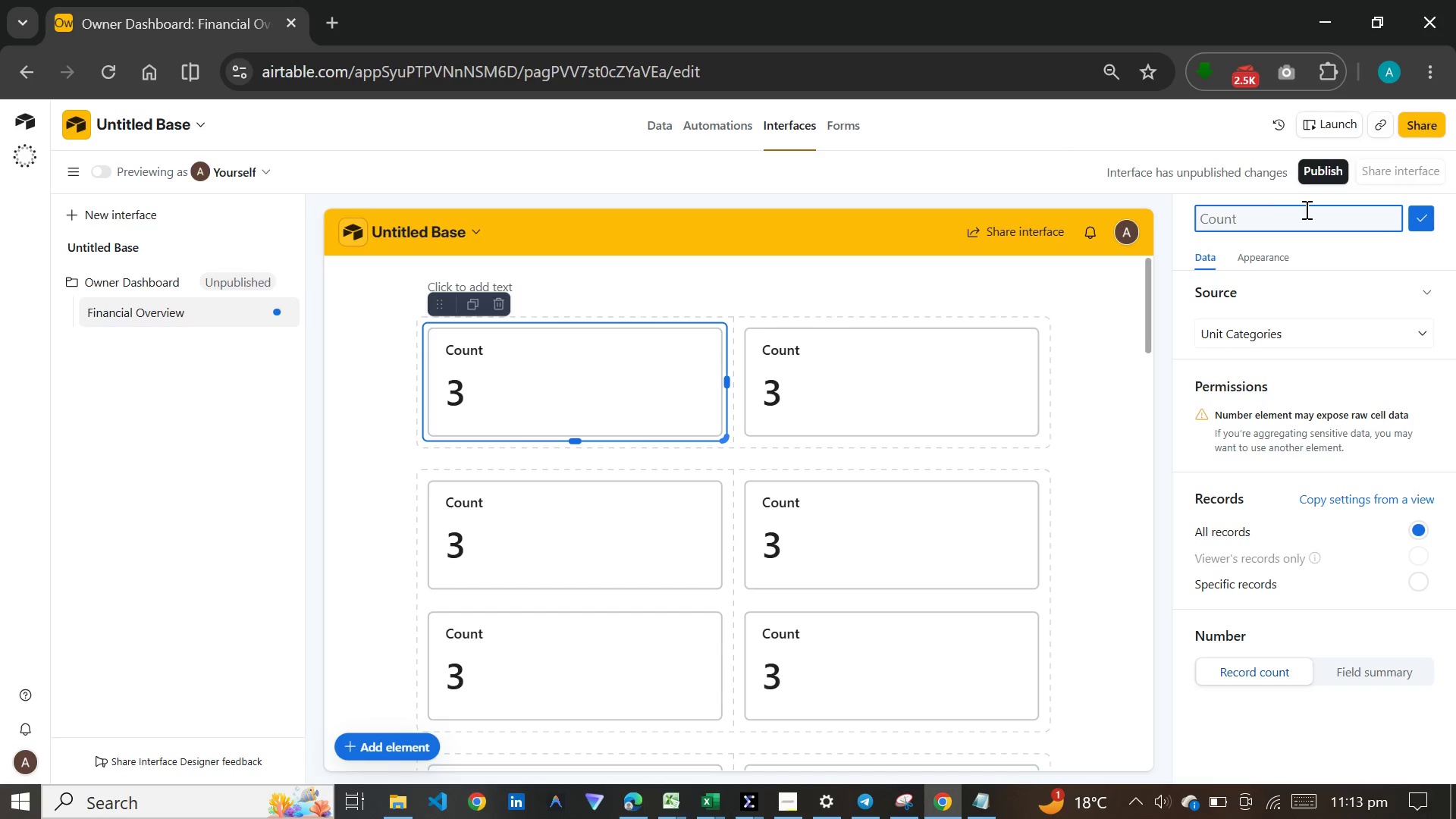 
type(Total Revenue)
 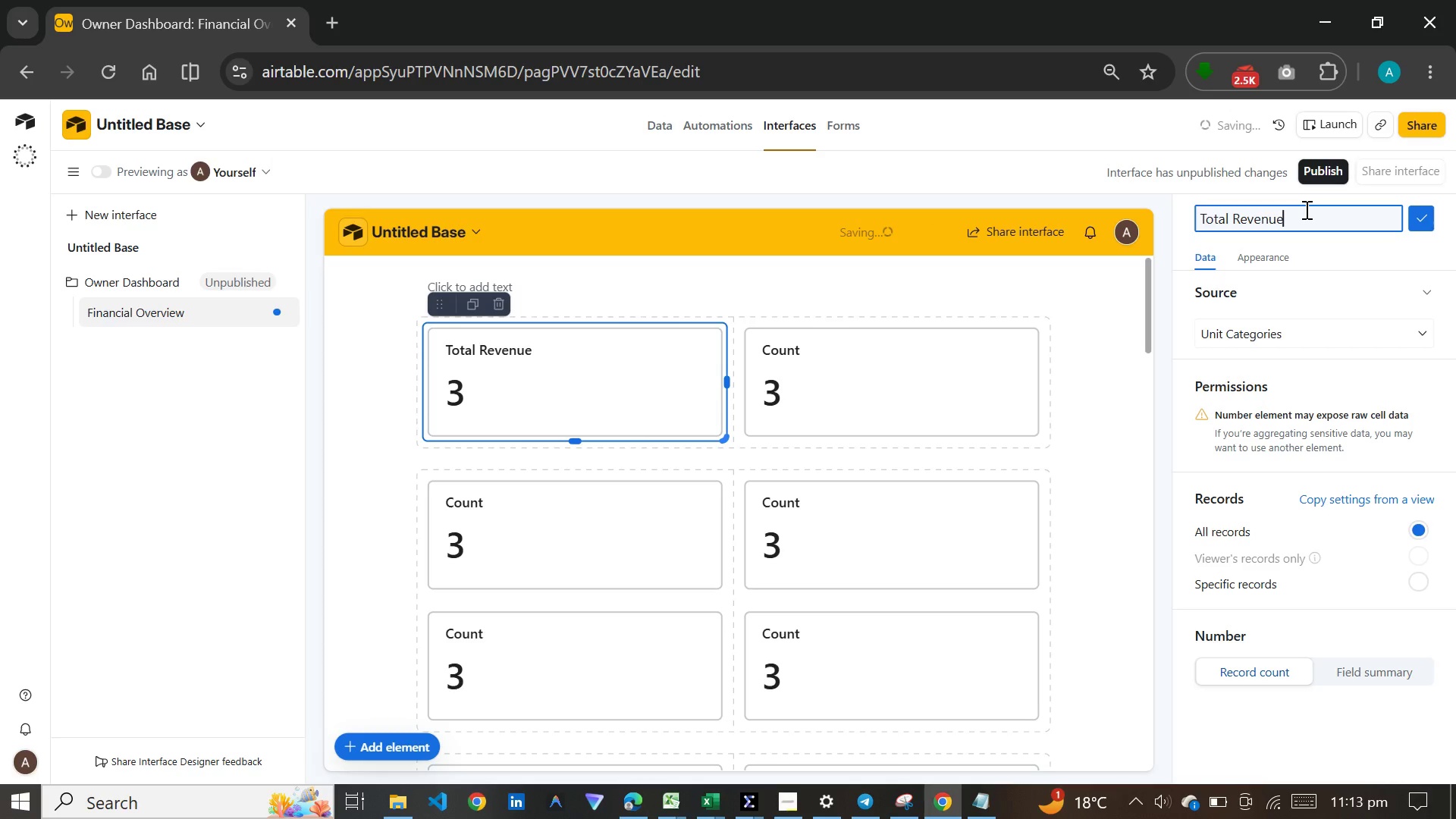 
key(Enter)
 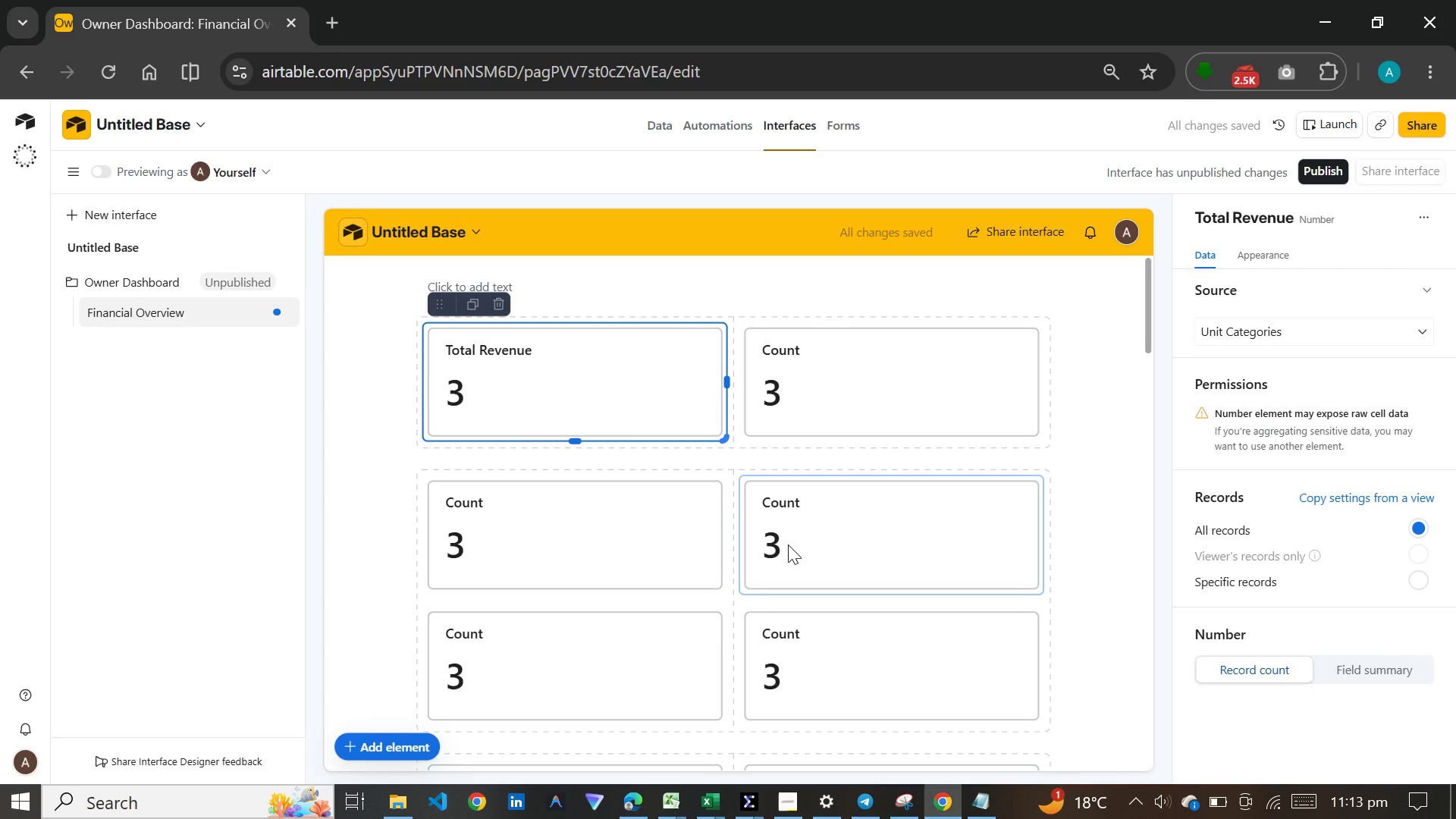 
wait(6.92)
 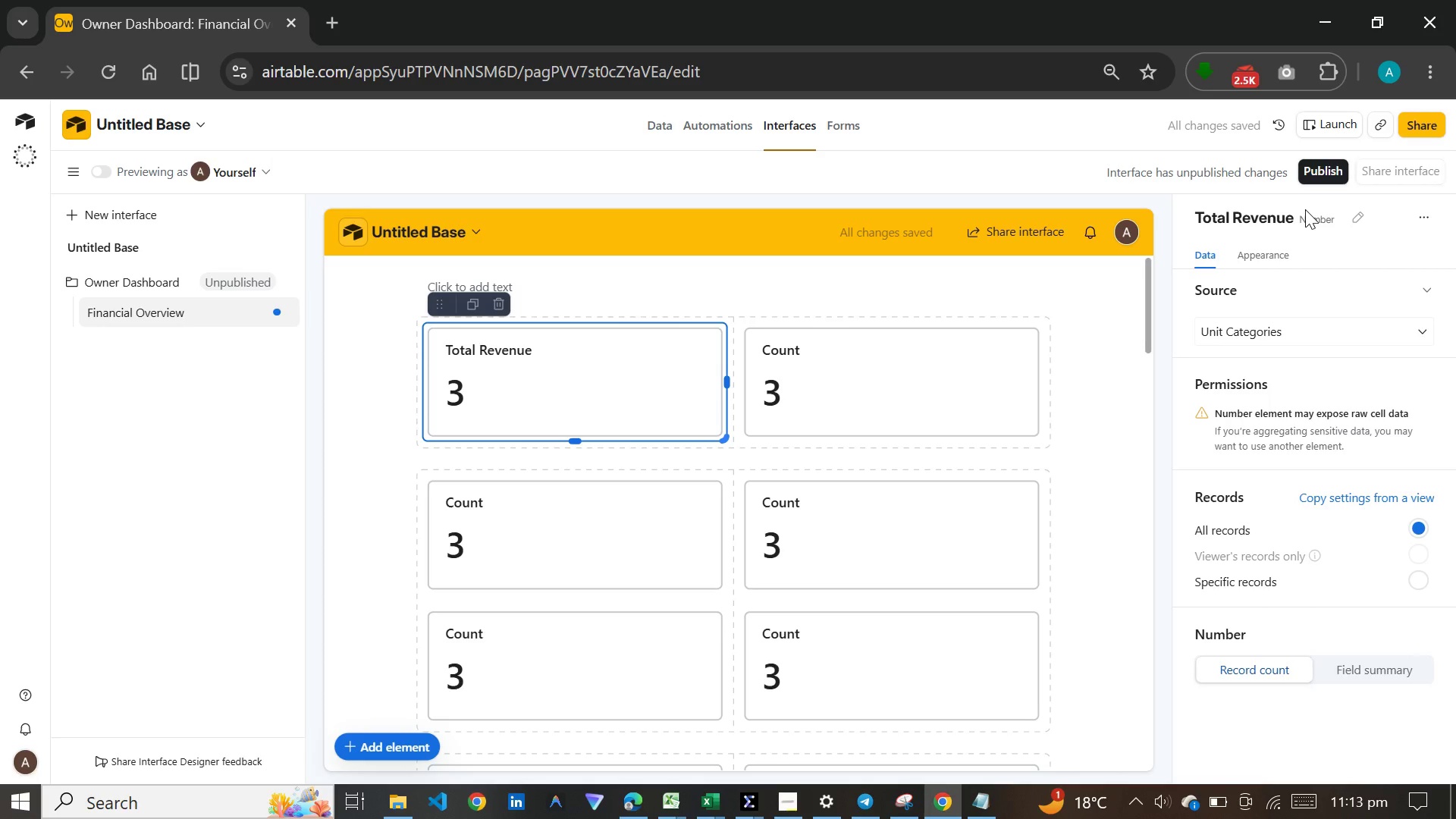 
left_click([1246, 334])
 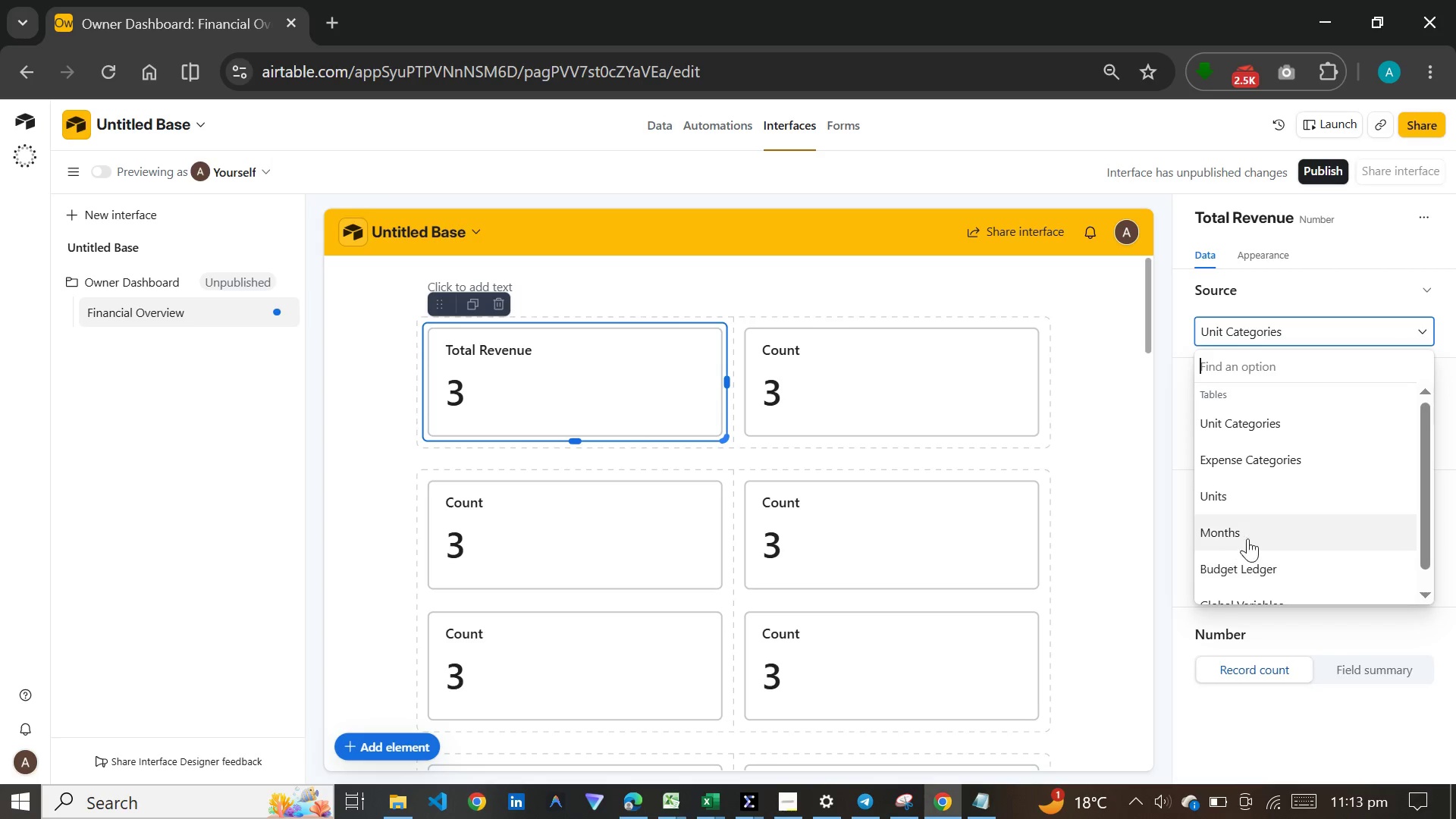 
left_click([1249, 570])
 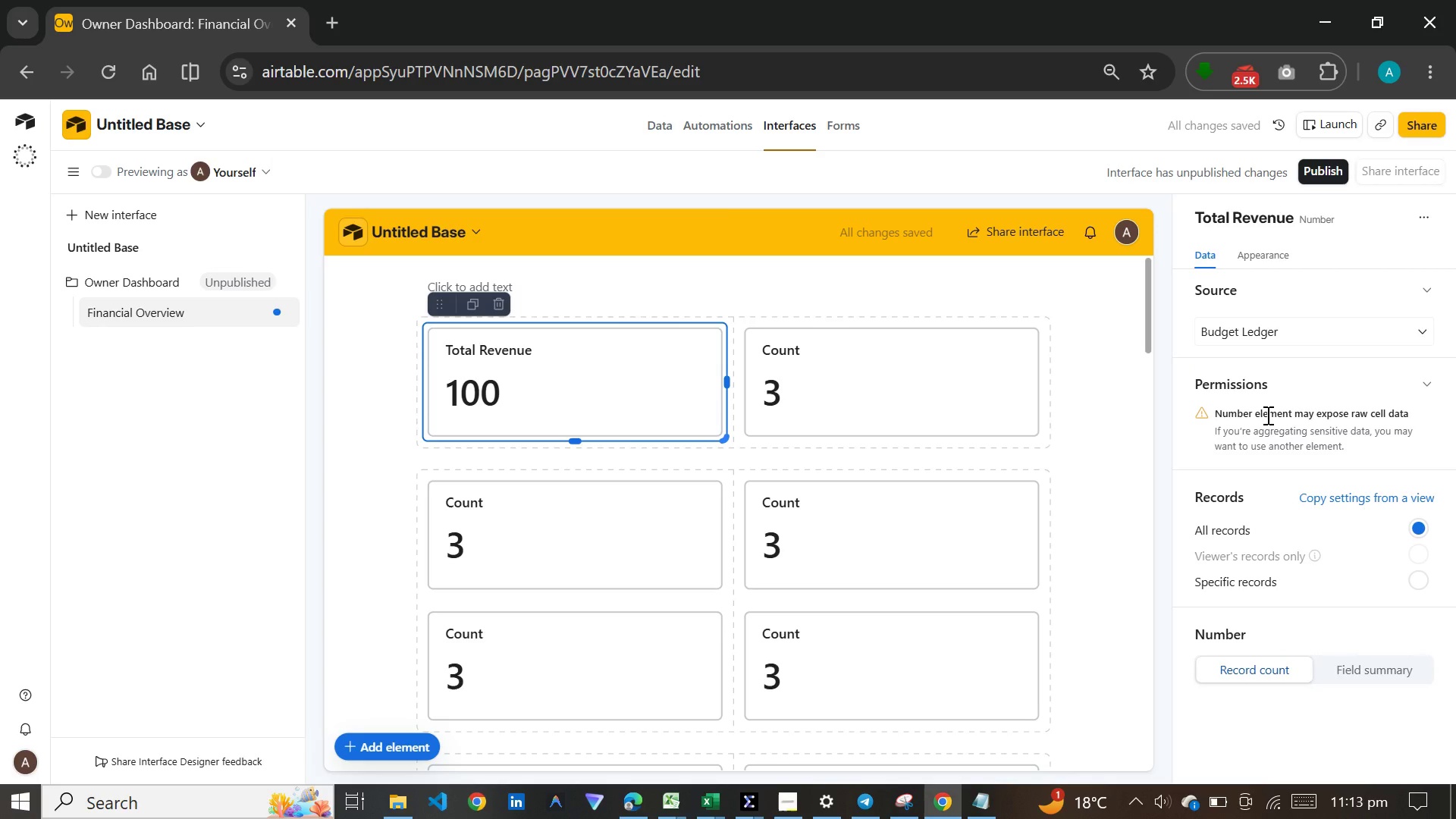 
scroll: coordinate [1266, 415], scroll_direction: down, amount: 6.0
 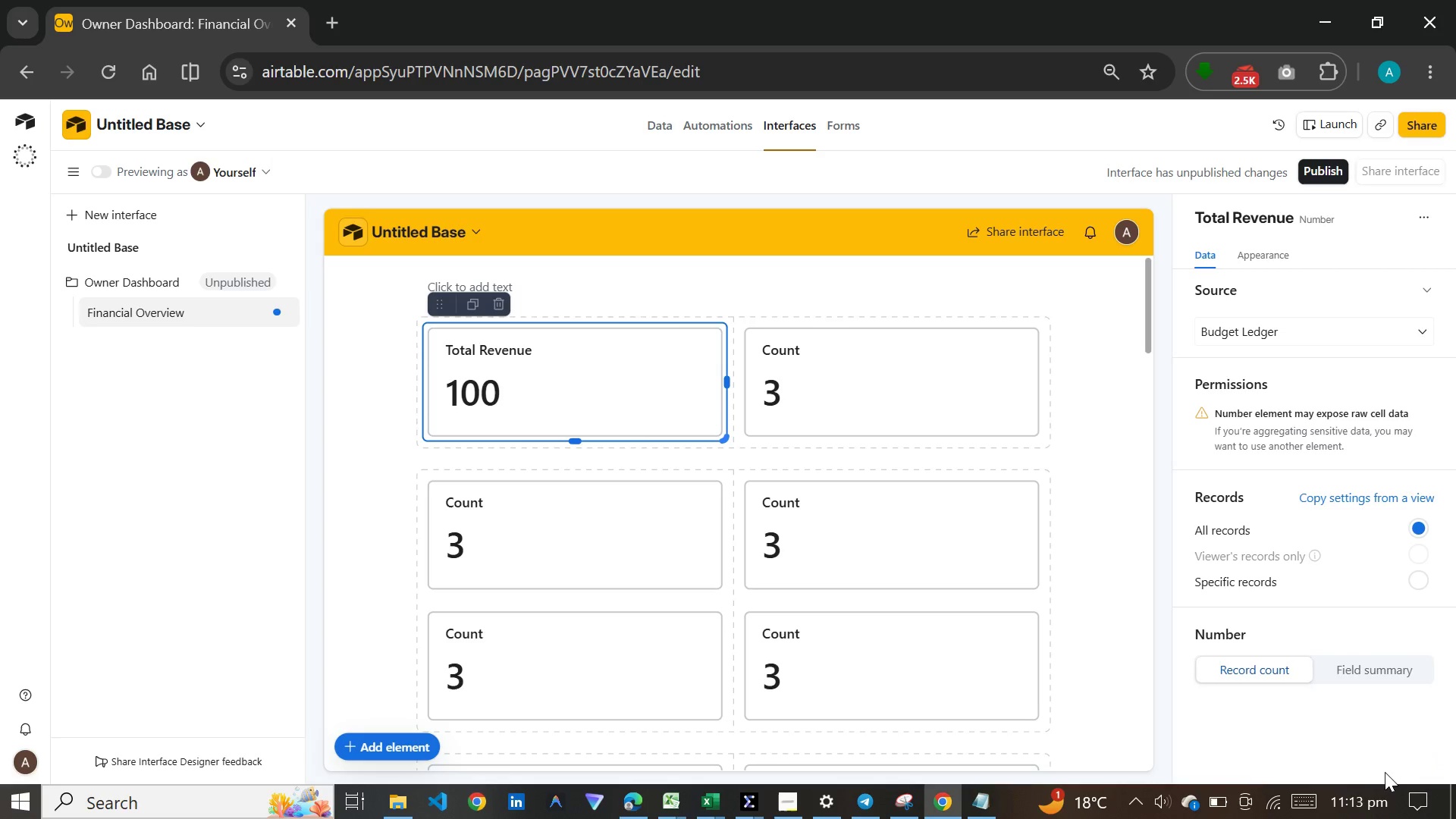 
left_click([1397, 673])
 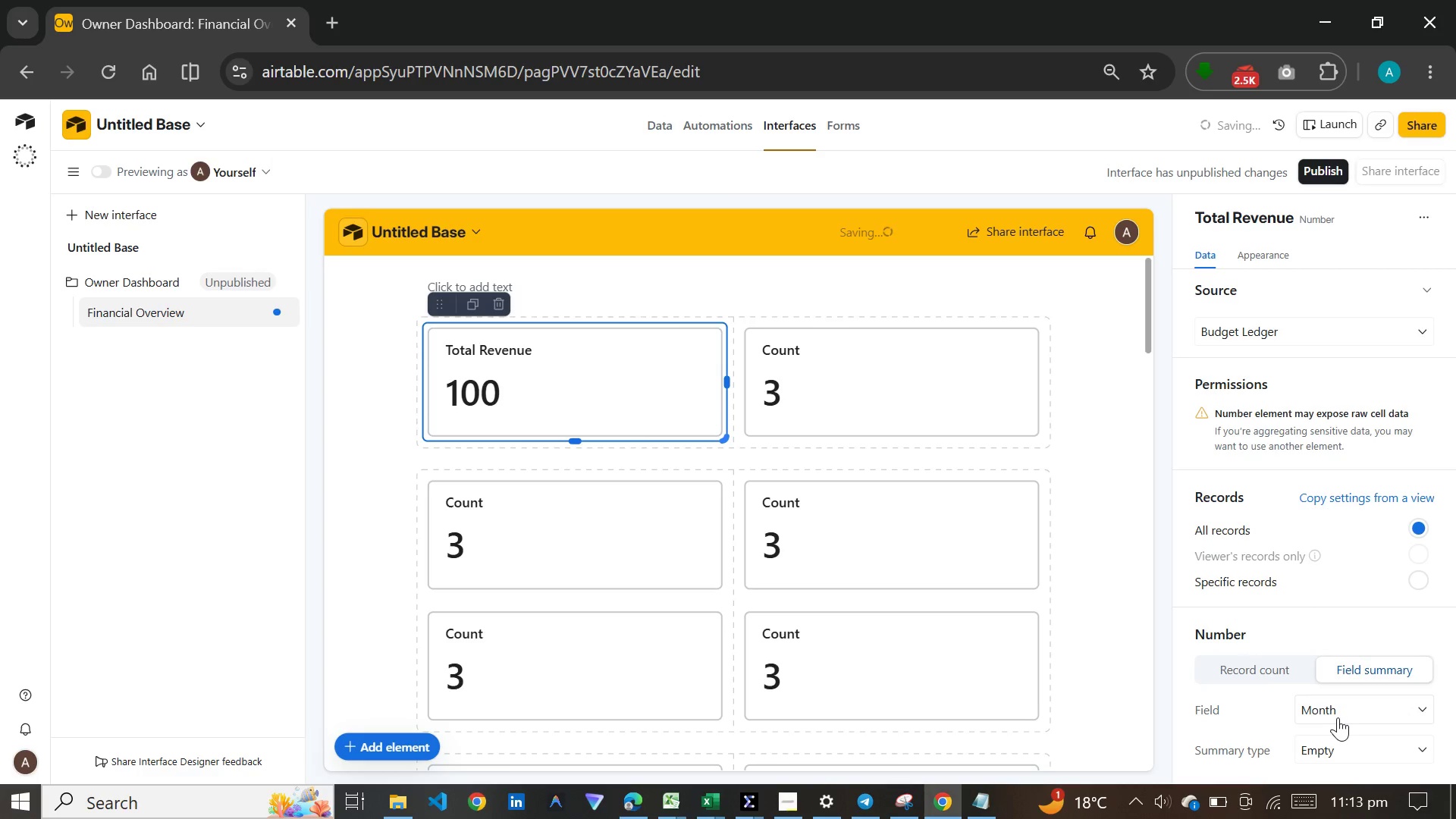 
left_click([1341, 713])
 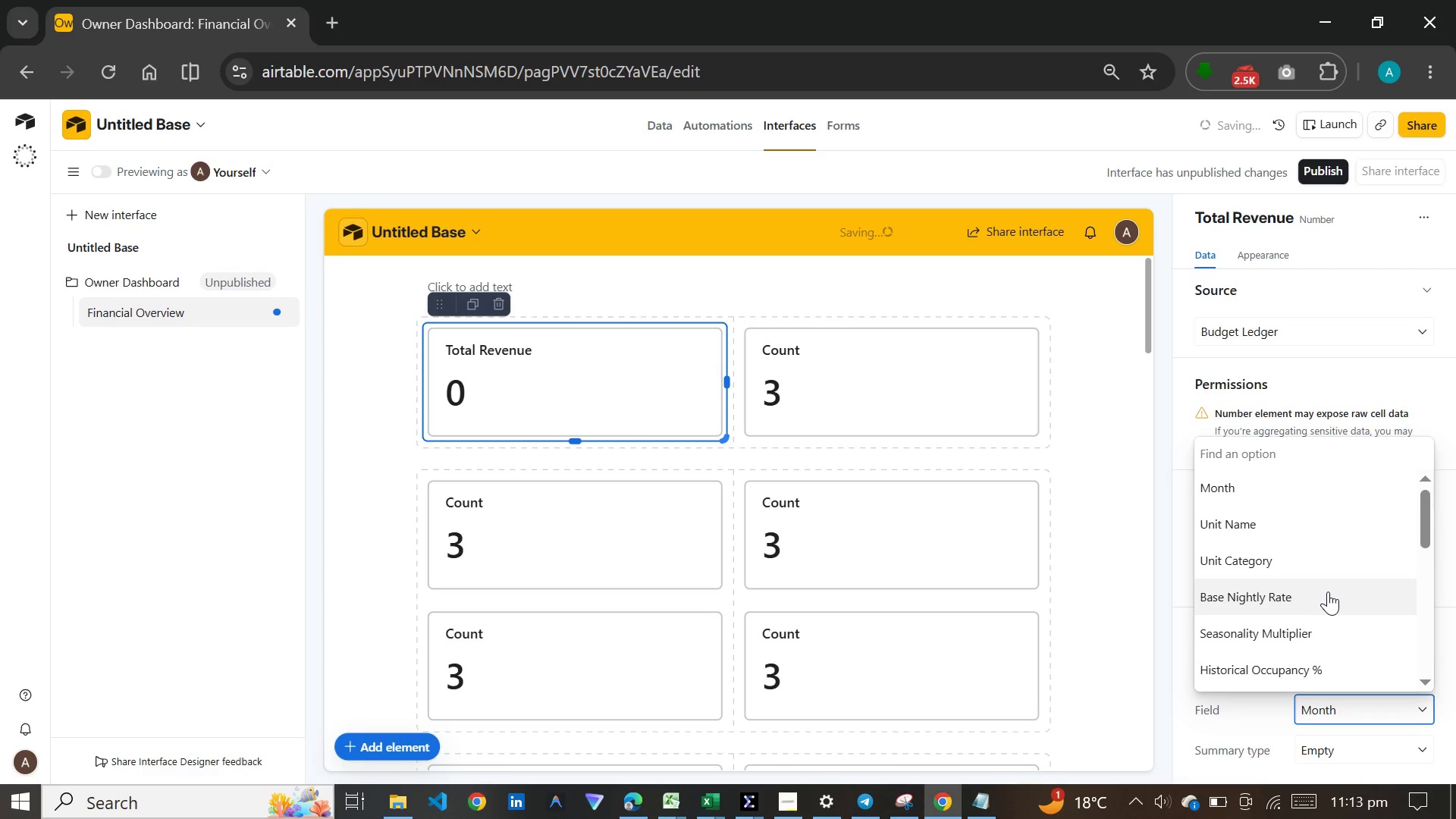 
scroll: coordinate [1328, 591], scroll_direction: down, amount: 5.0
 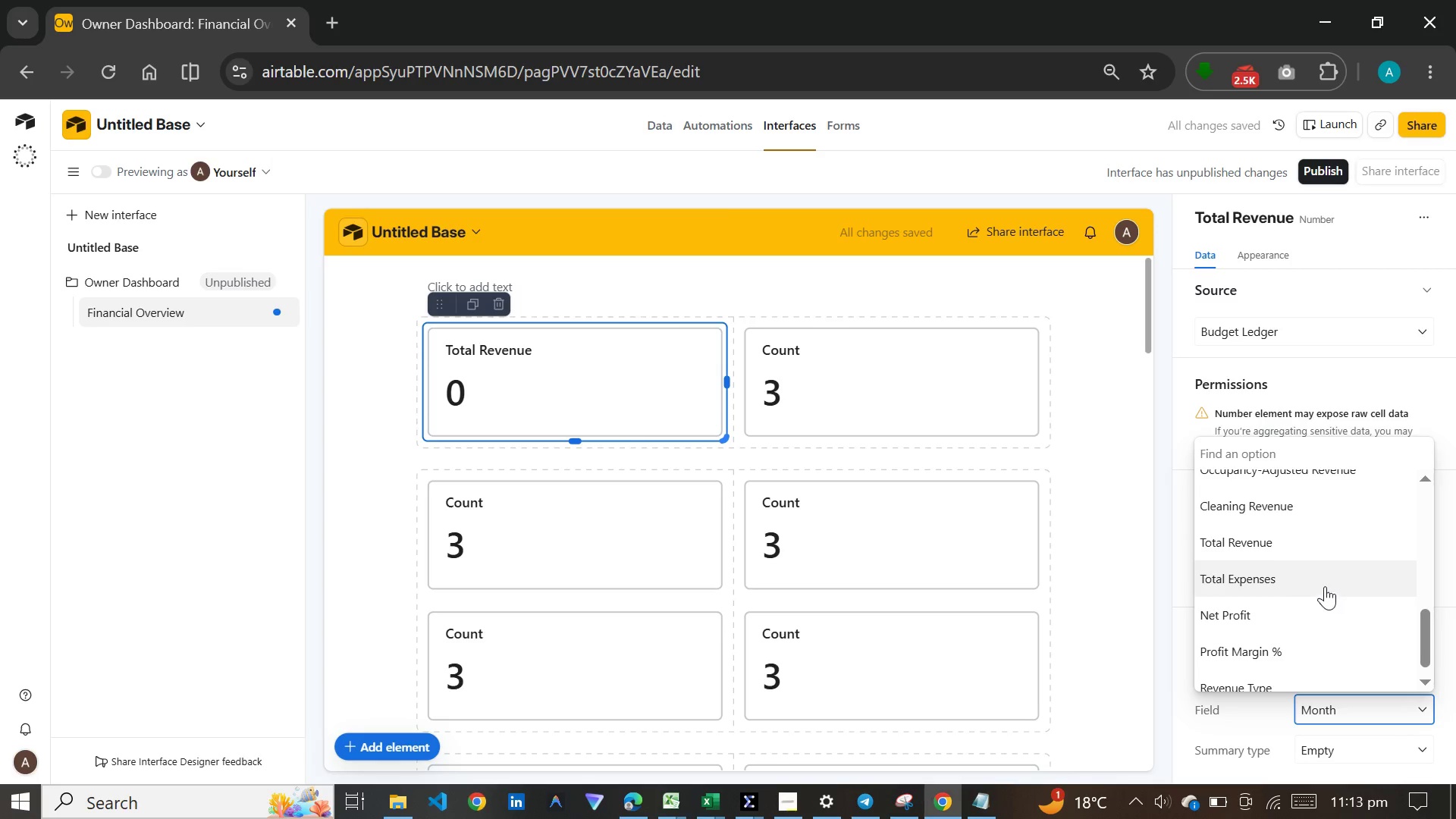 
left_click([1286, 528])
 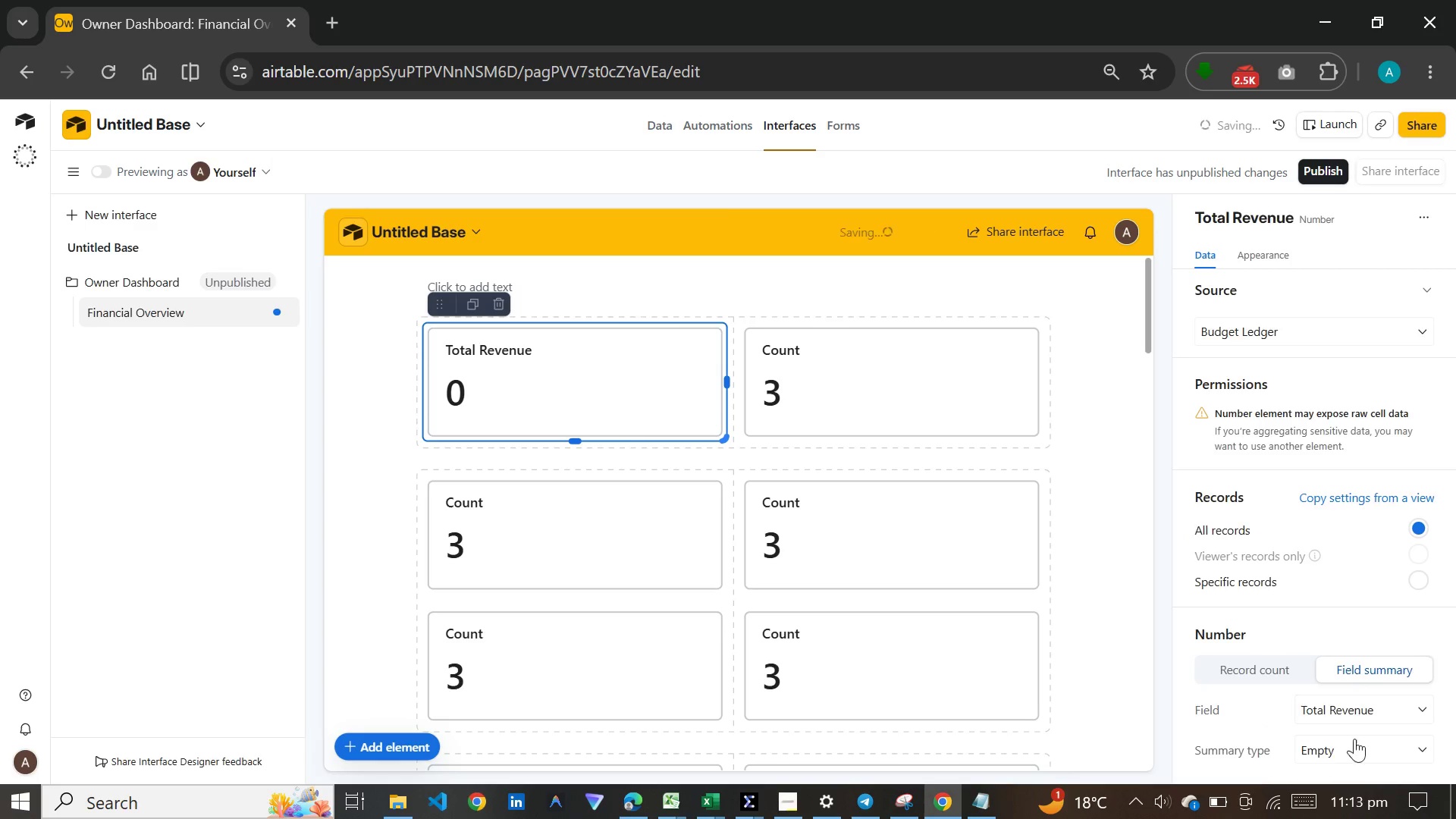 
left_click([1354, 748])
 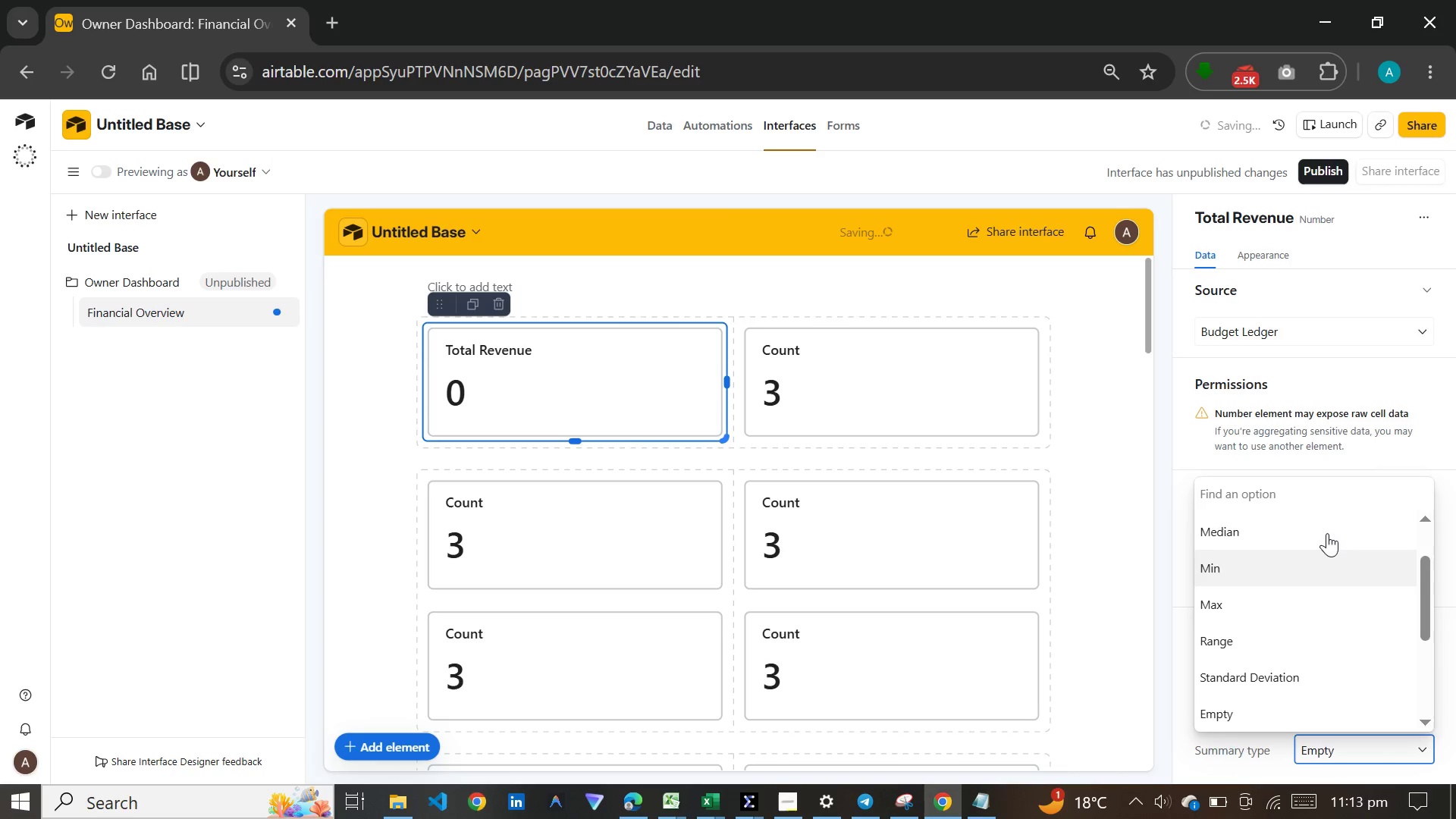 
scroll: coordinate [1327, 530], scroll_direction: up, amount: 4.0
 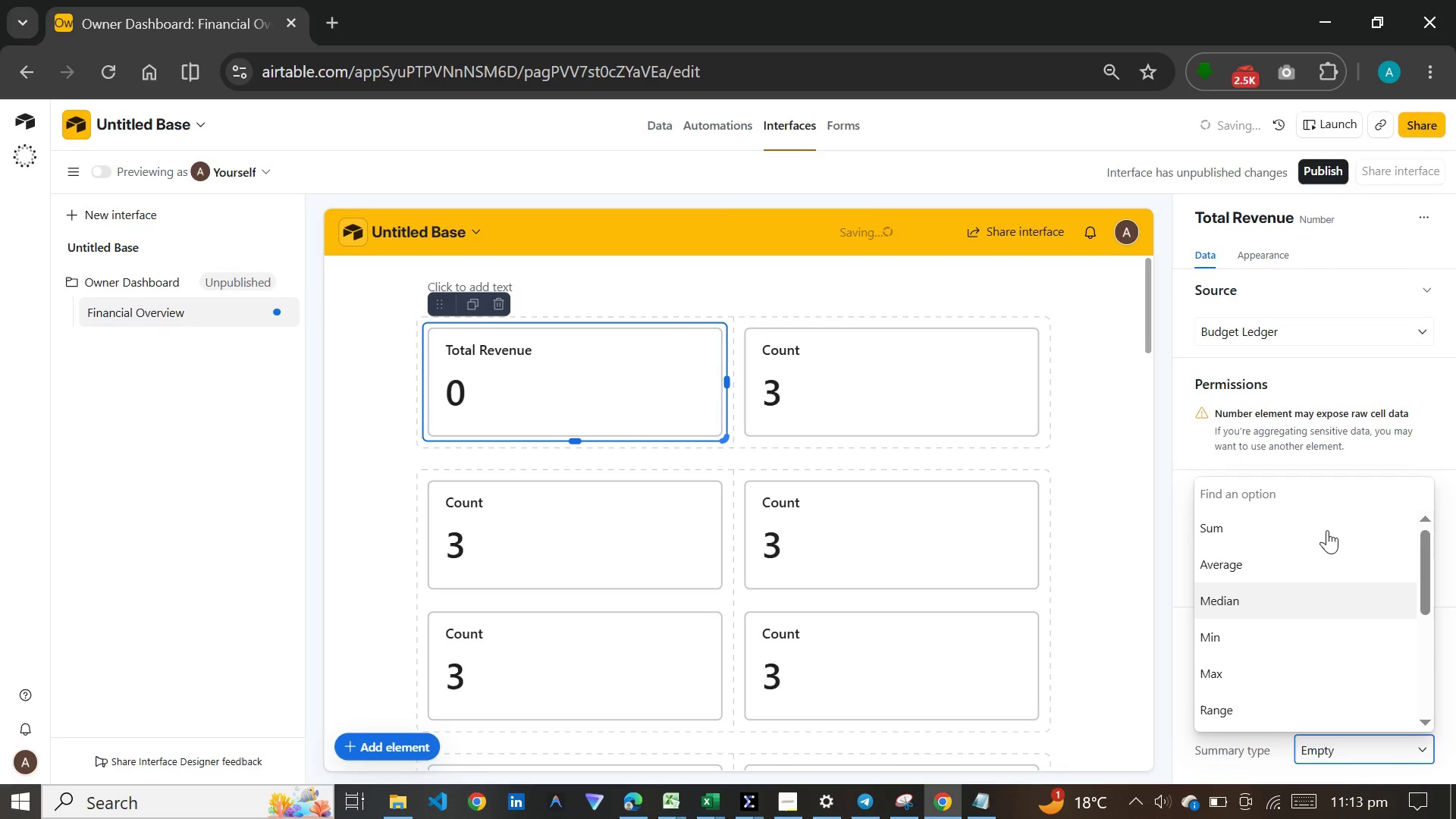 
left_click([1327, 530])
 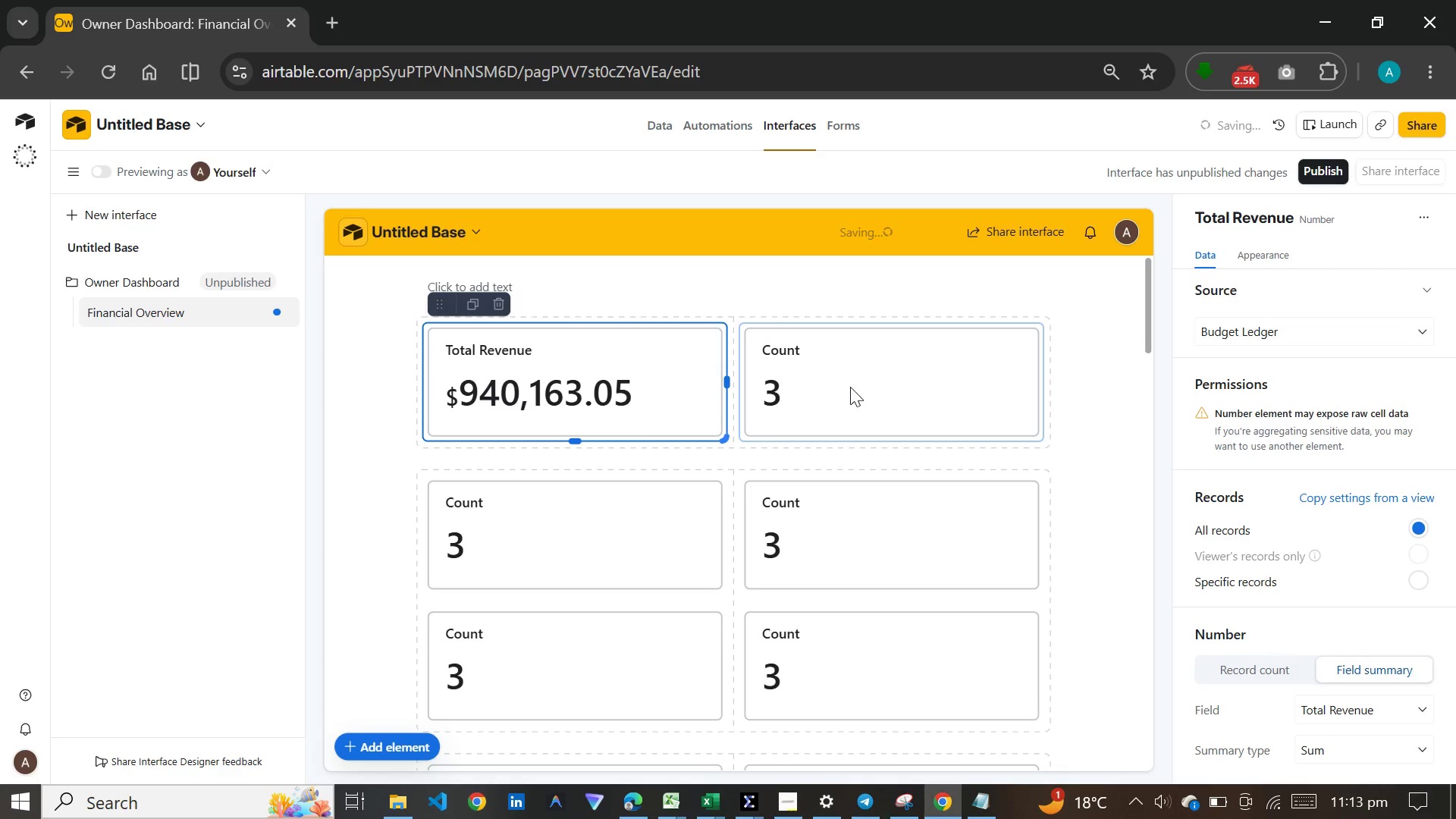 
left_click([852, 385])
 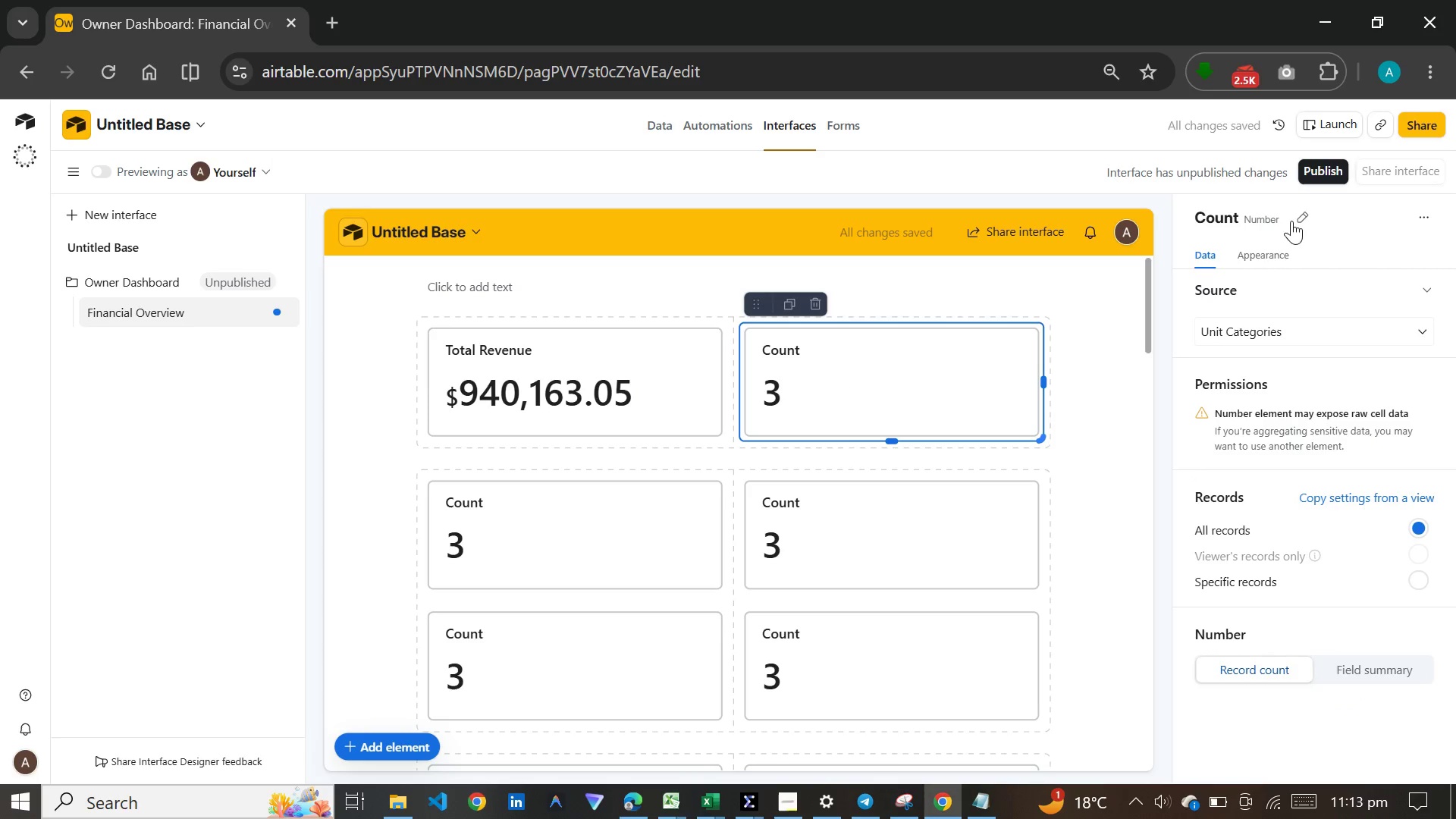 
left_click([1298, 215])
 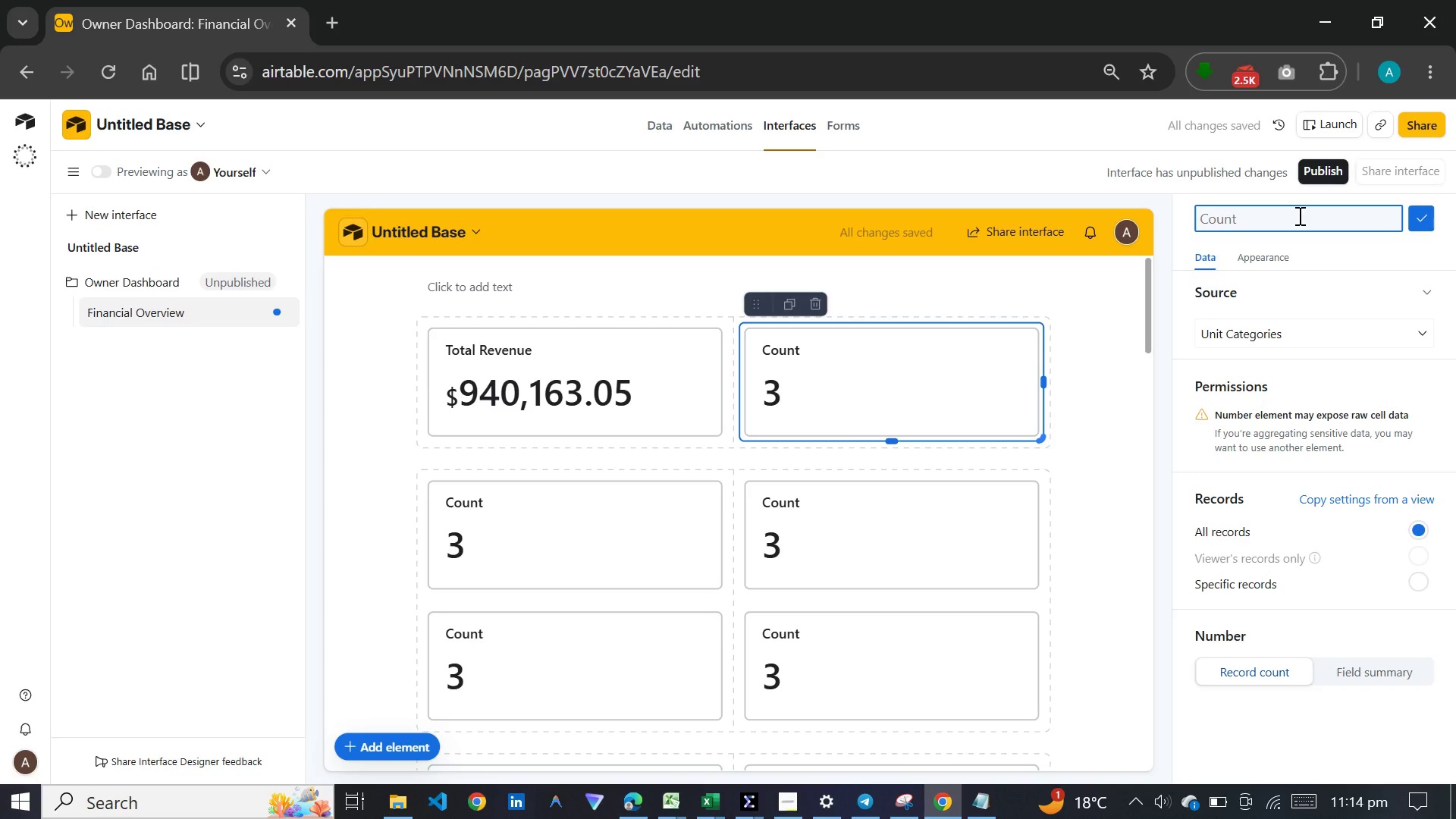 
type(Total Expenses)
 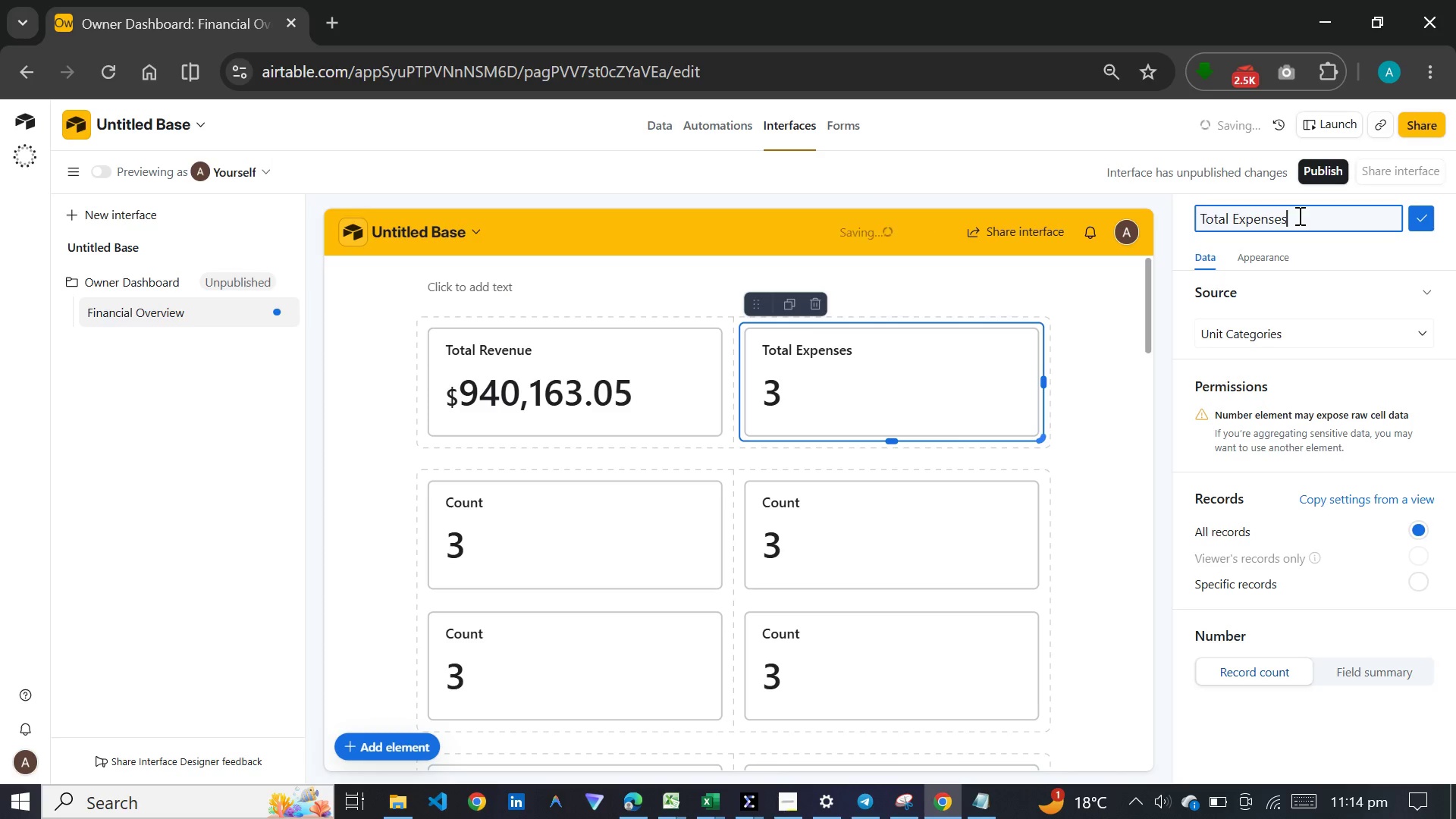 
wait(6.39)
 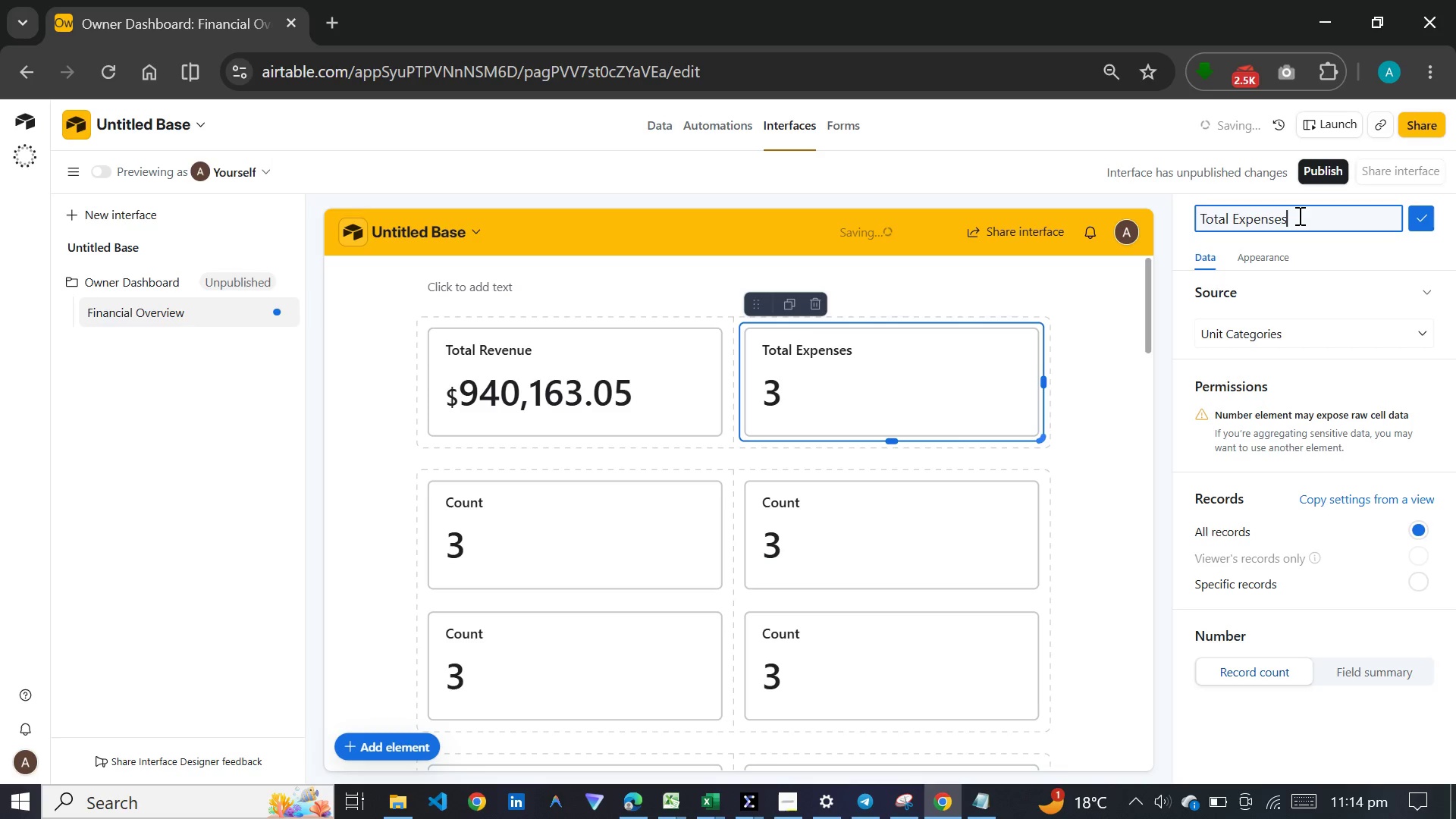 
key(Enter)
 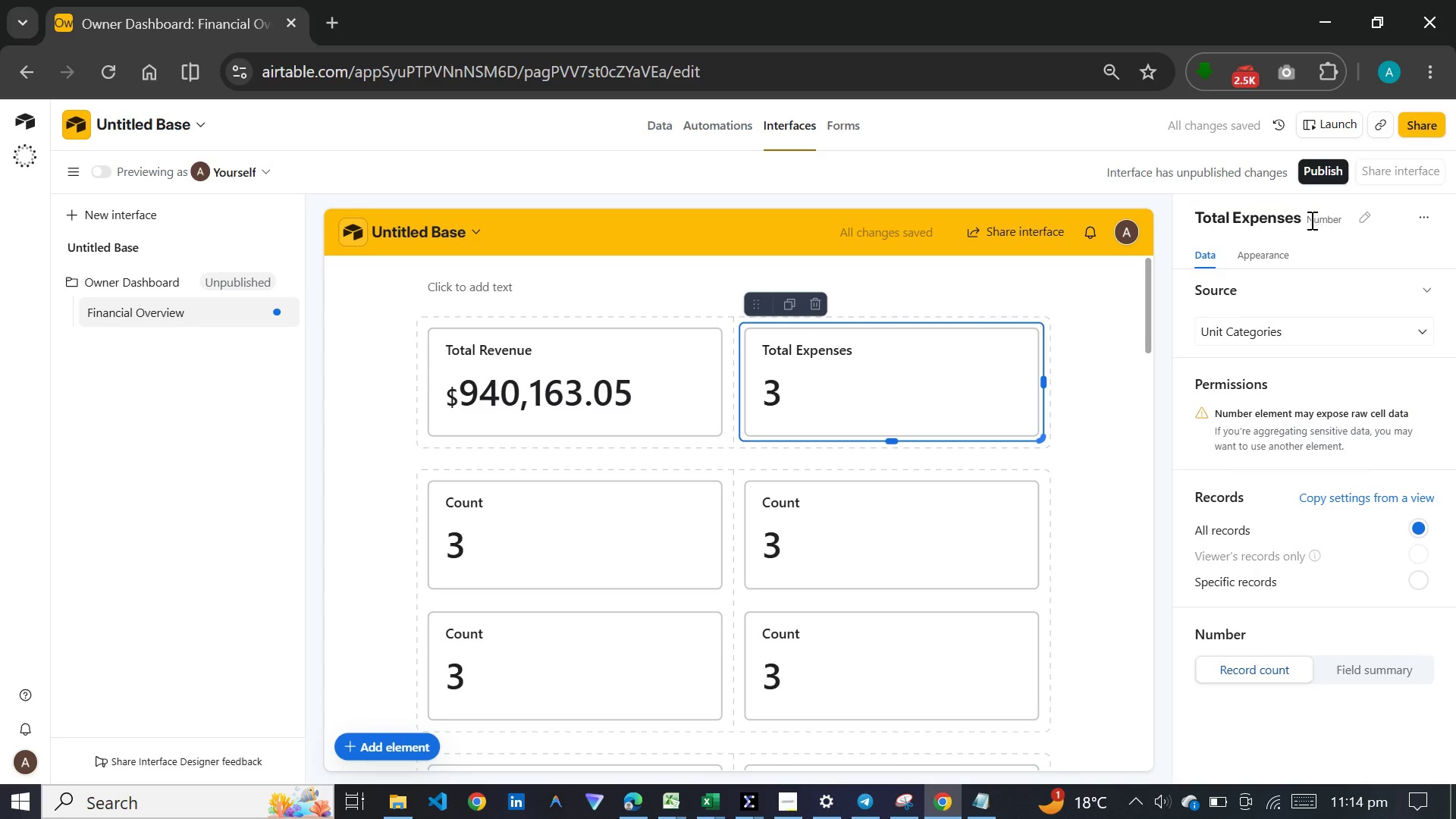 
mouse_move([1264, 300])
 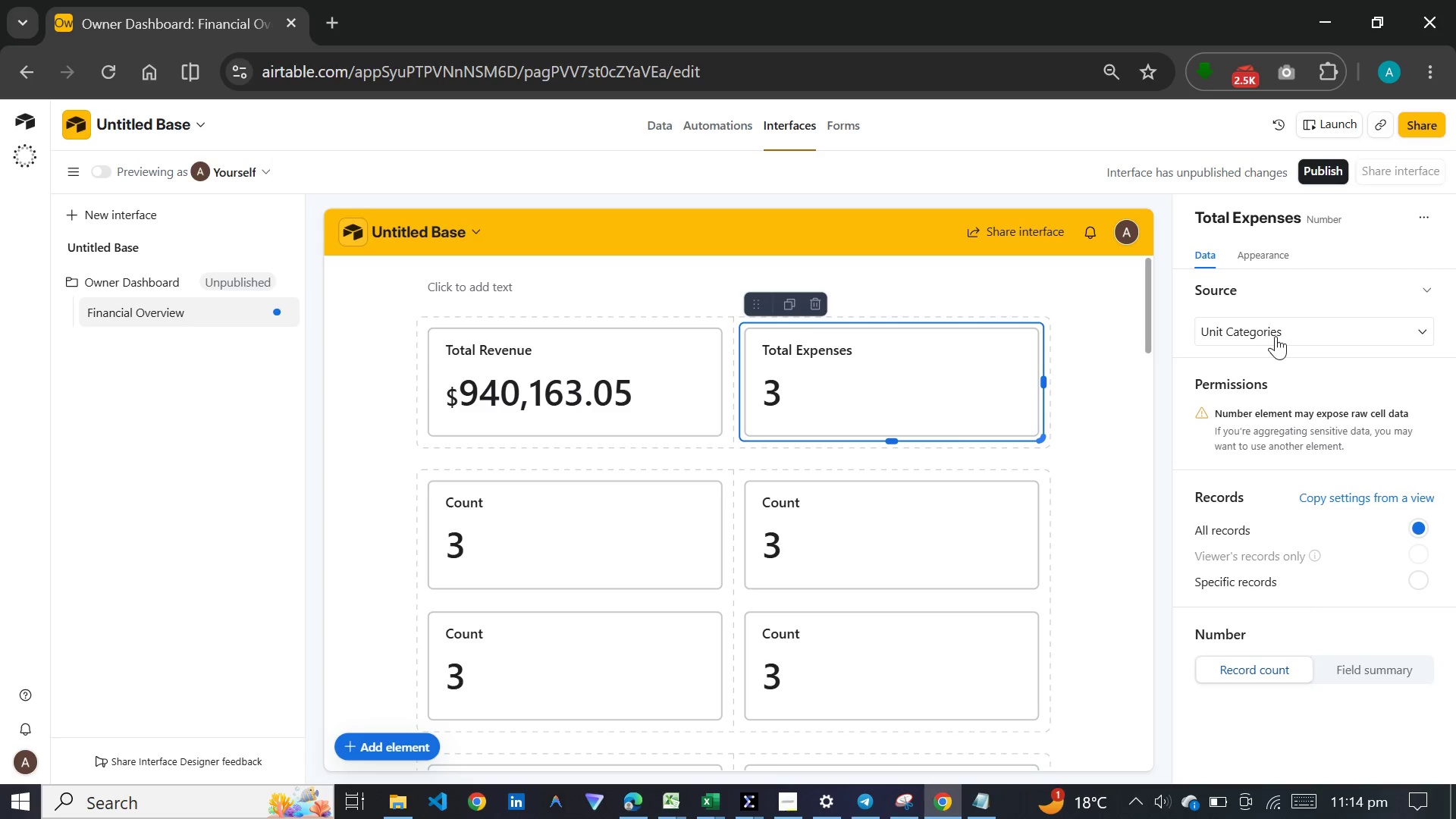 
left_click([1276, 336])
 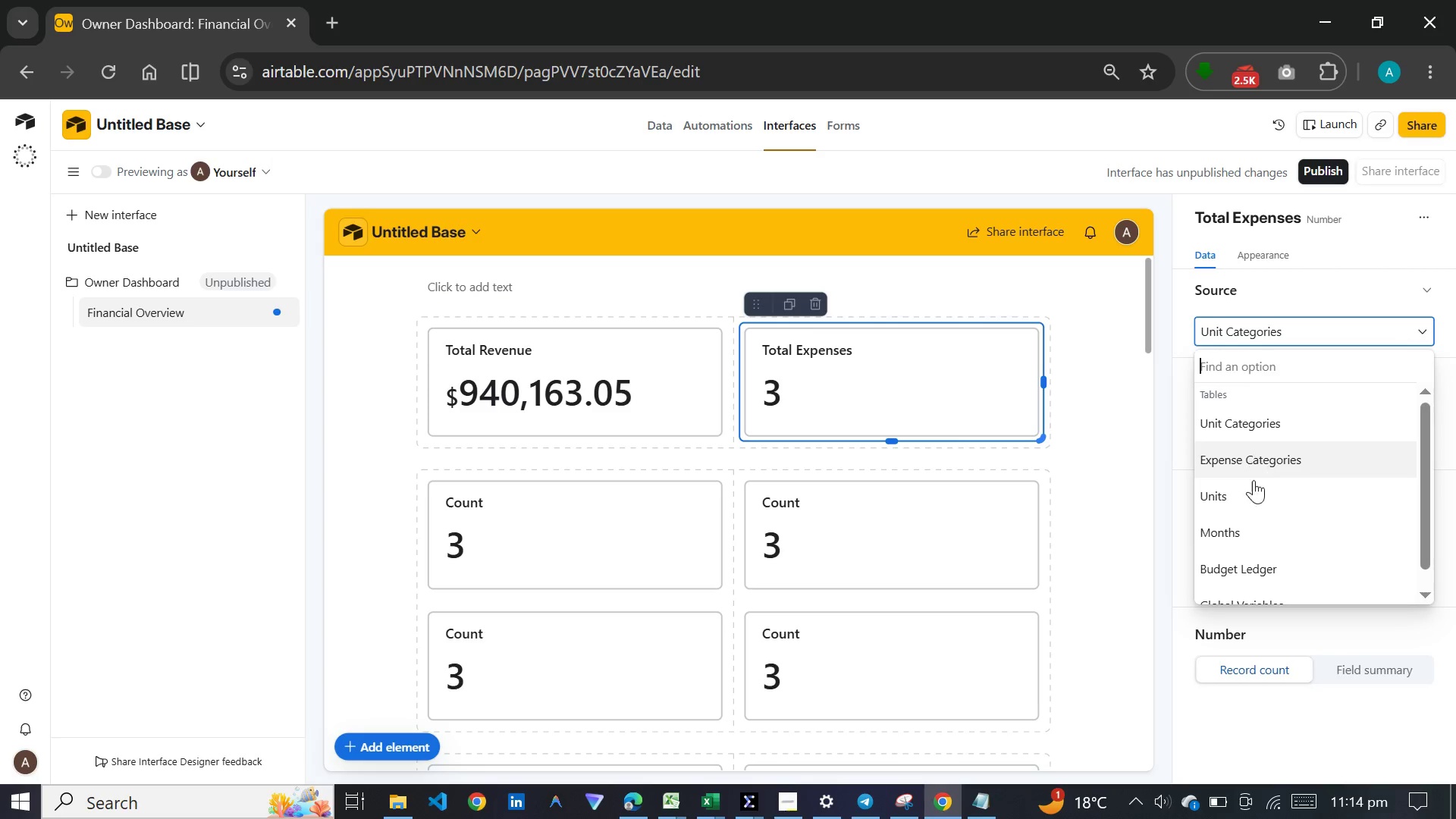 
left_click([1237, 560])
 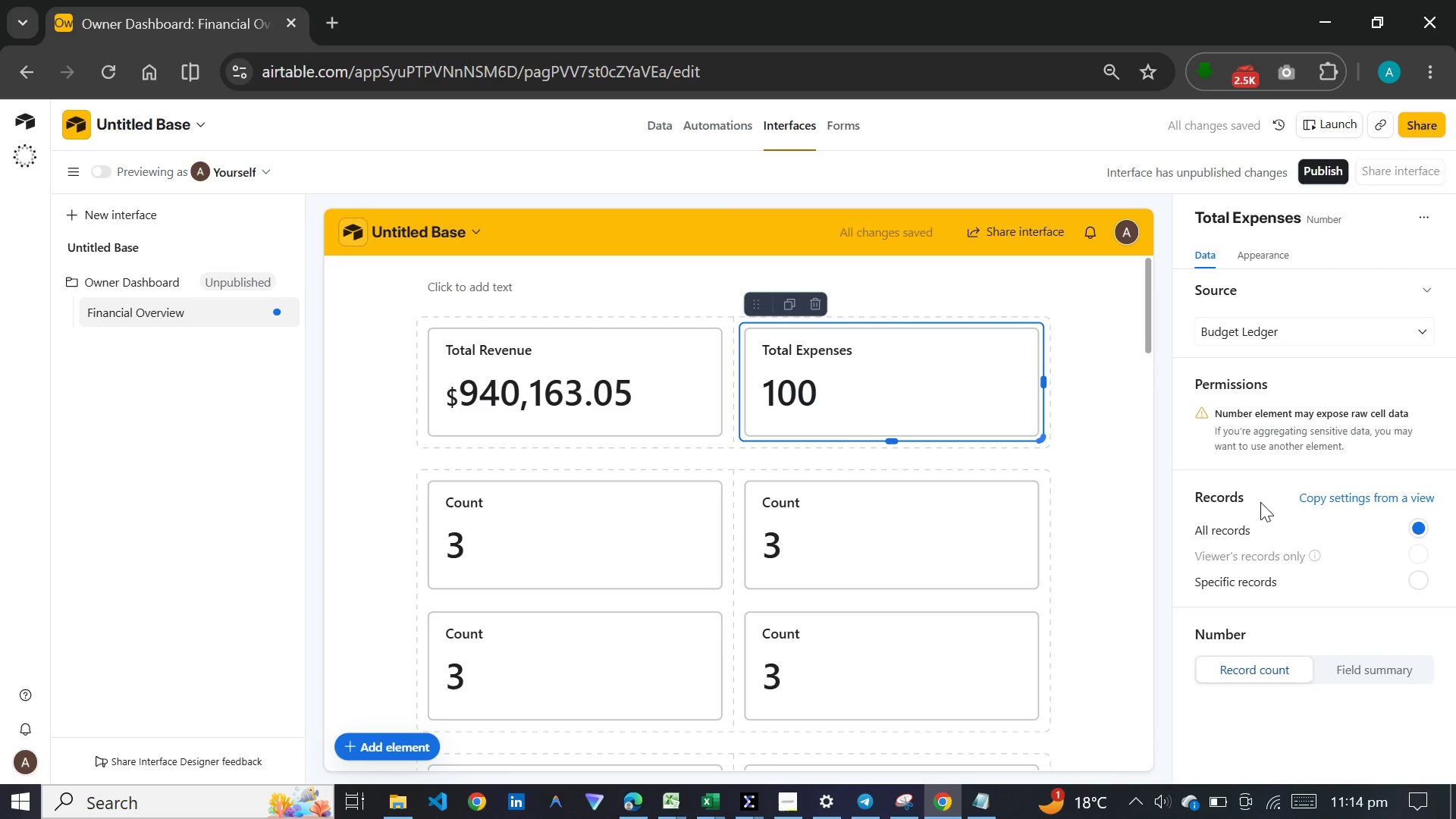 
left_click([1386, 677])
 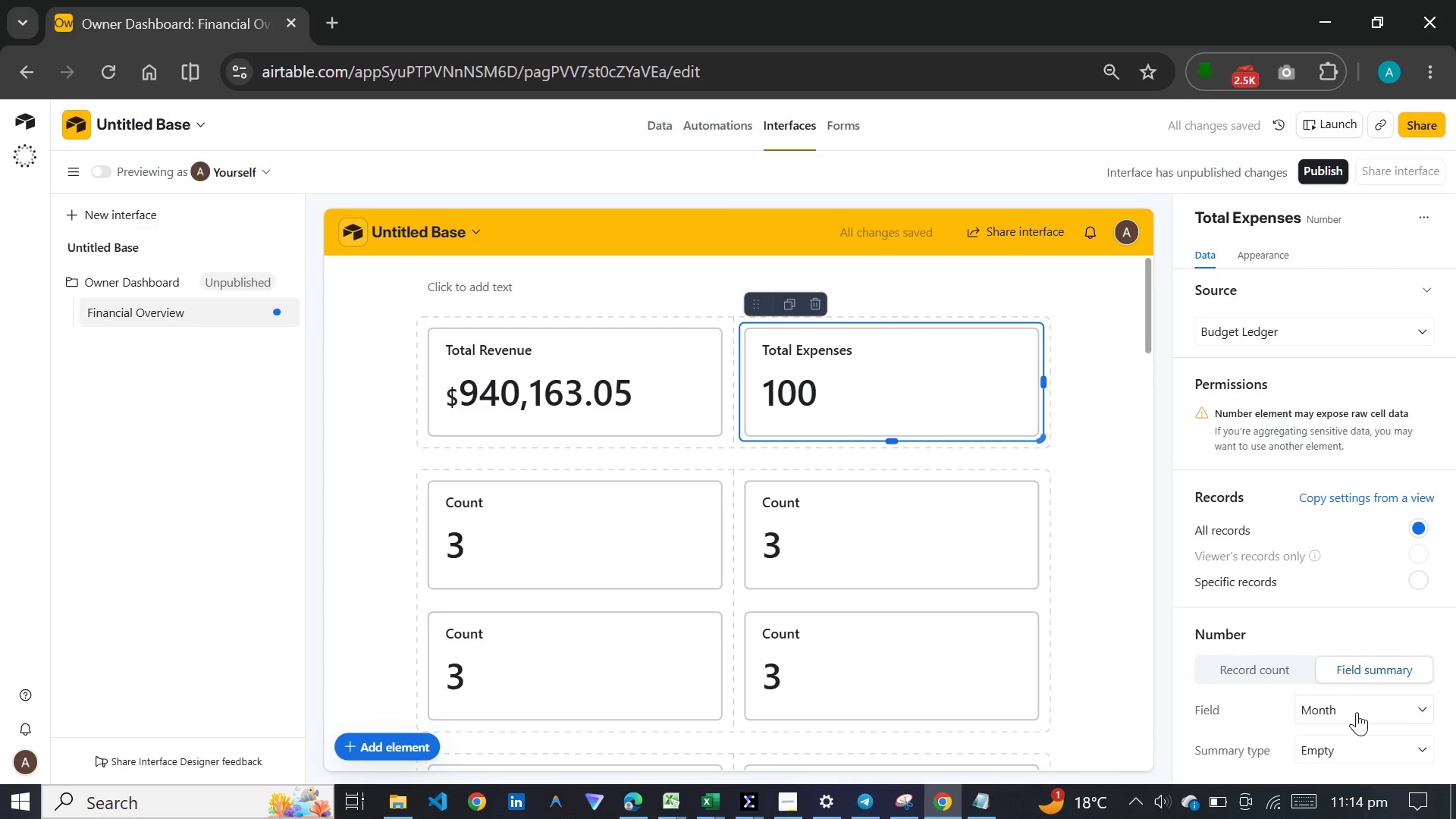 
left_click([1357, 711])
 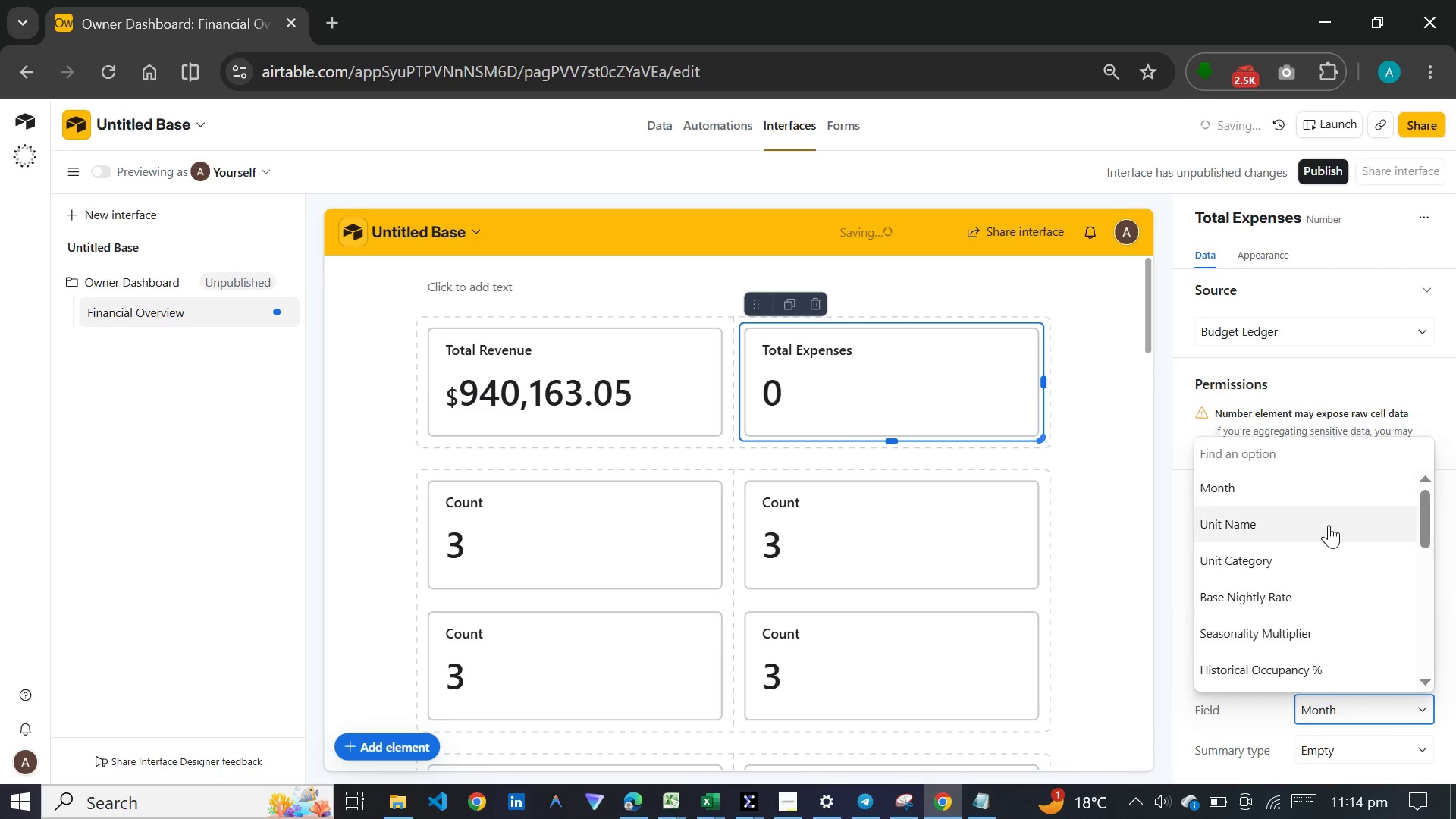 
scroll: coordinate [1308, 561], scroll_direction: down, amount: 10.0
 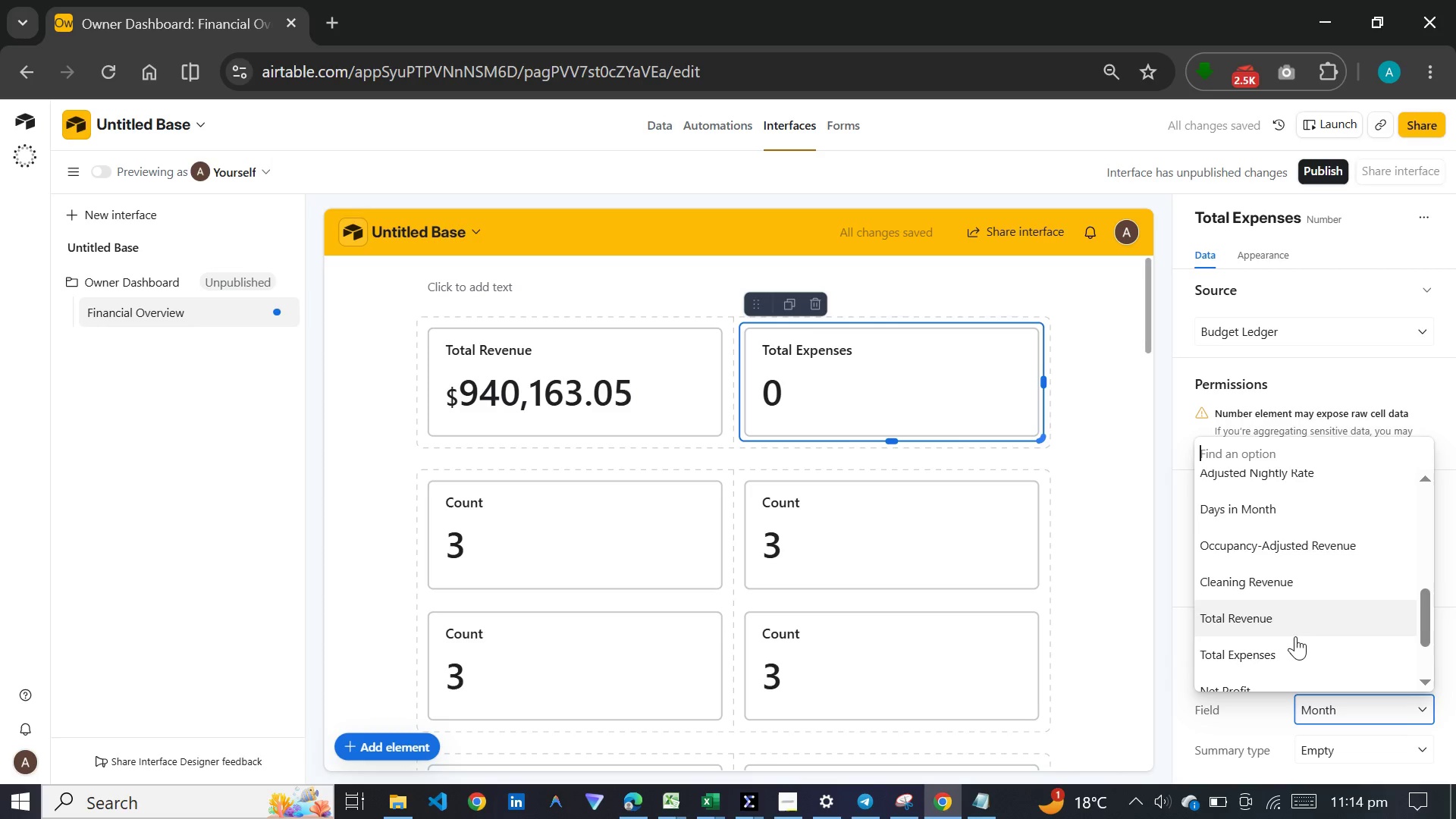 
left_click([1294, 640])
 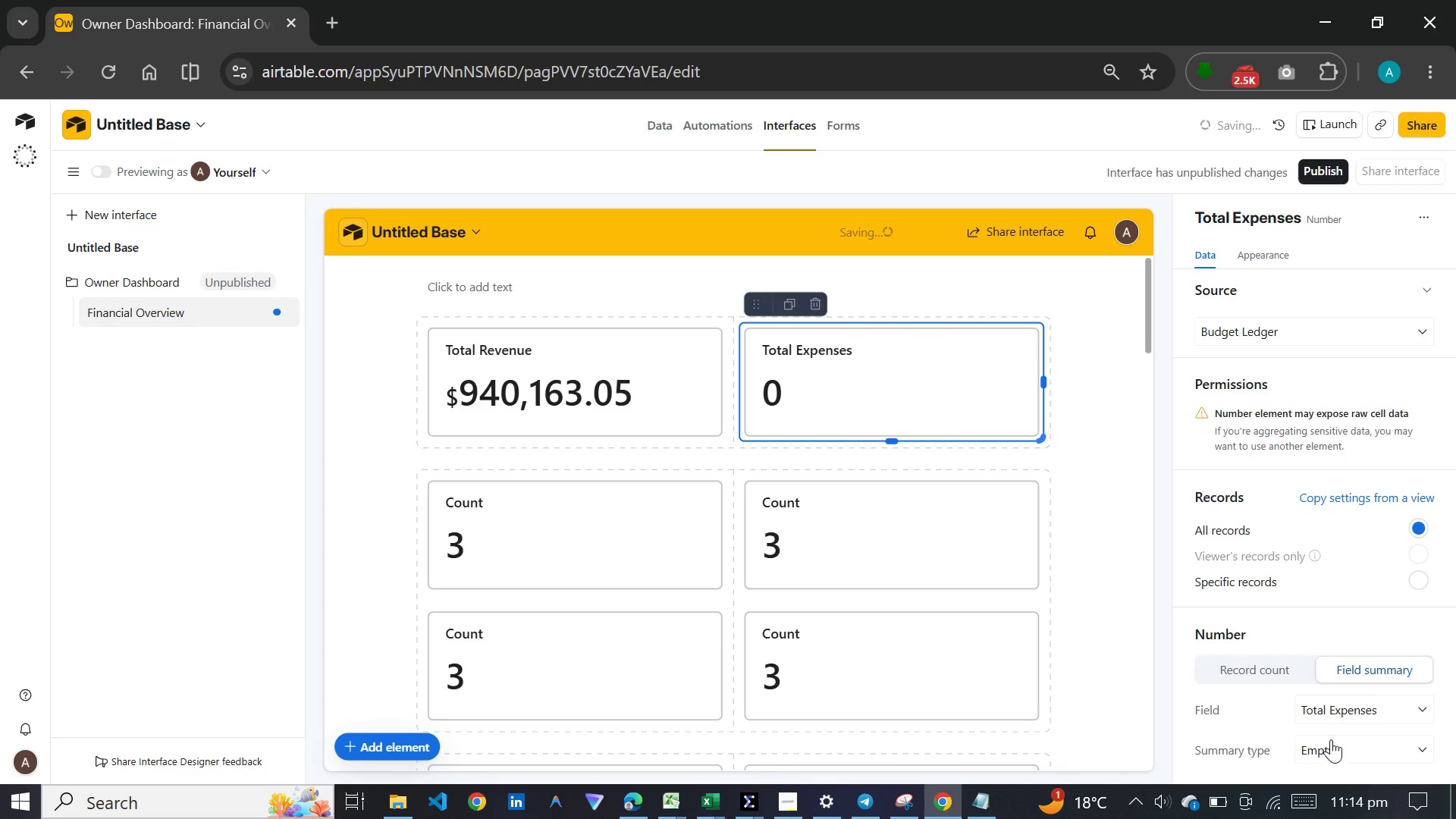 
left_click([1331, 741])
 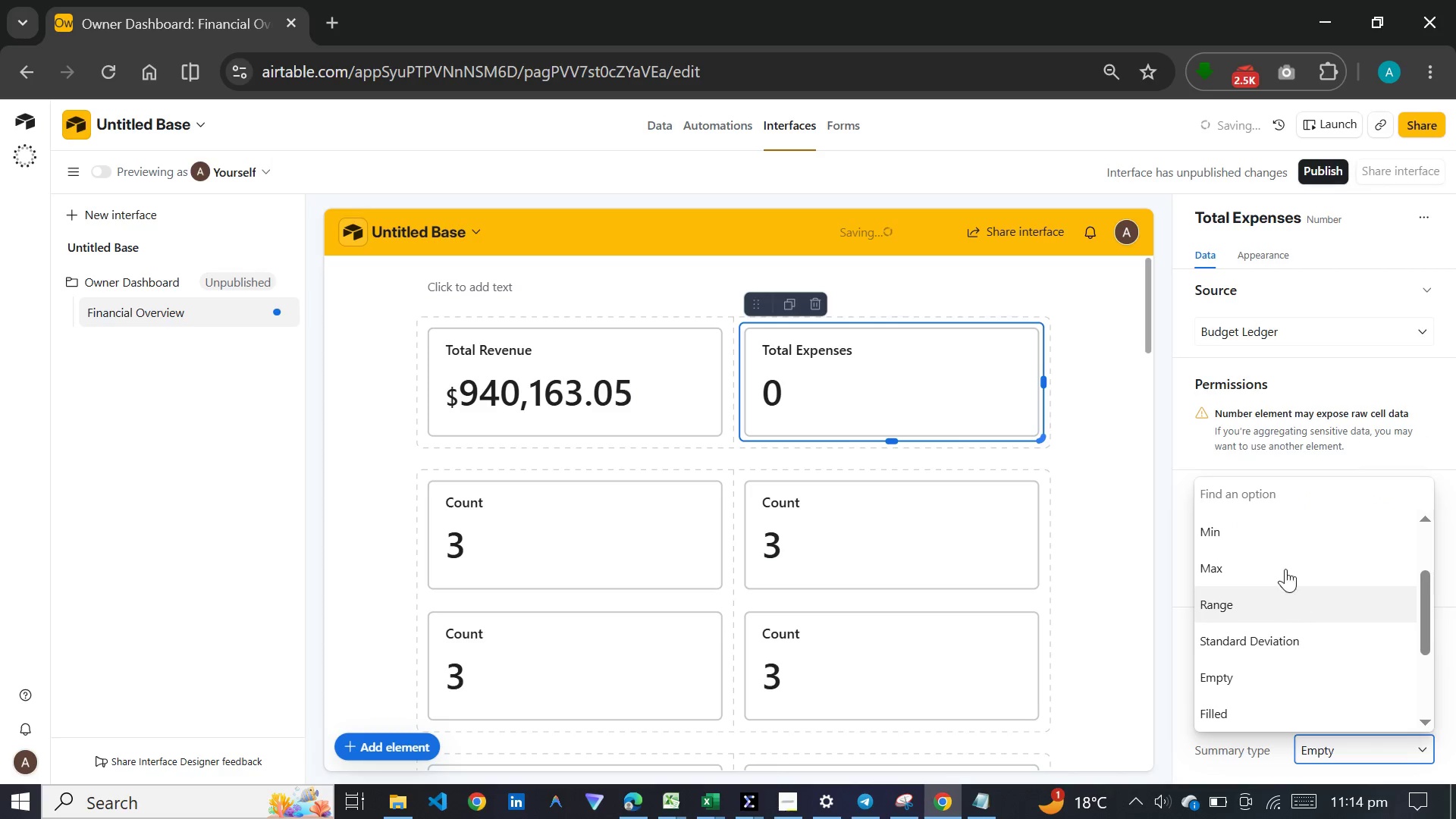 
scroll: coordinate [1285, 554], scroll_direction: up, amount: 4.0
 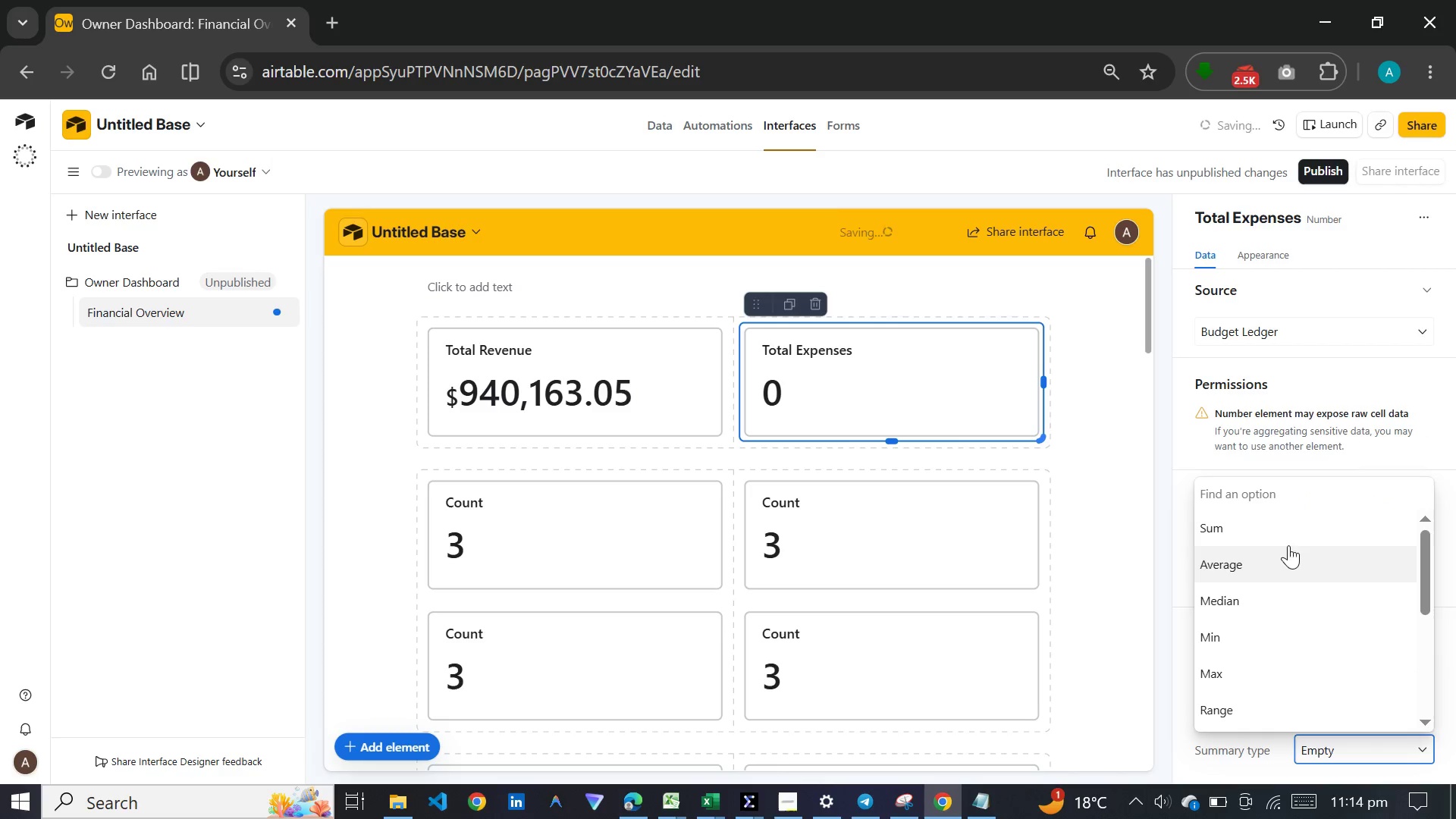 
left_click([1294, 535])
 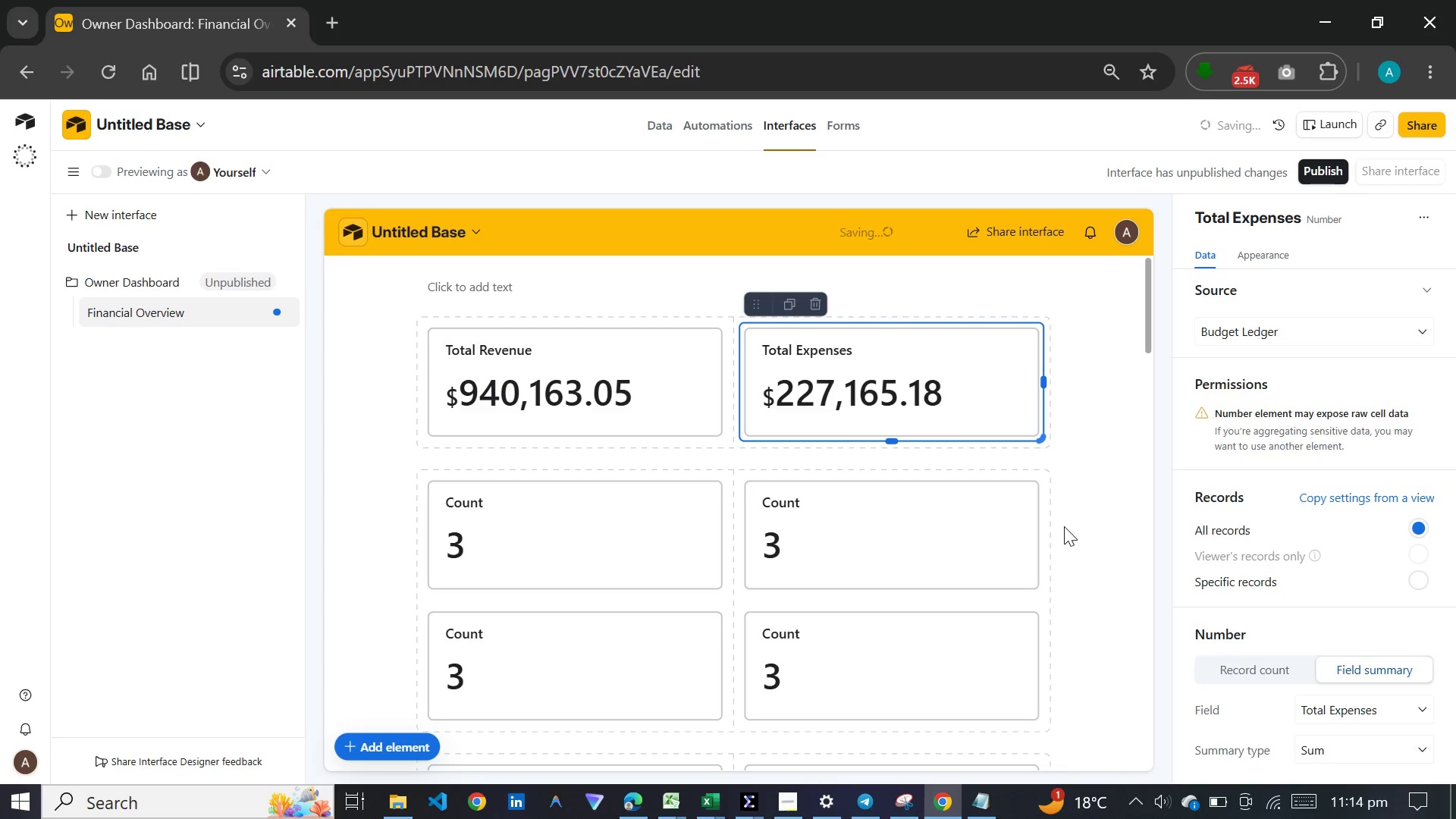 
left_click([1068, 522])
 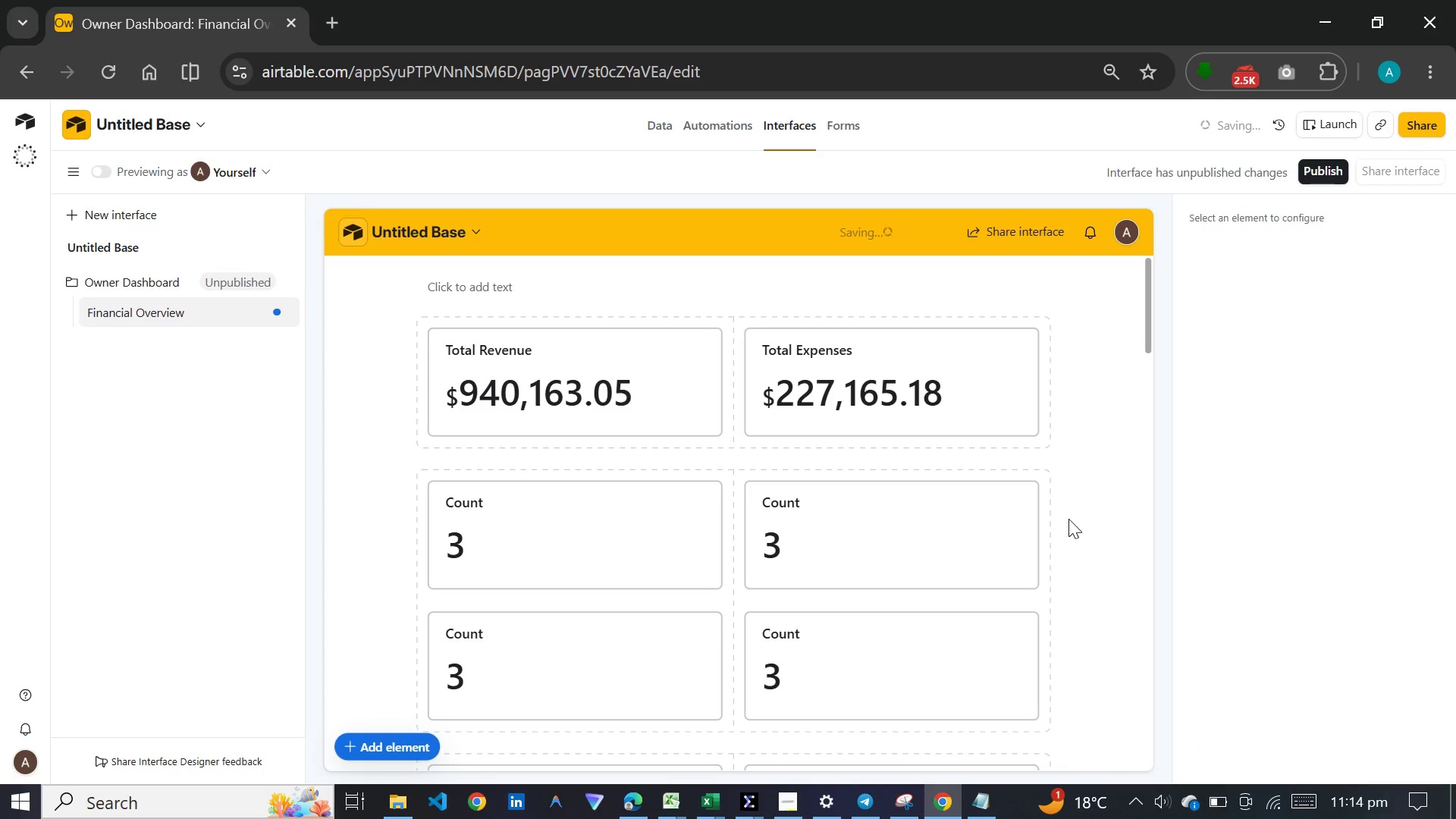 
scroll: coordinate [1068, 519], scroll_direction: down, amount: 6.0
 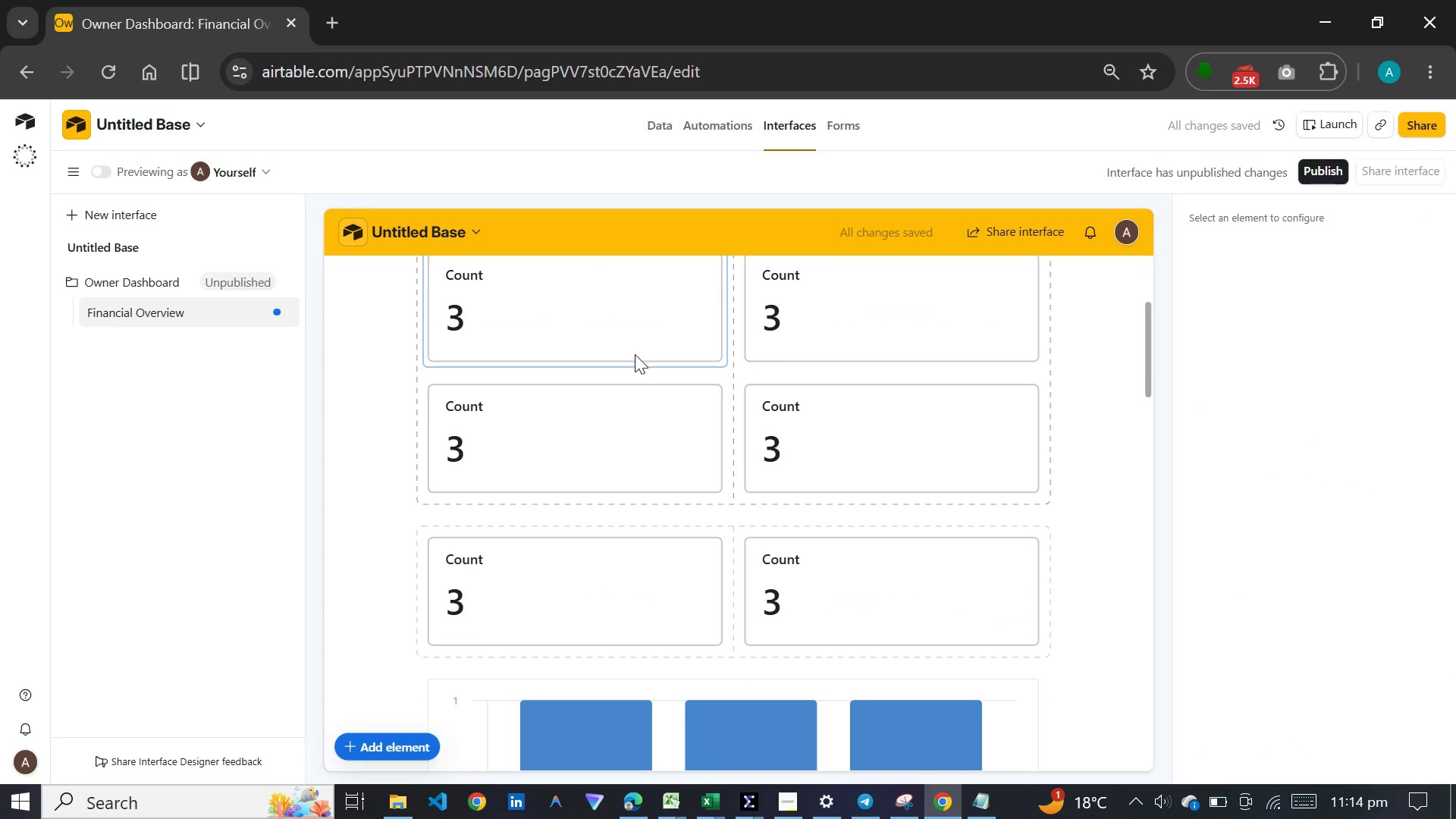 
left_click([635, 337])
 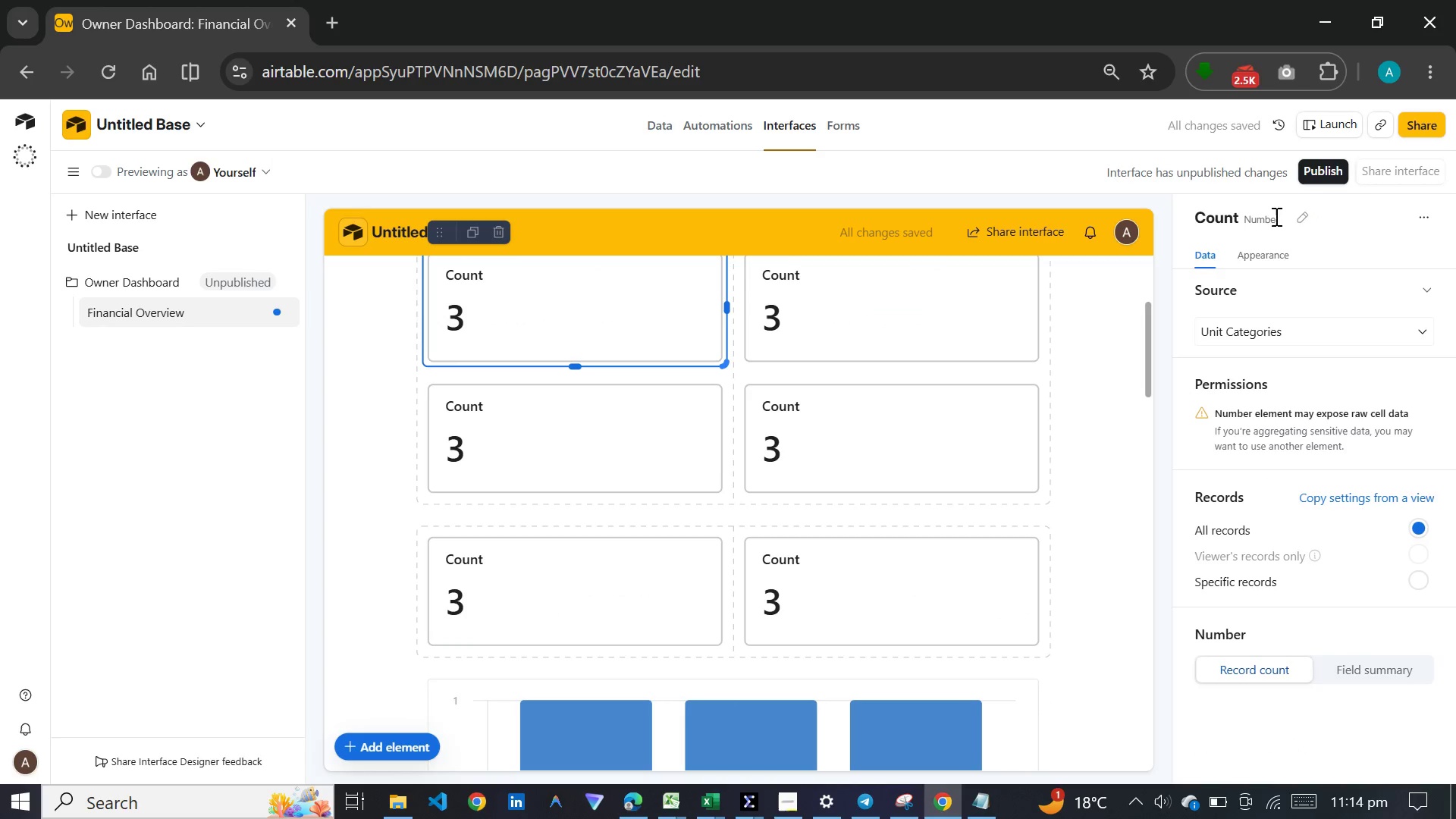 
left_click([1296, 210])
 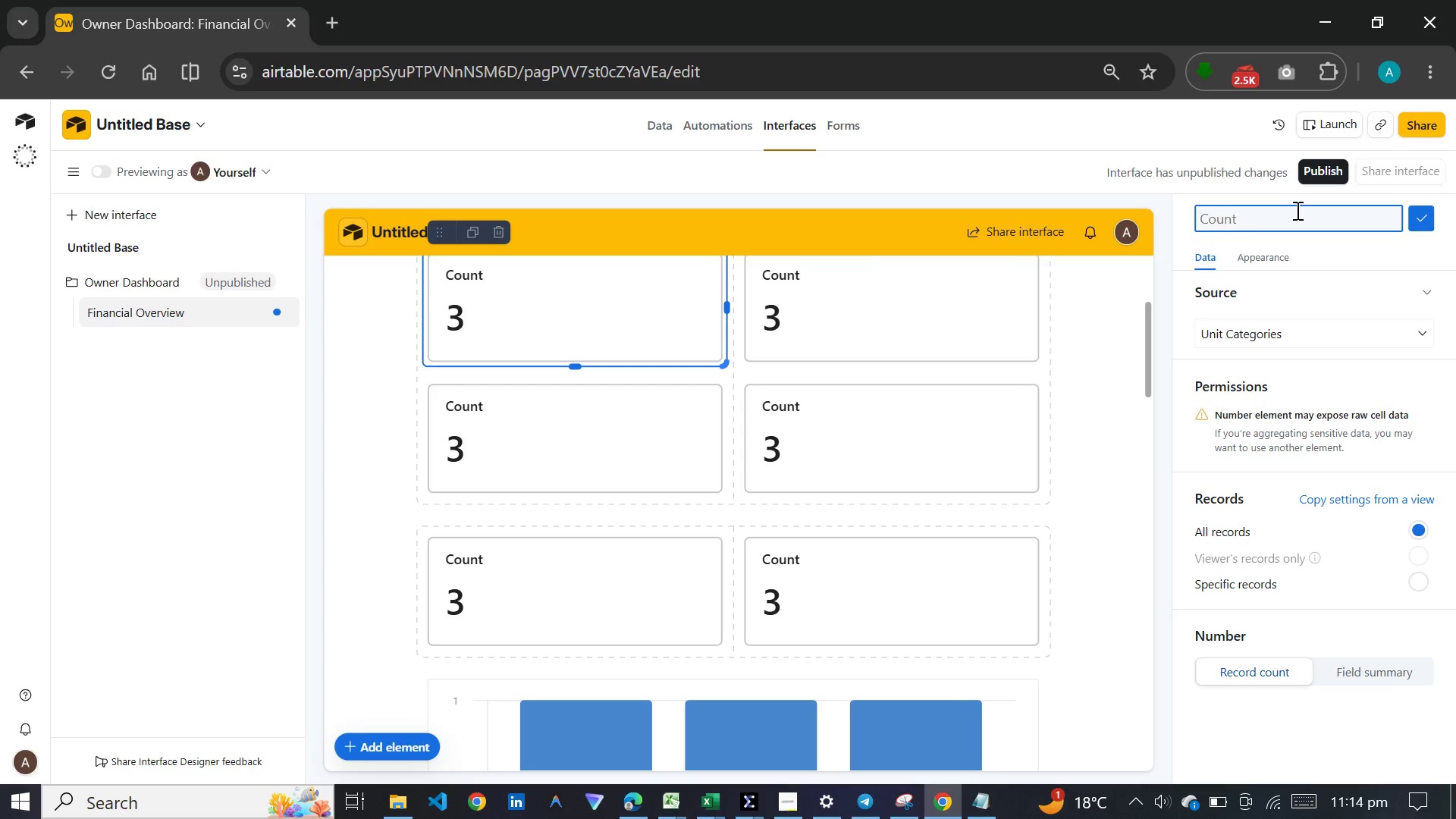 
type(Net Profit)
 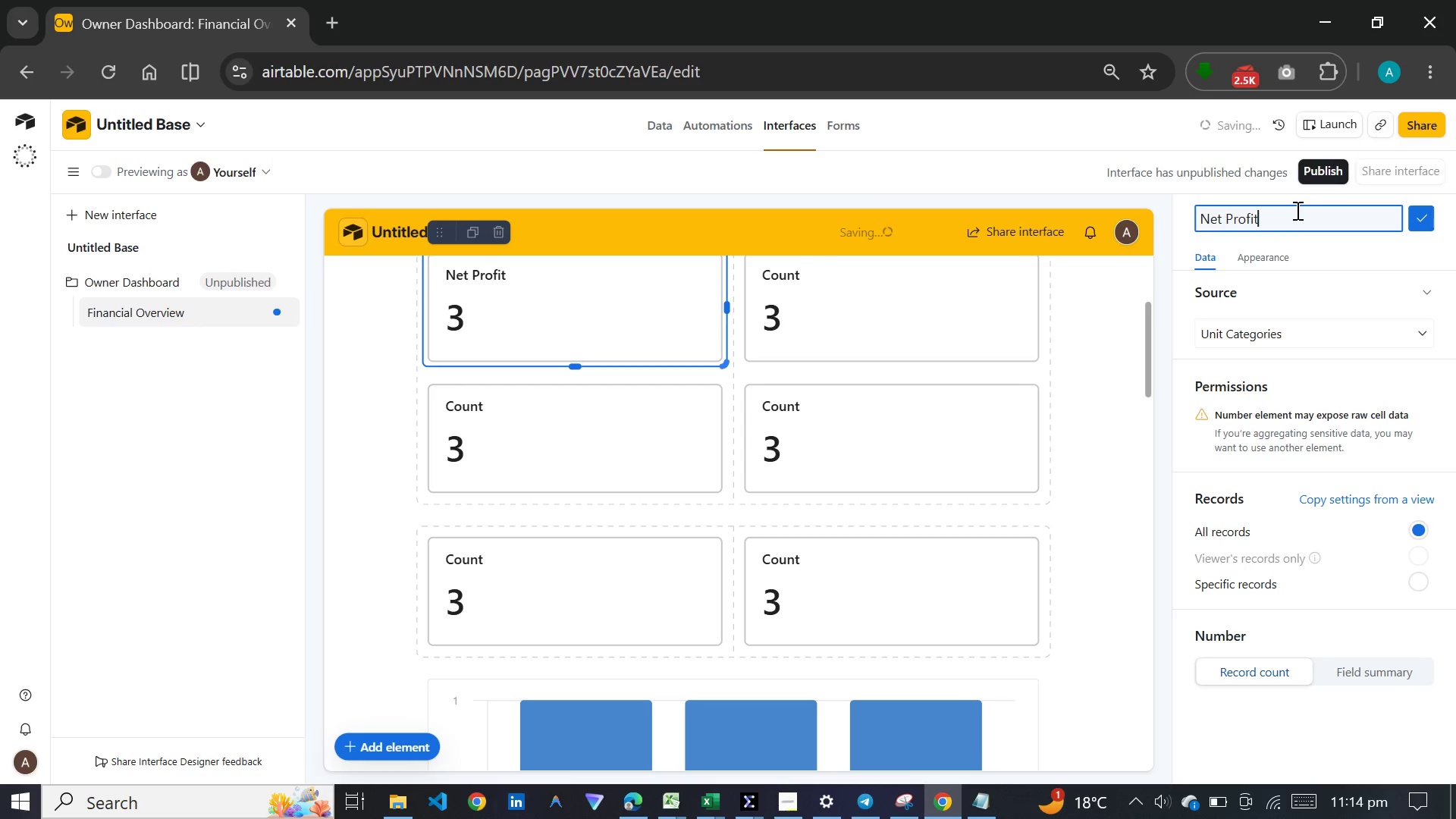 
 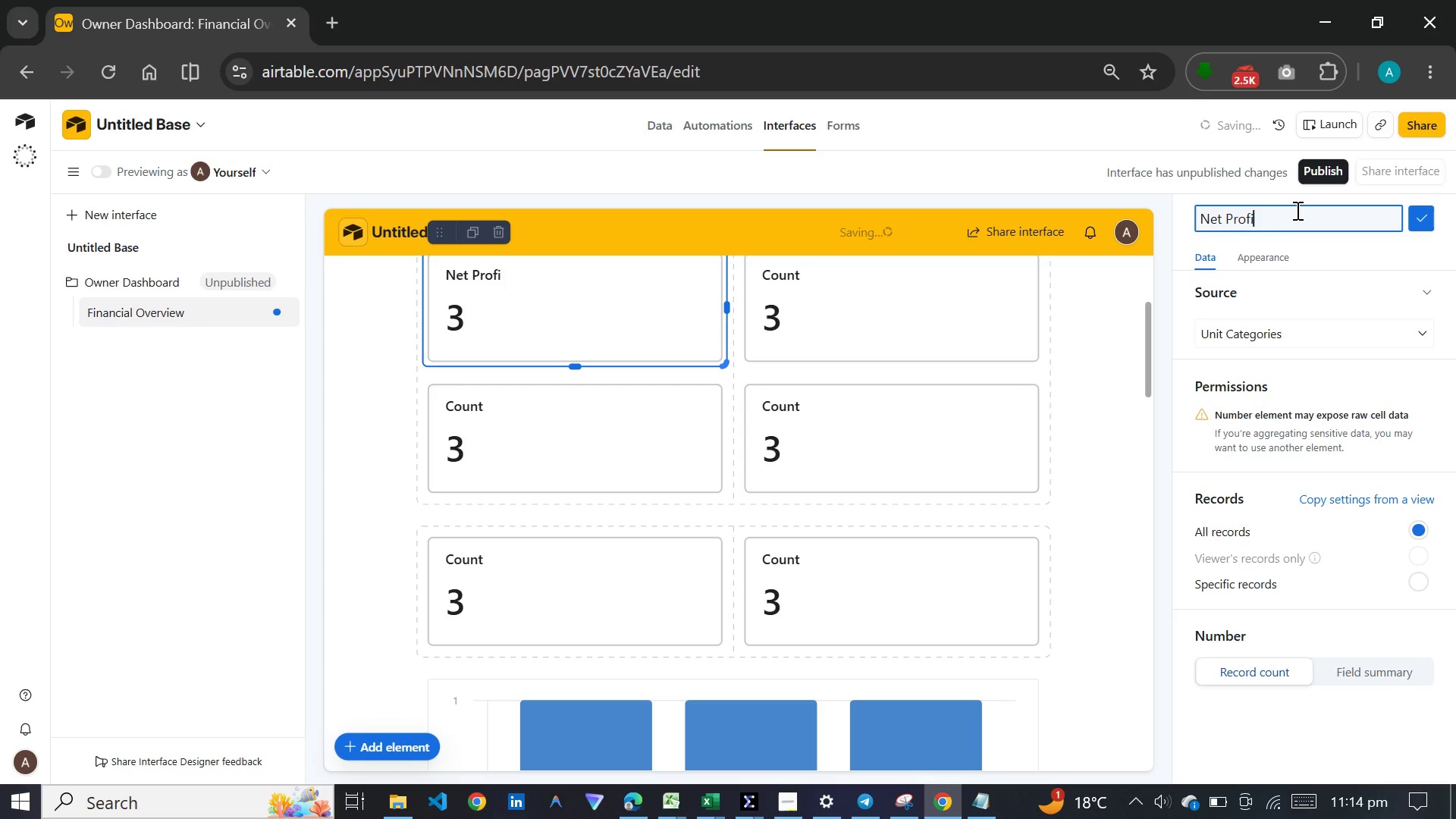 
key(Enter)
 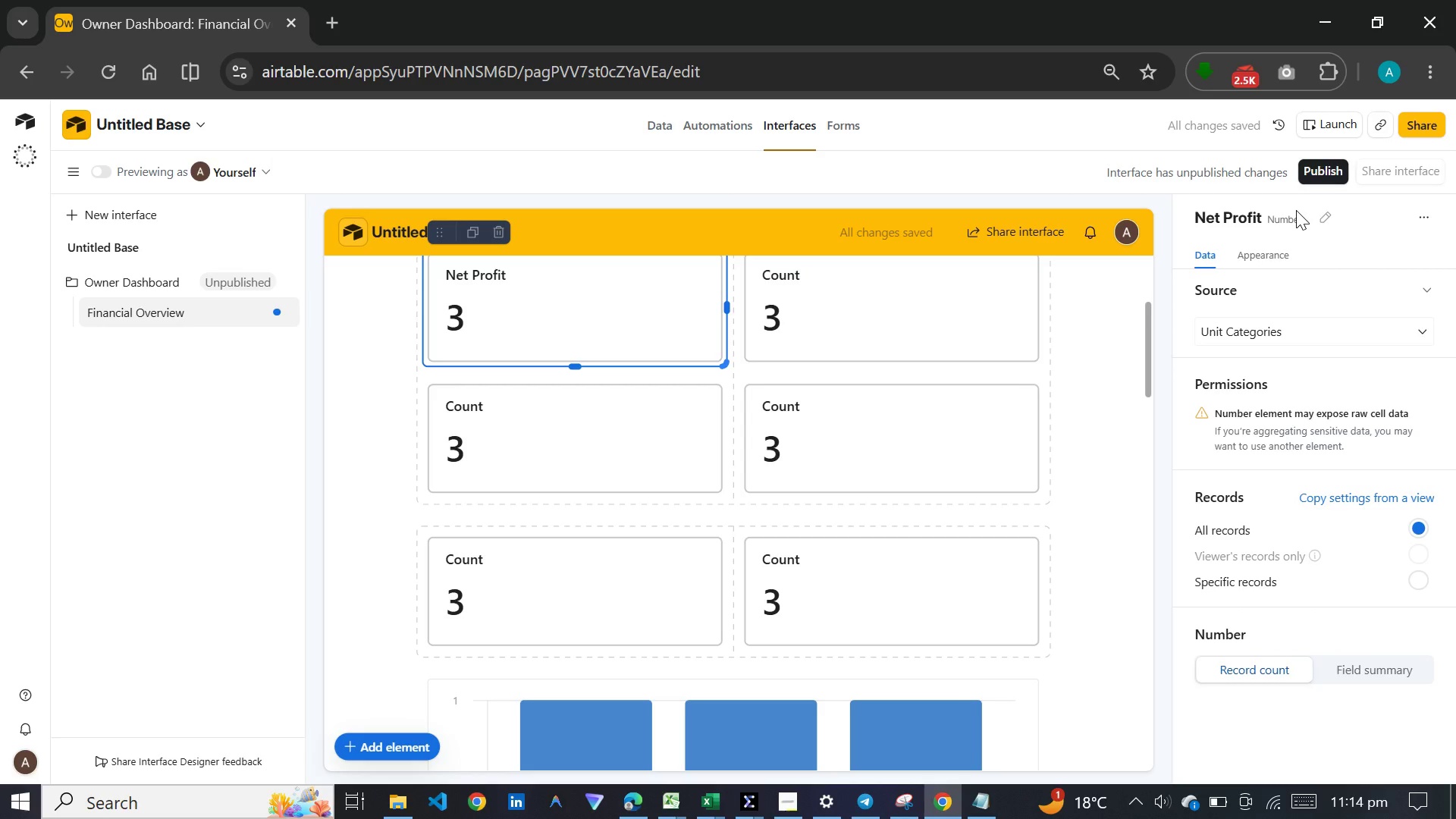 
left_click([1348, 334])
 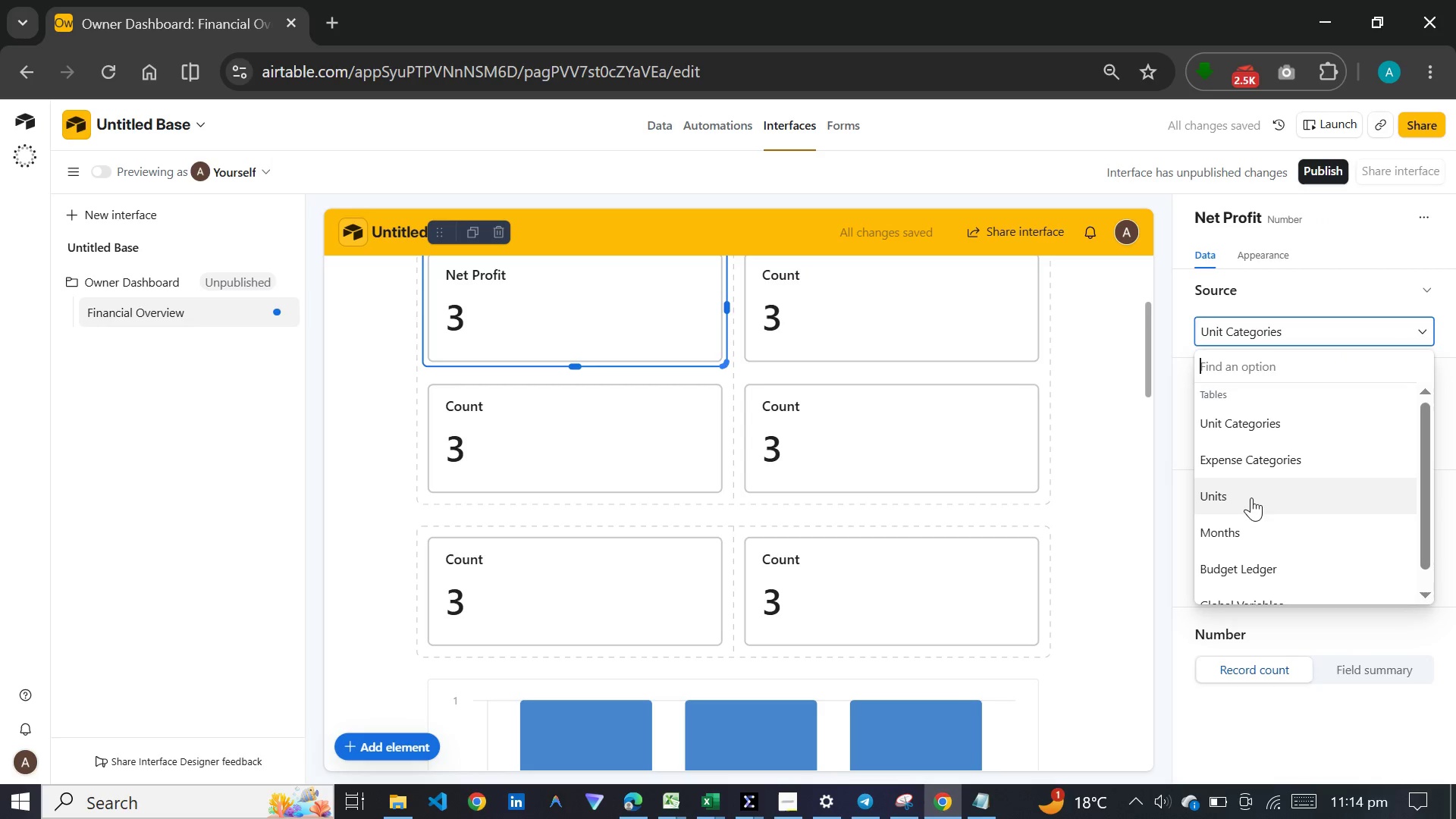 
left_click([1232, 560])
 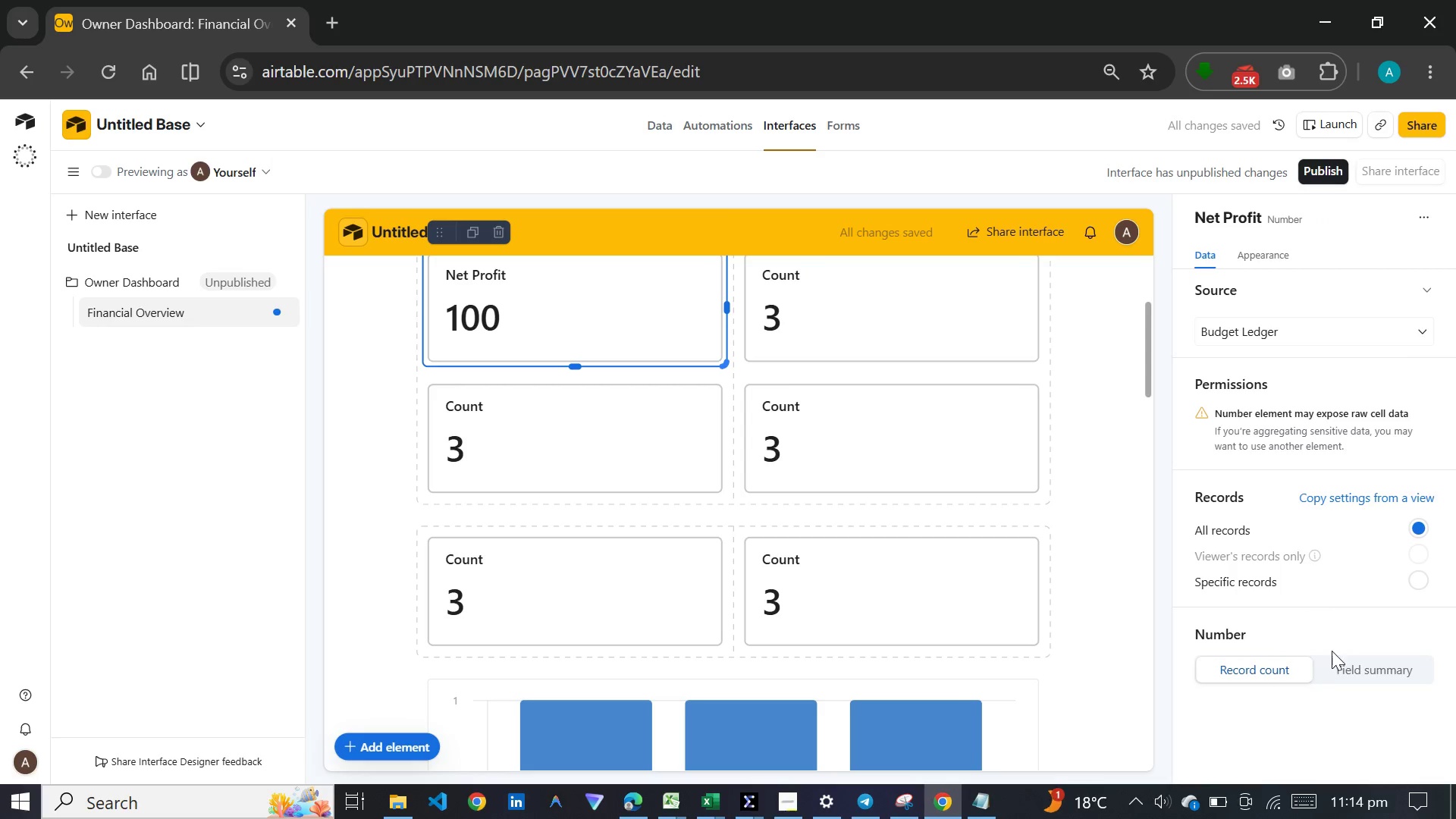 
left_click([1336, 660])
 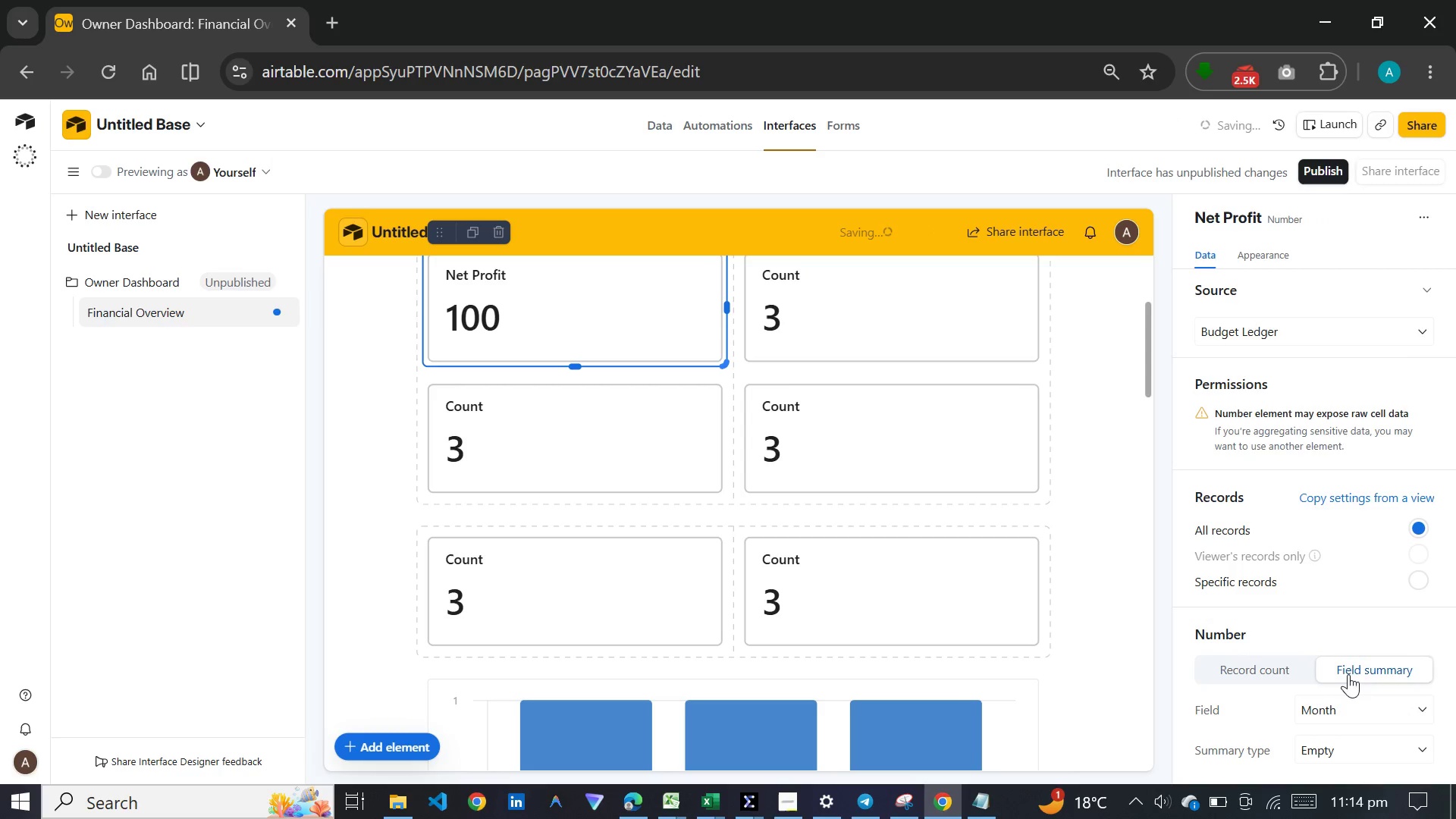 
left_click([1354, 700])
 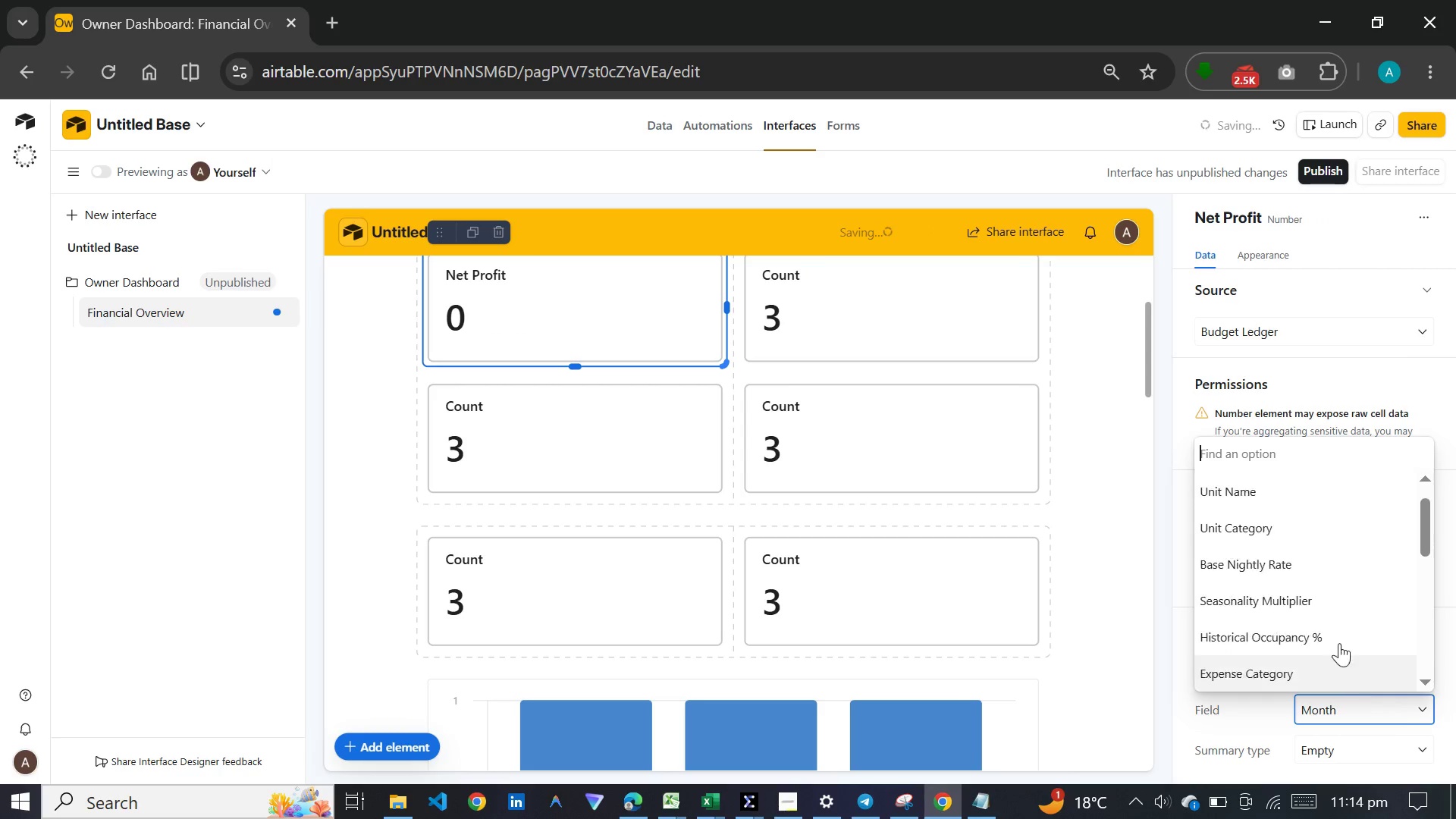 
scroll: coordinate [1316, 580], scroll_direction: down, amount: 11.0
 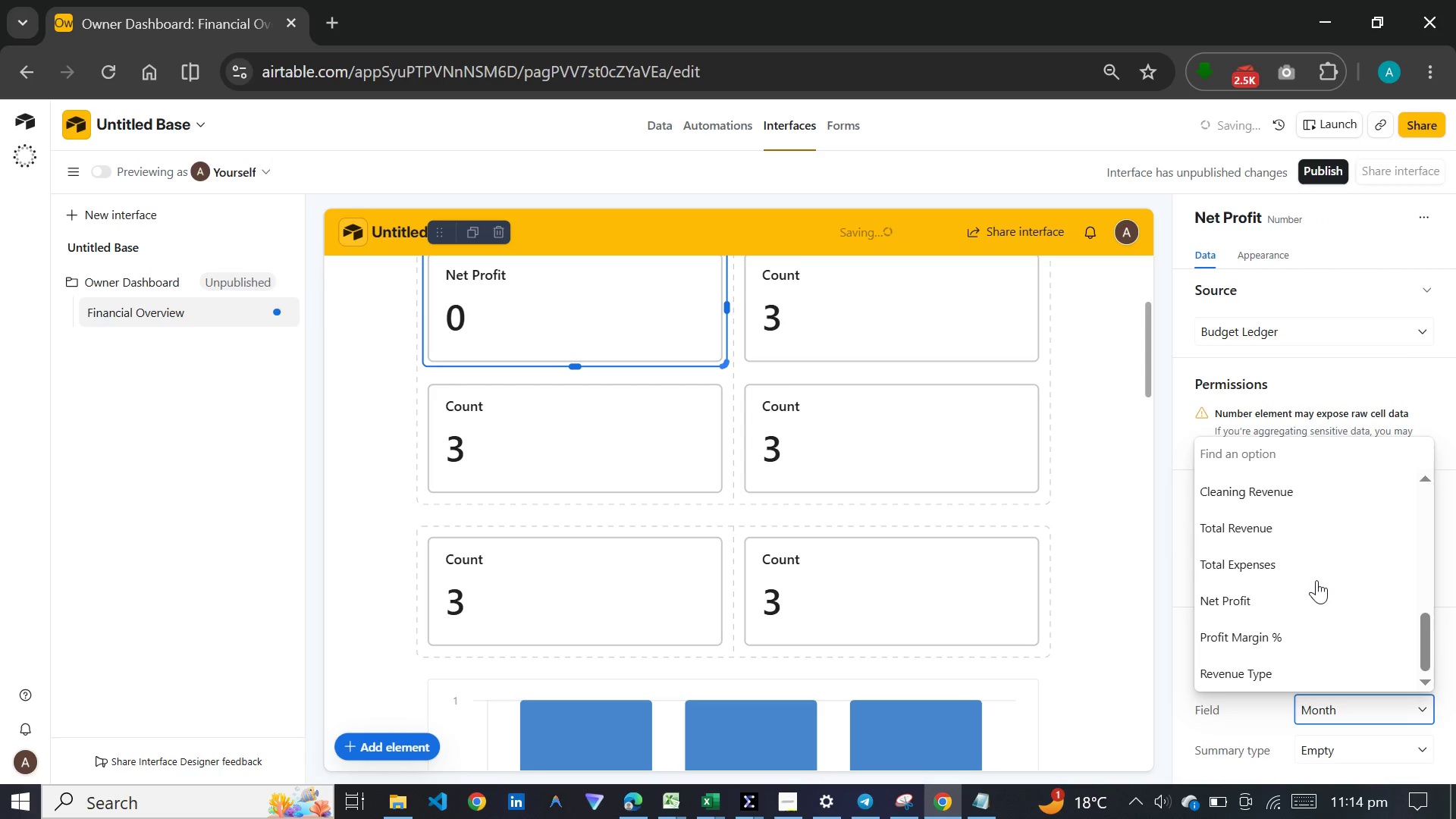 
left_click([1279, 590])
 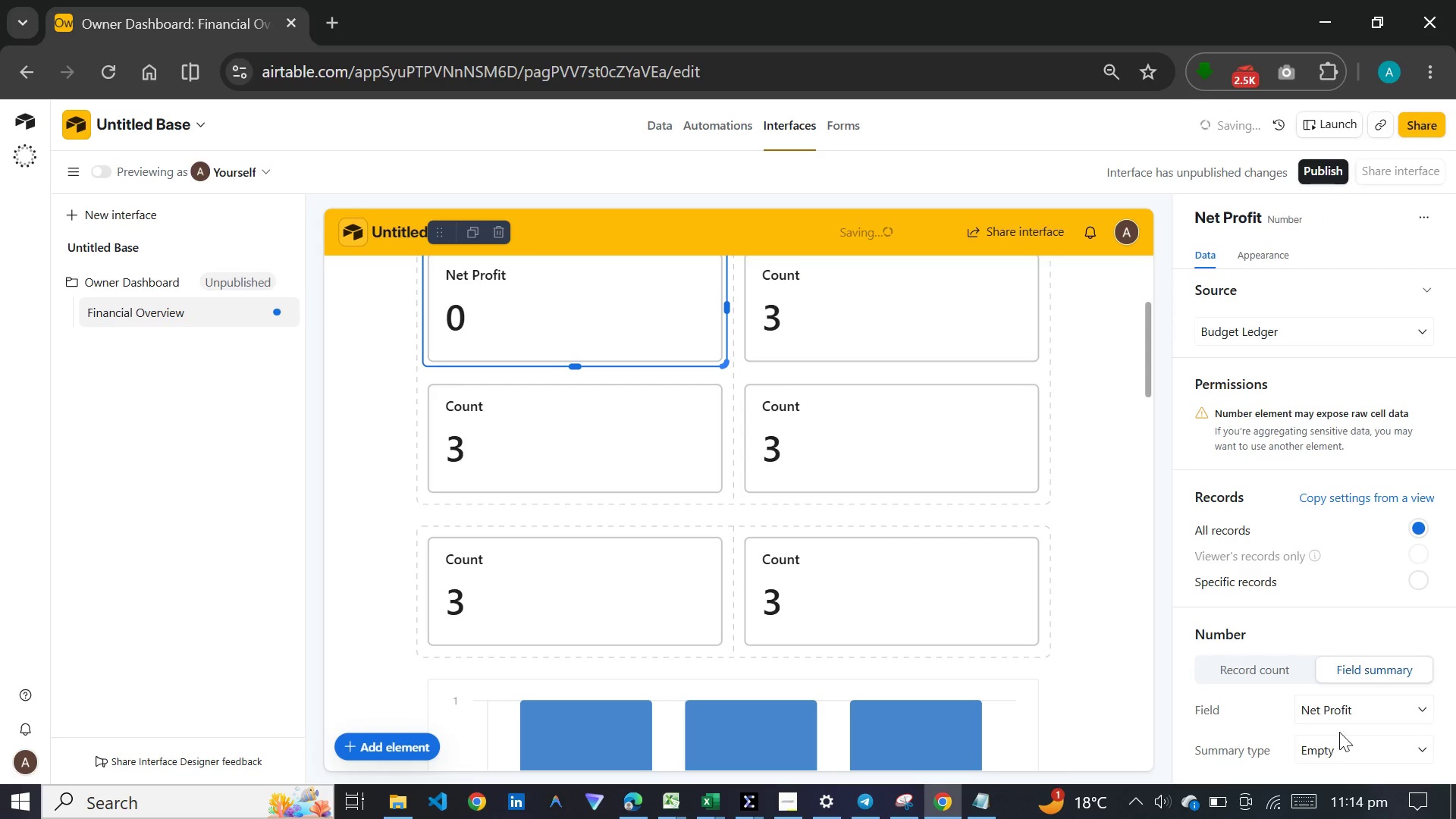 
left_click([1332, 748])
 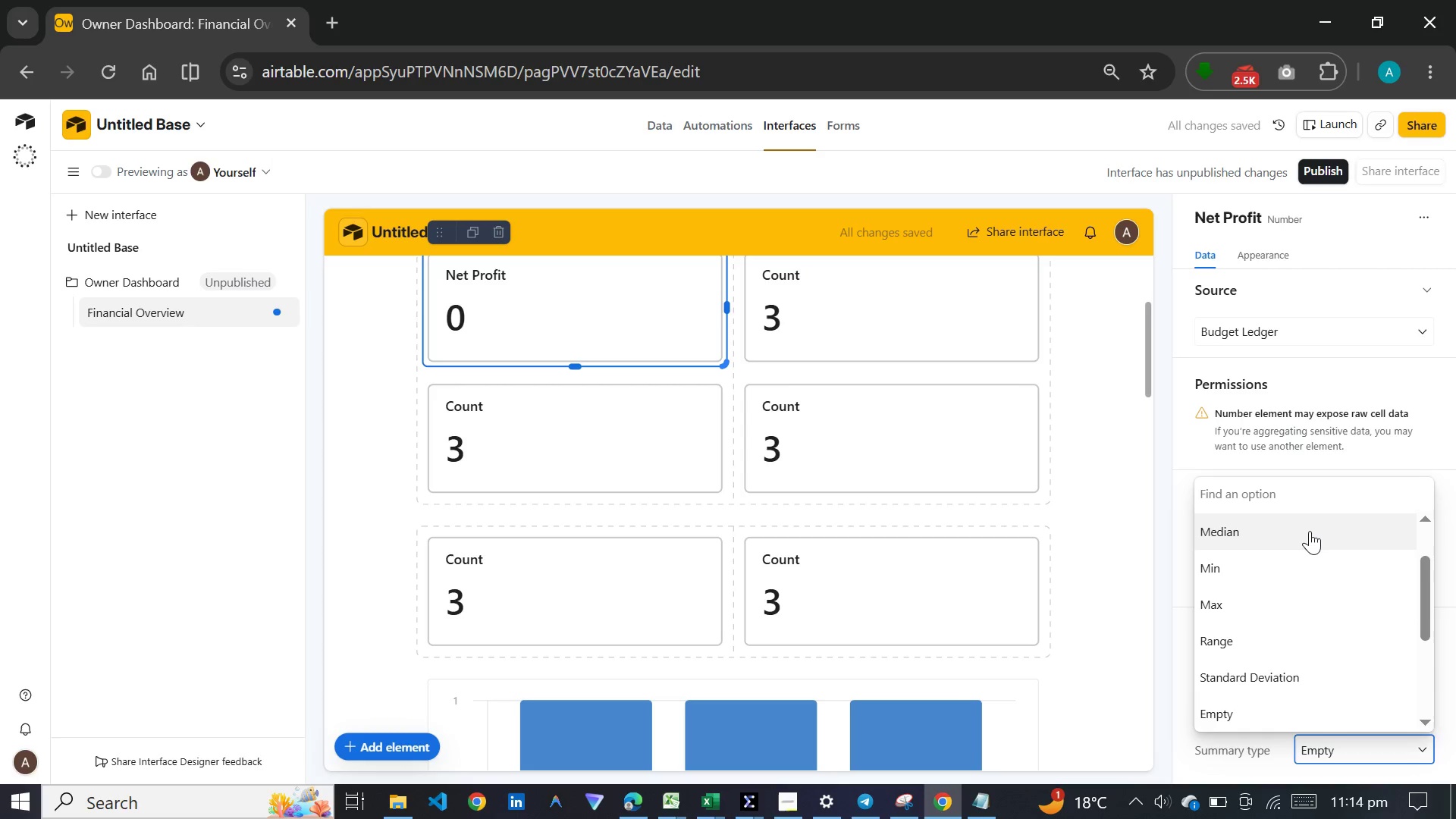 
scroll: coordinate [1310, 529], scroll_direction: up, amount: 3.0
 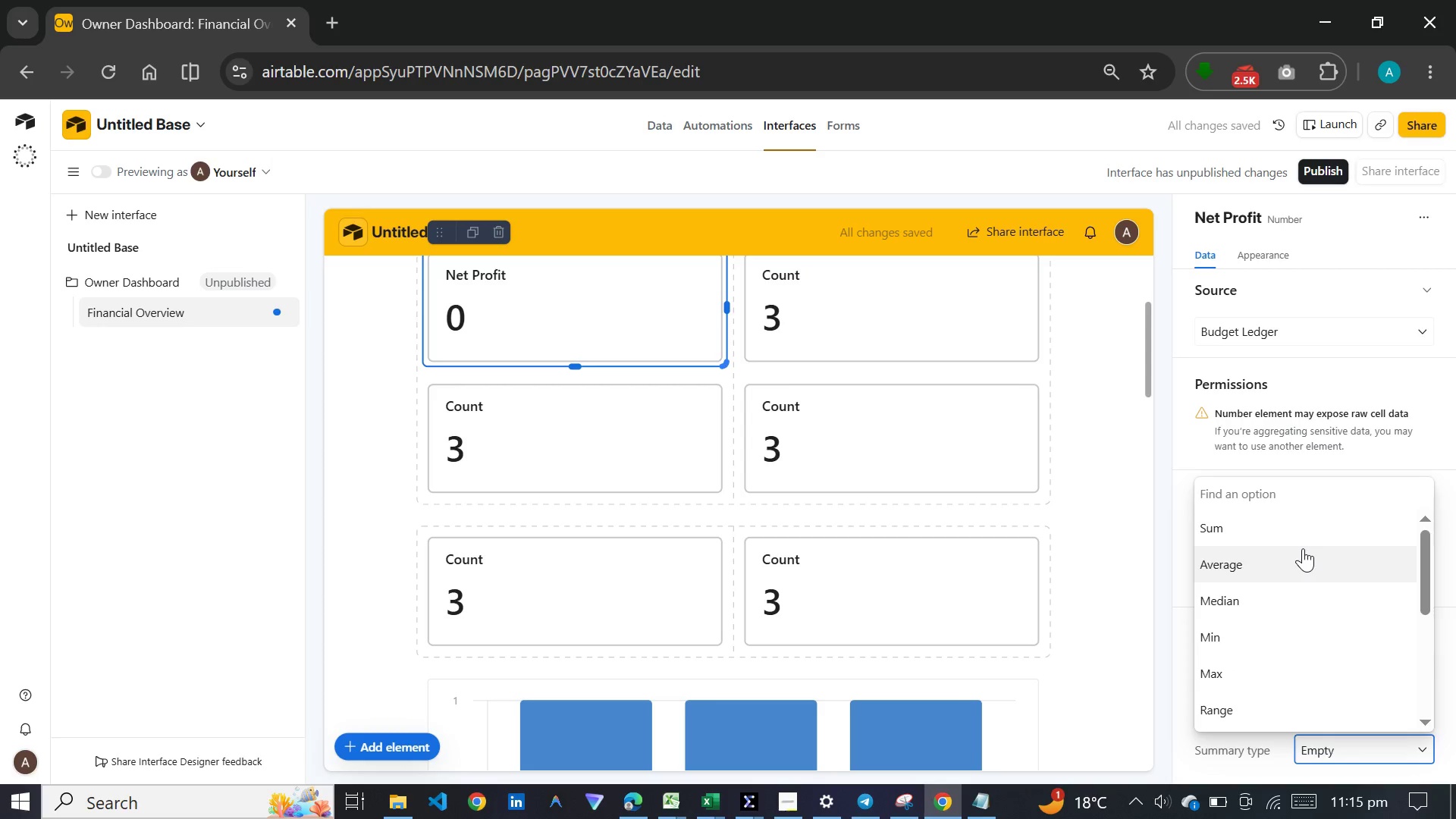 
left_click([1303, 546])
 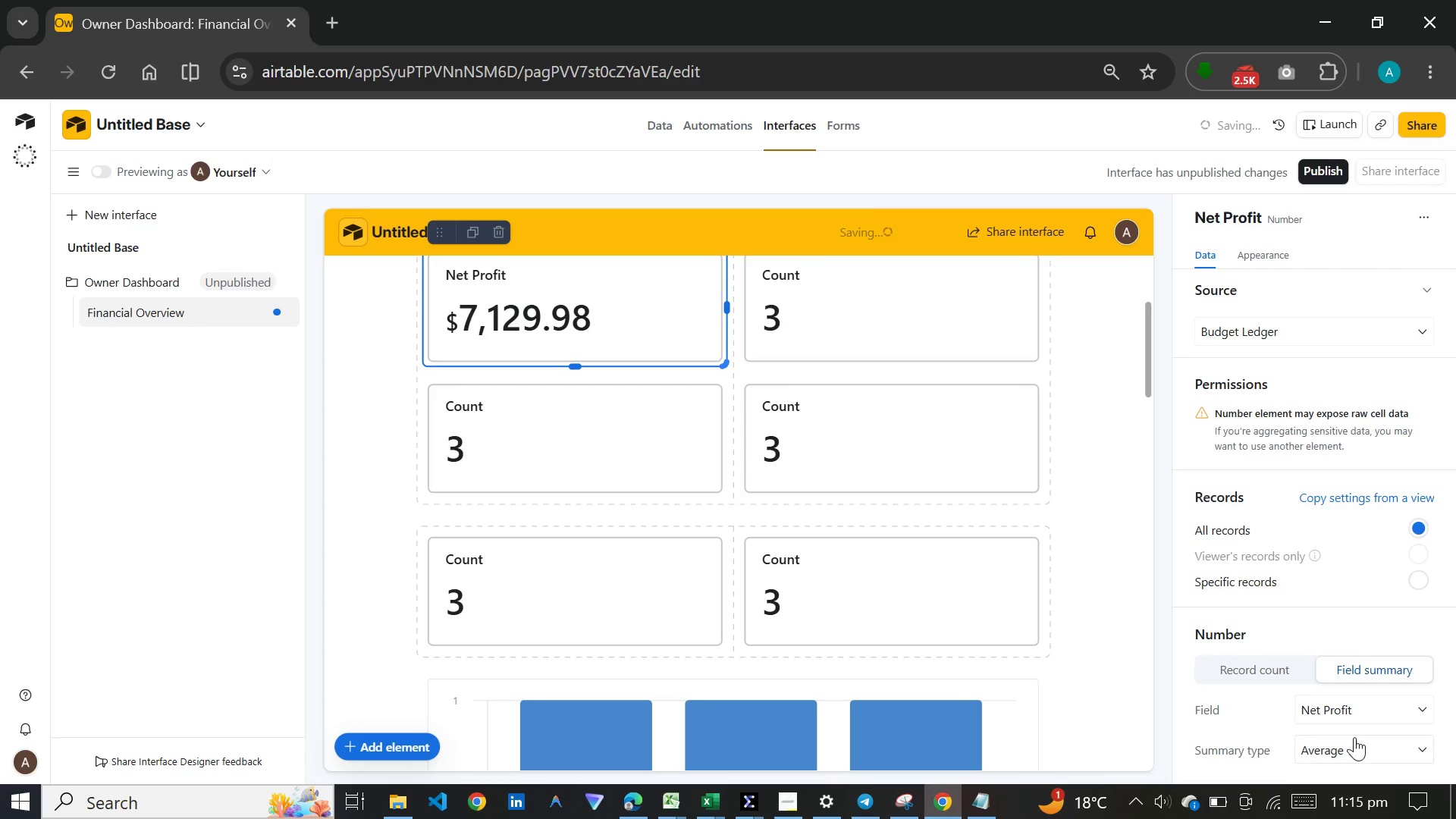 
left_click([1352, 741])
 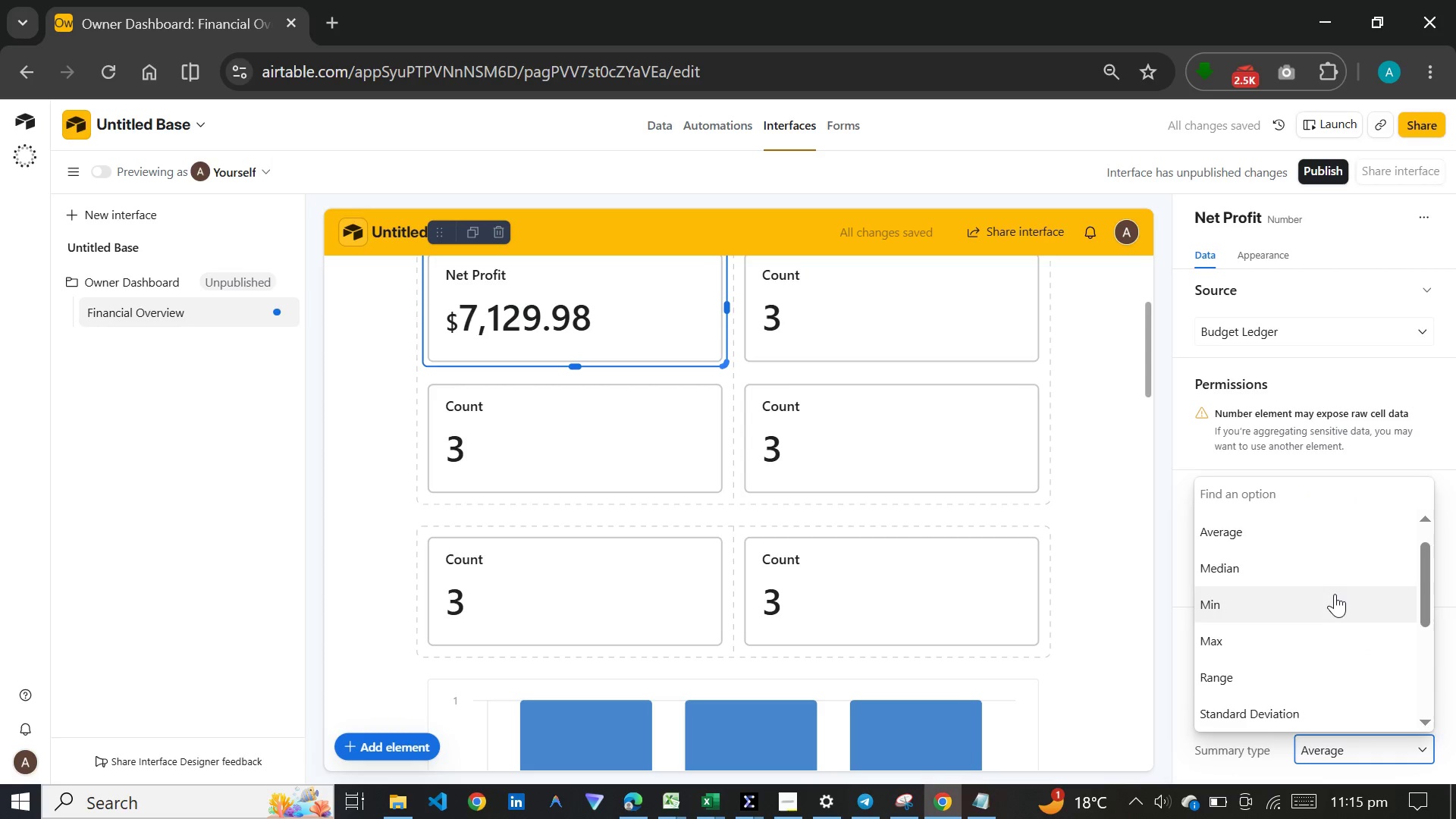 
scroll: coordinate [1335, 592], scroll_direction: up, amount: 3.0
 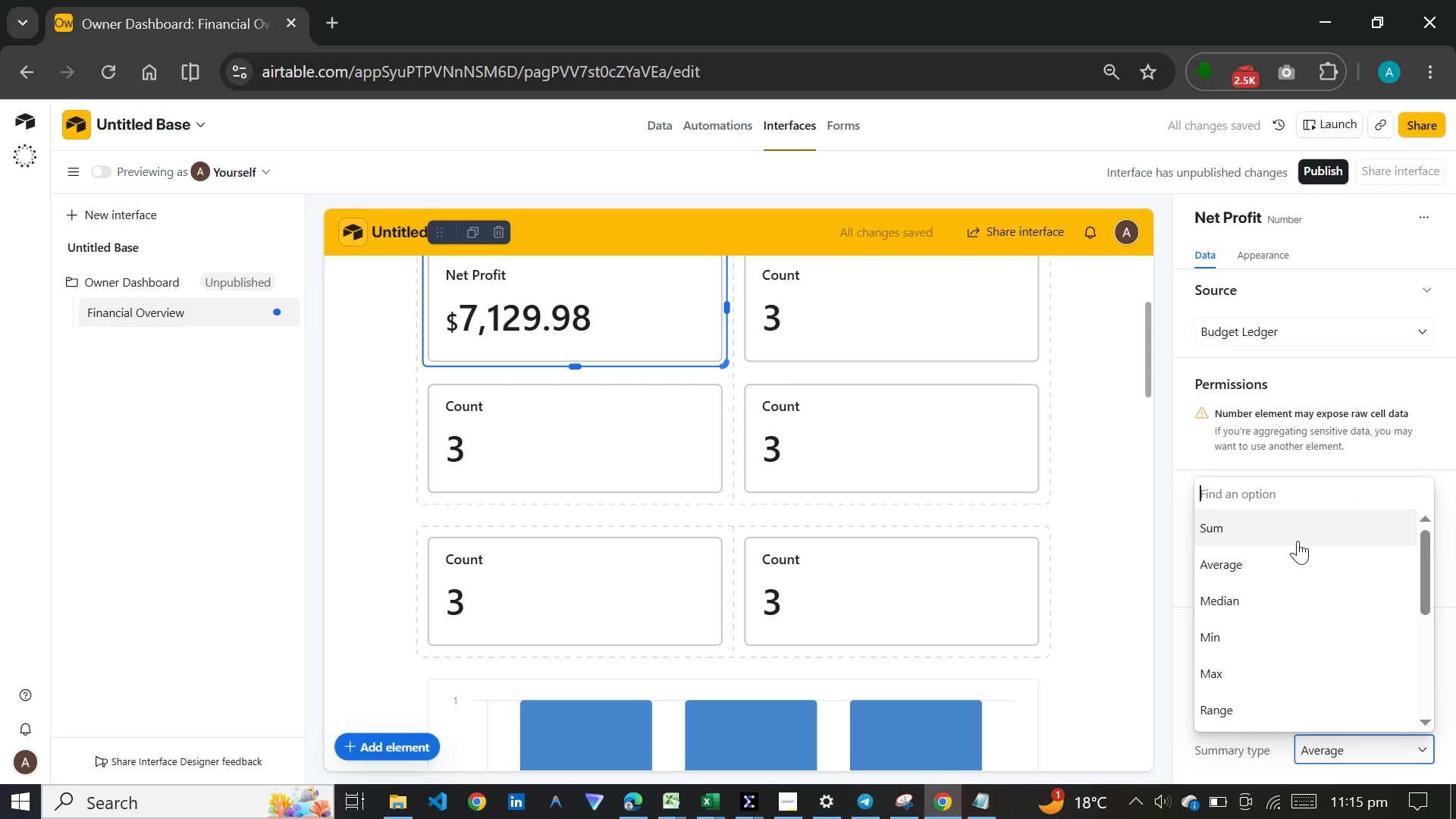 
left_click([1298, 540])
 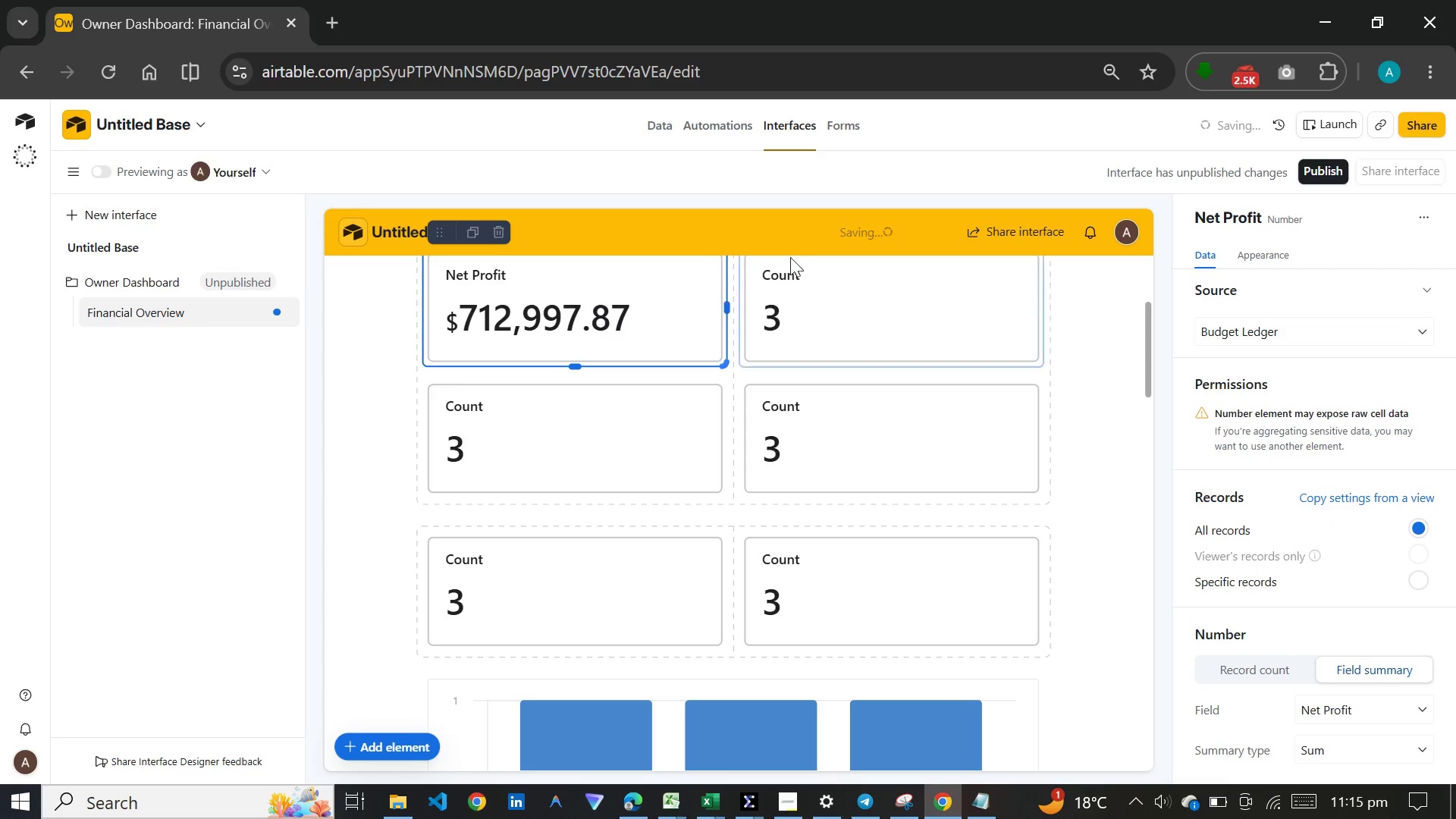 
left_click([837, 290])
 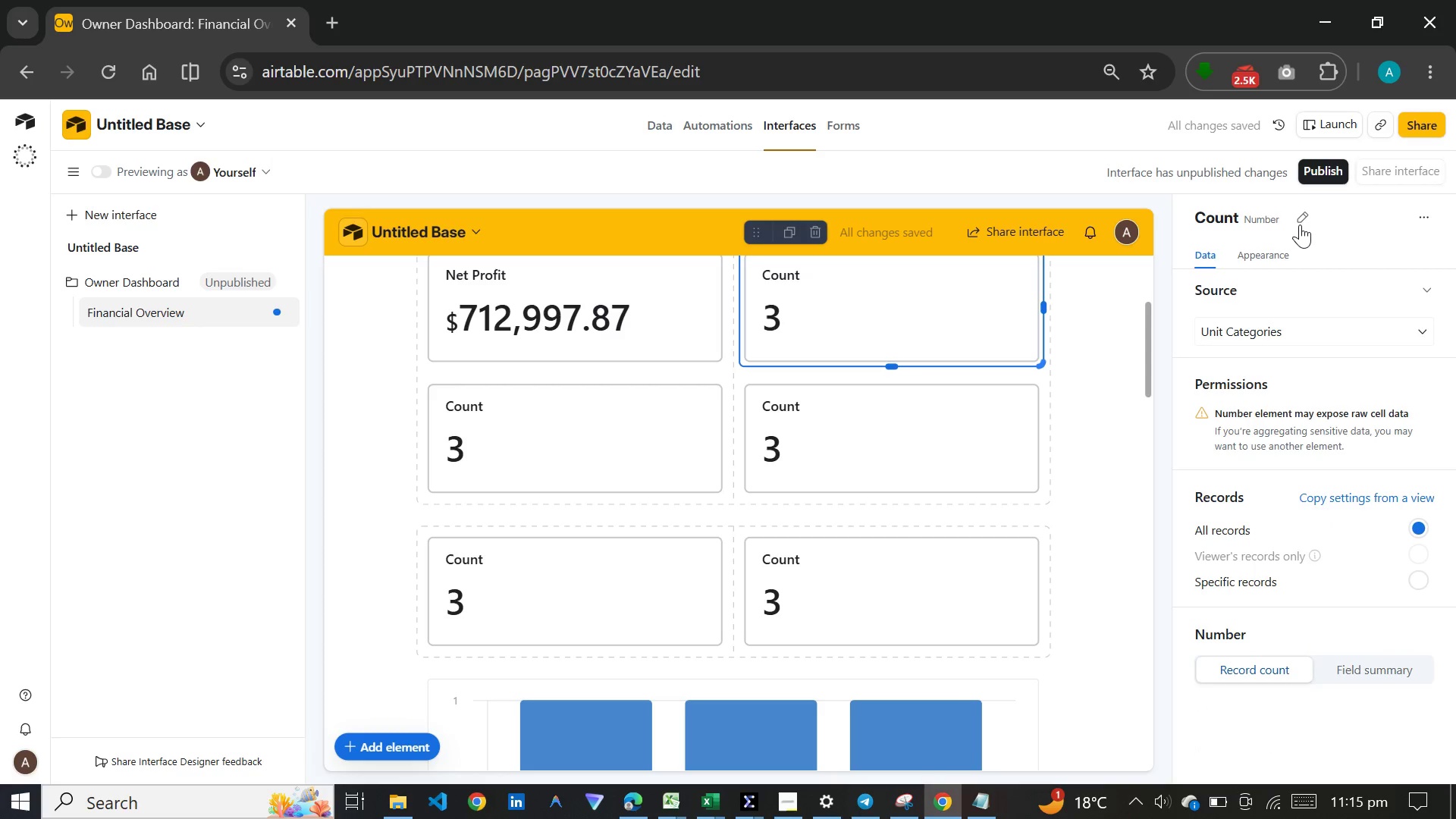 
left_click([1301, 221])
 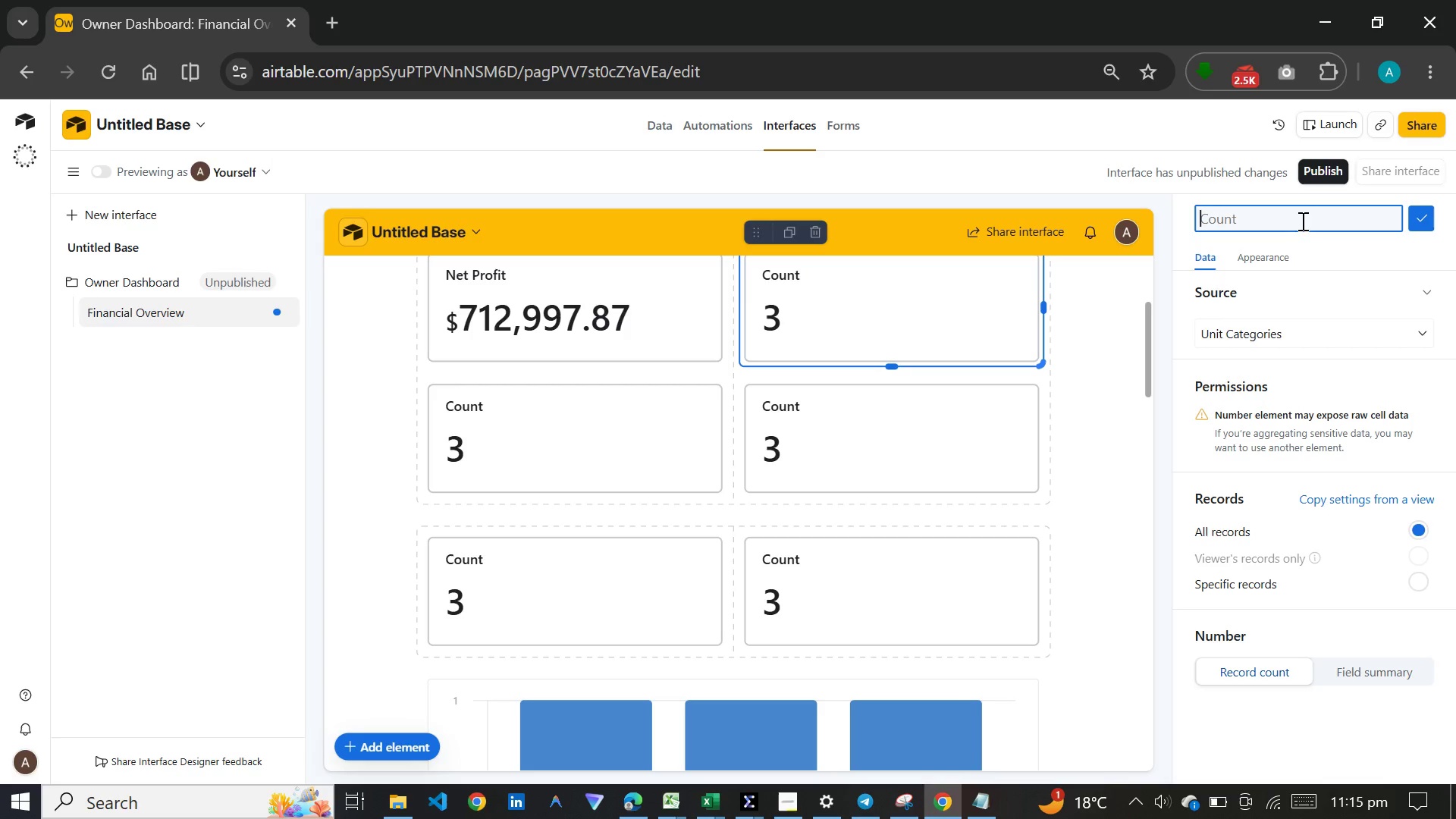 
type(Avg Profit Margin)
 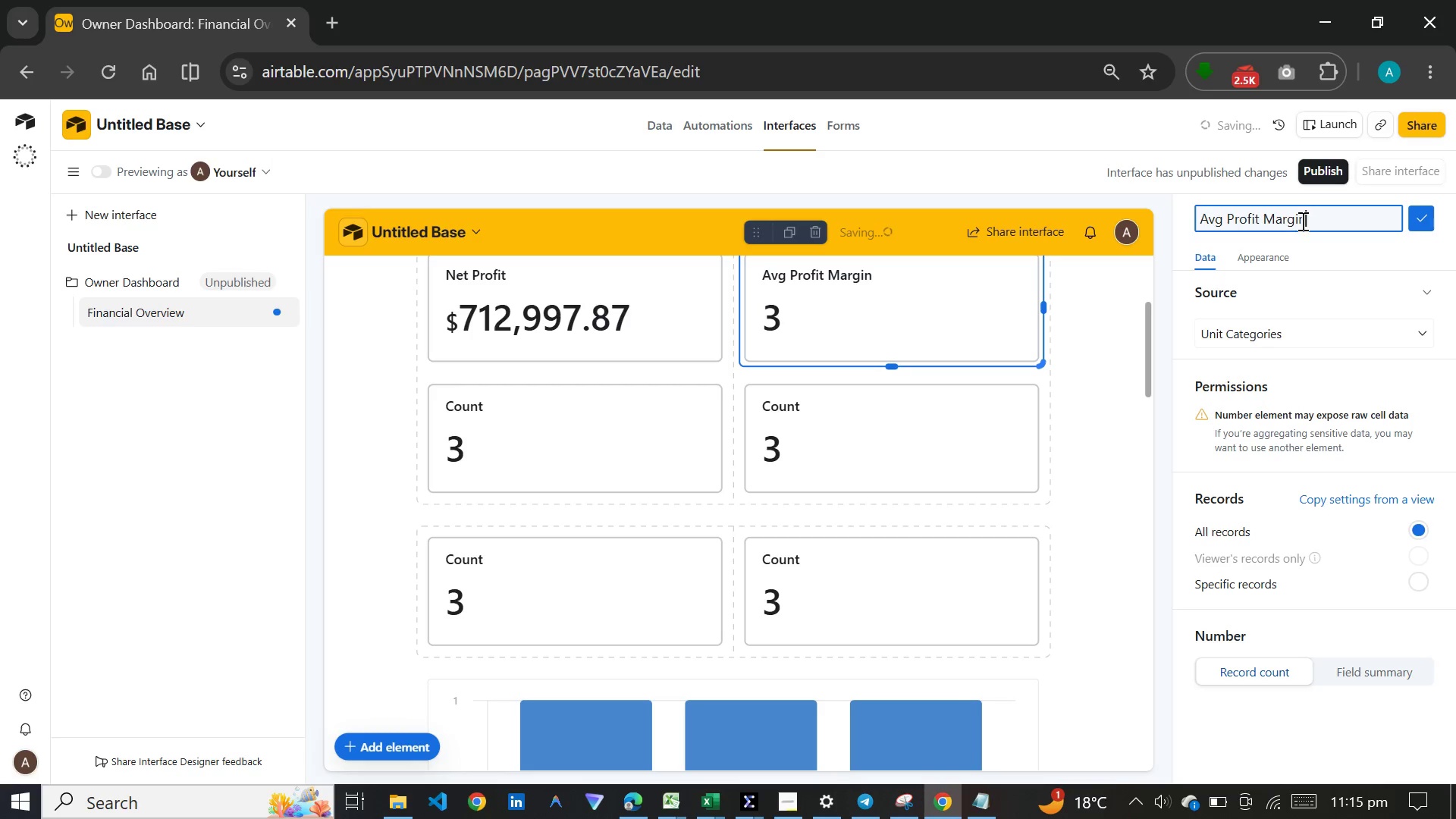 
key(Enter)
 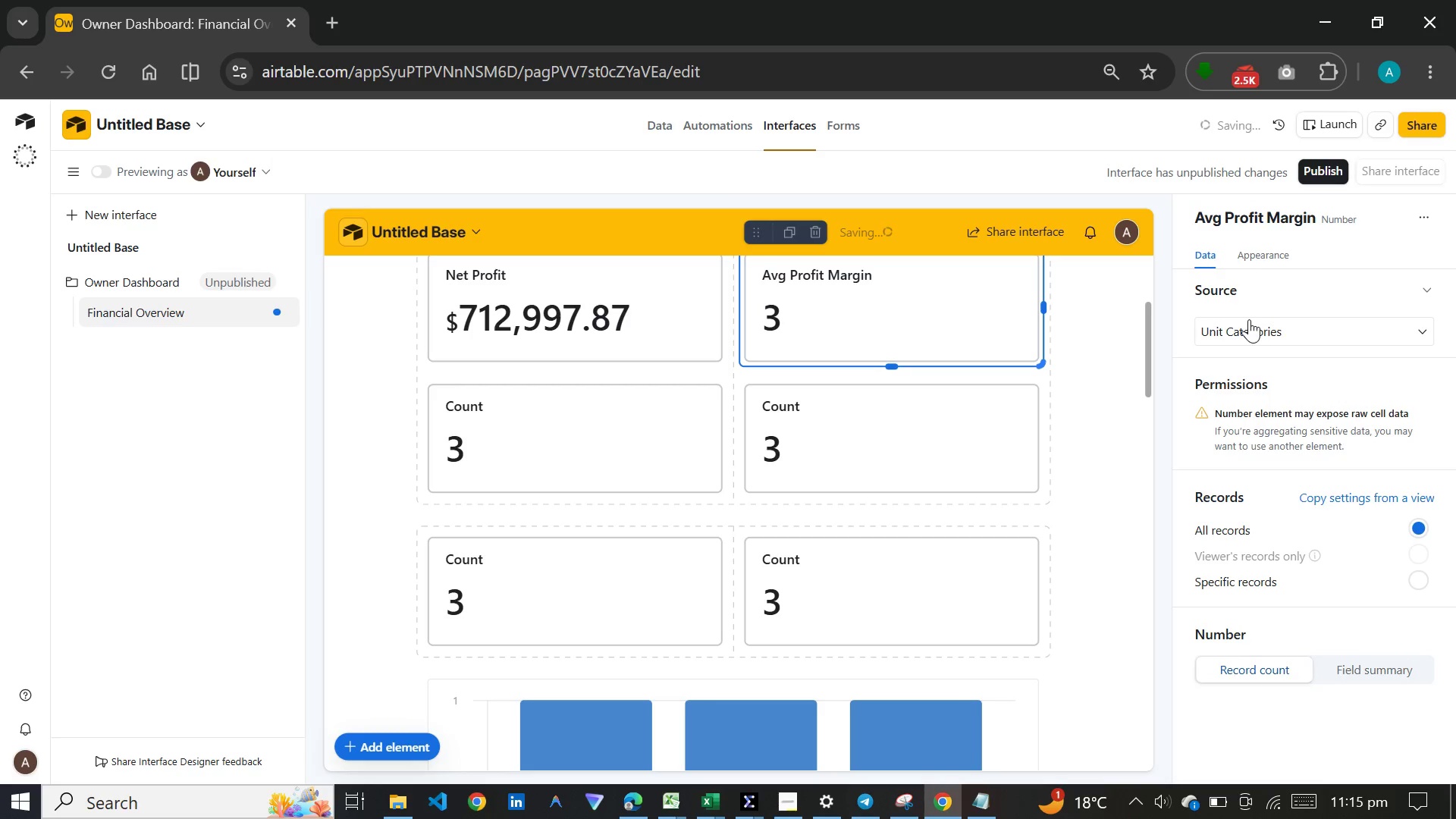 
left_click([1249, 319])
 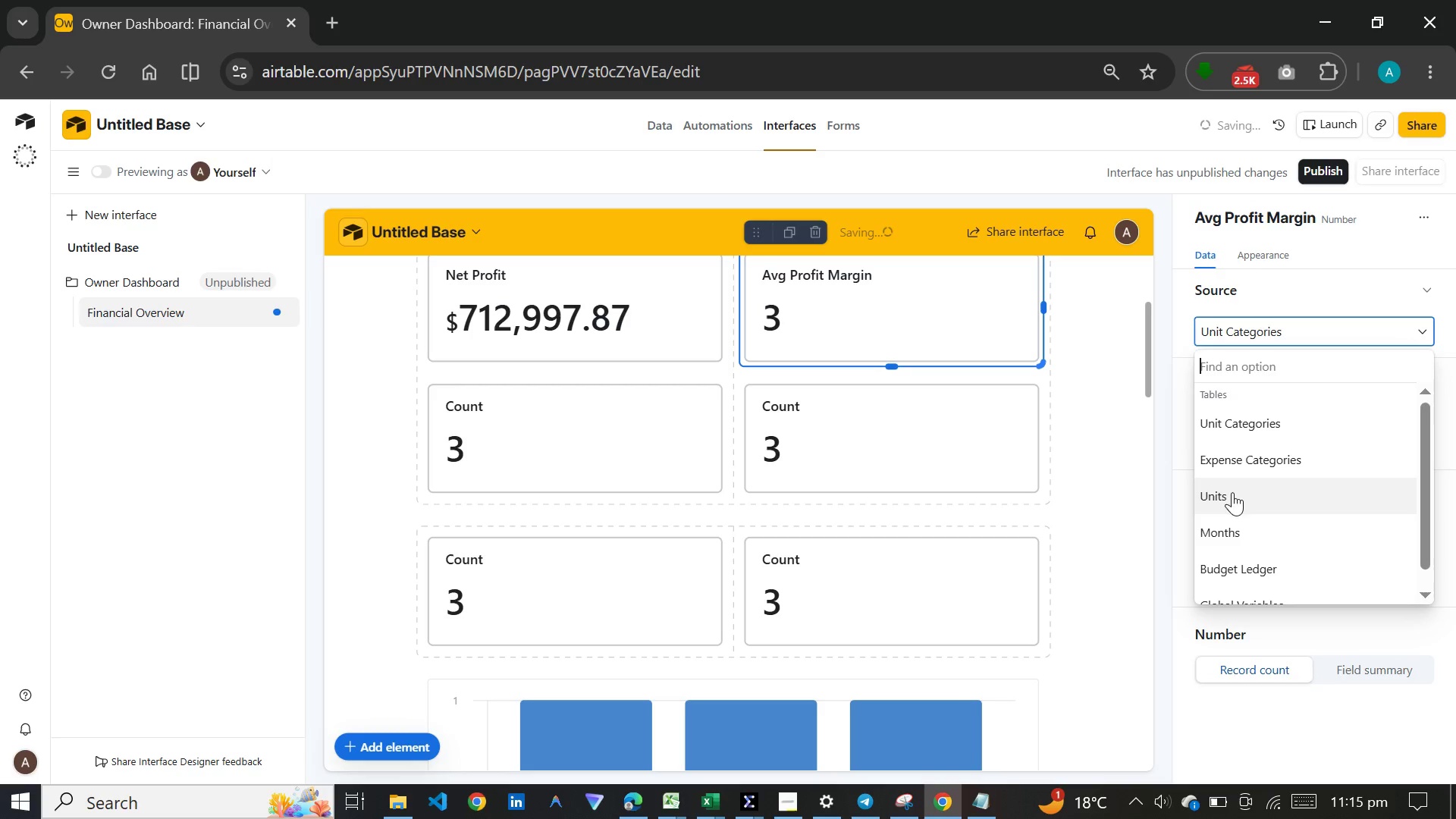 
left_click([1234, 564])
 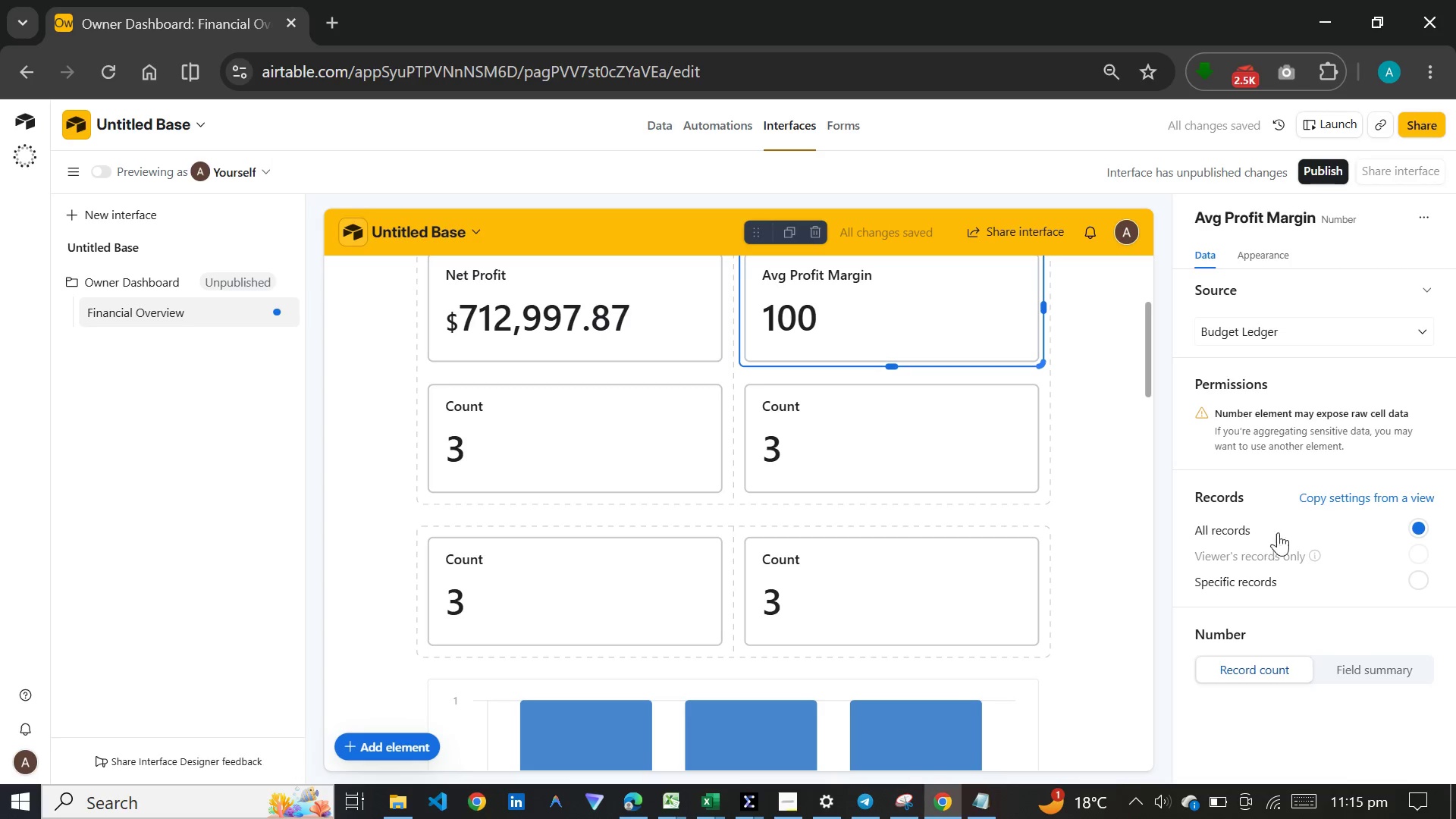 
left_click([1376, 660])
 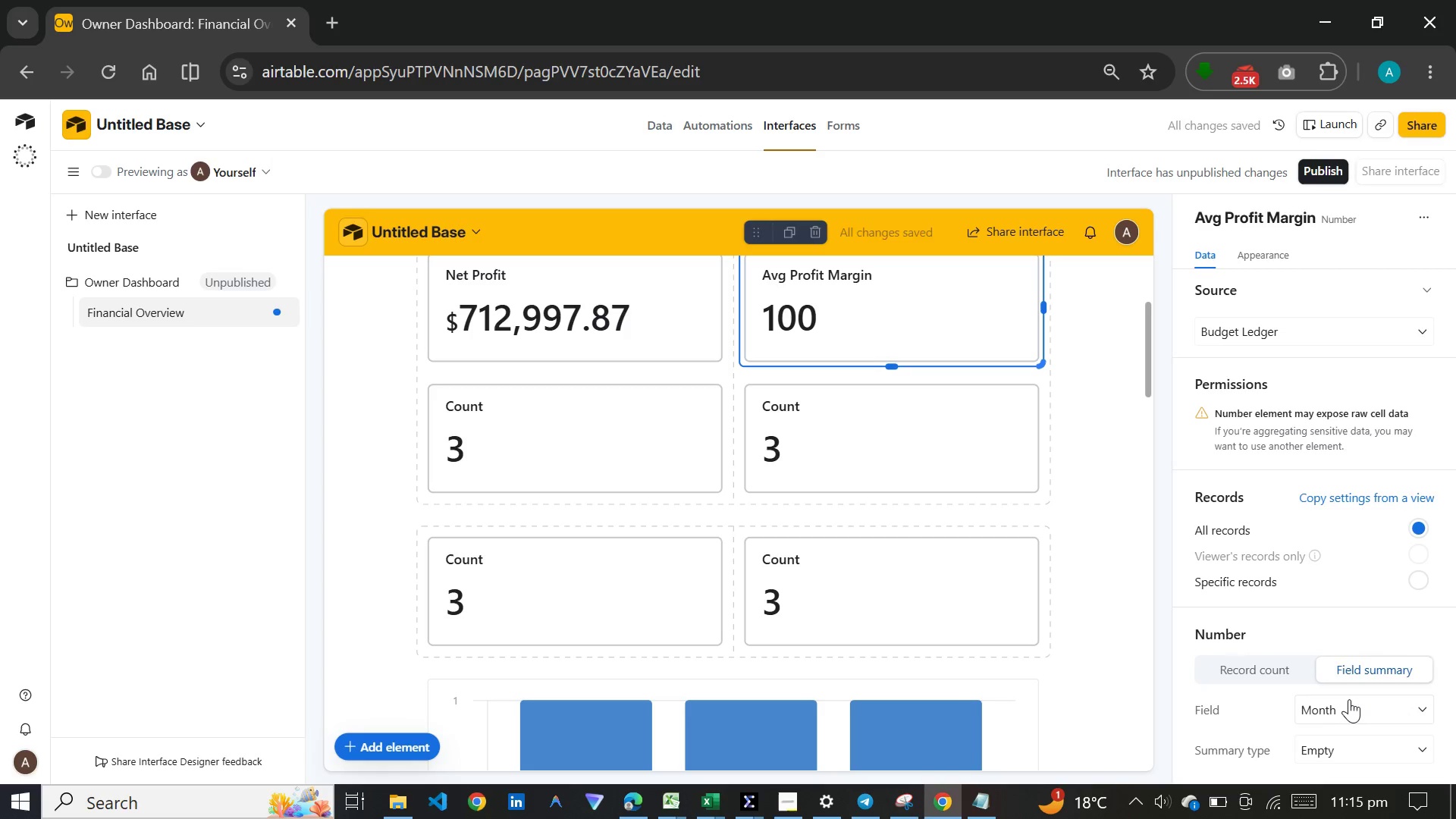 
left_click([1348, 699])
 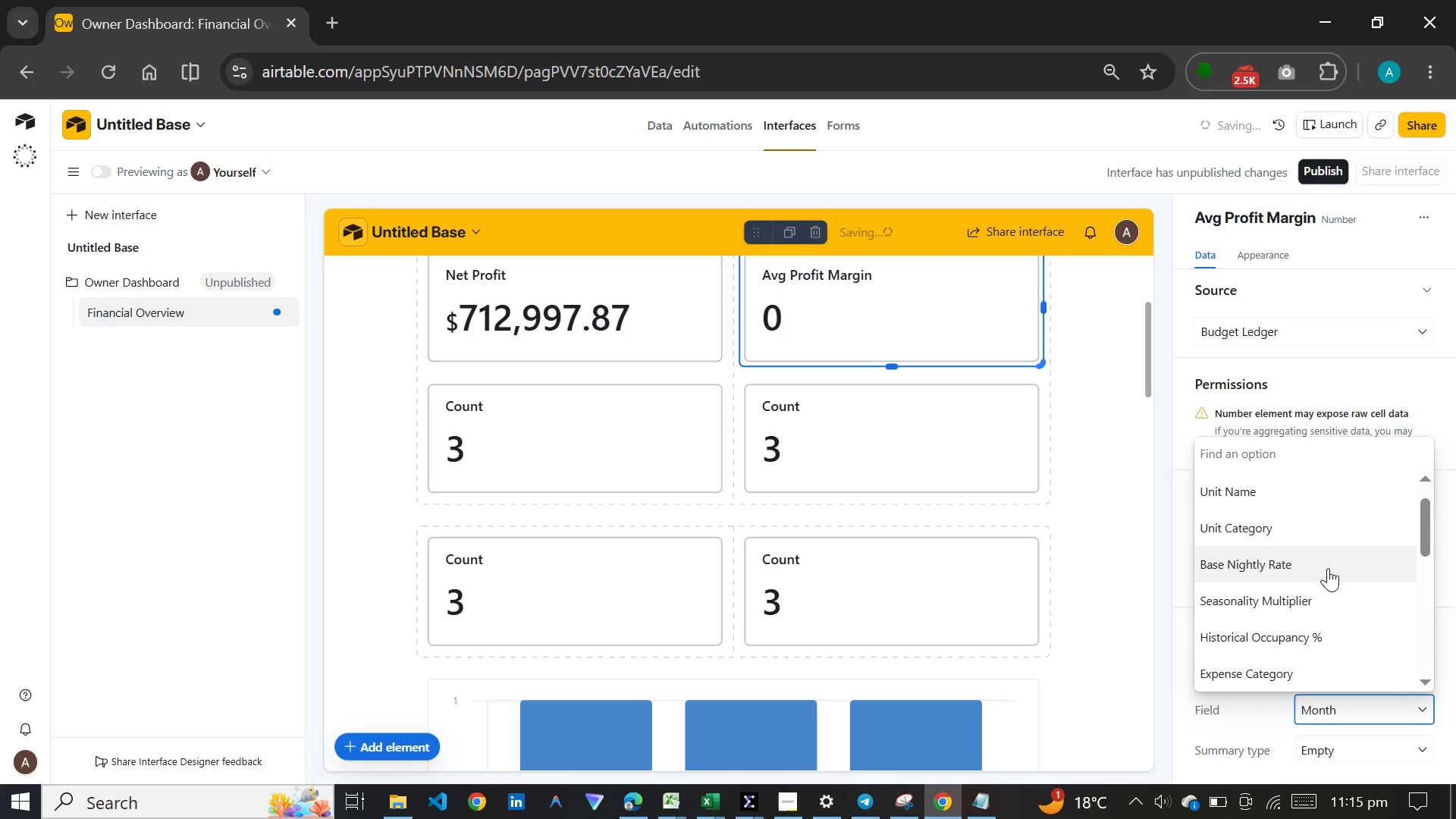 
scroll: coordinate [1328, 568], scroll_direction: down, amount: 6.0
 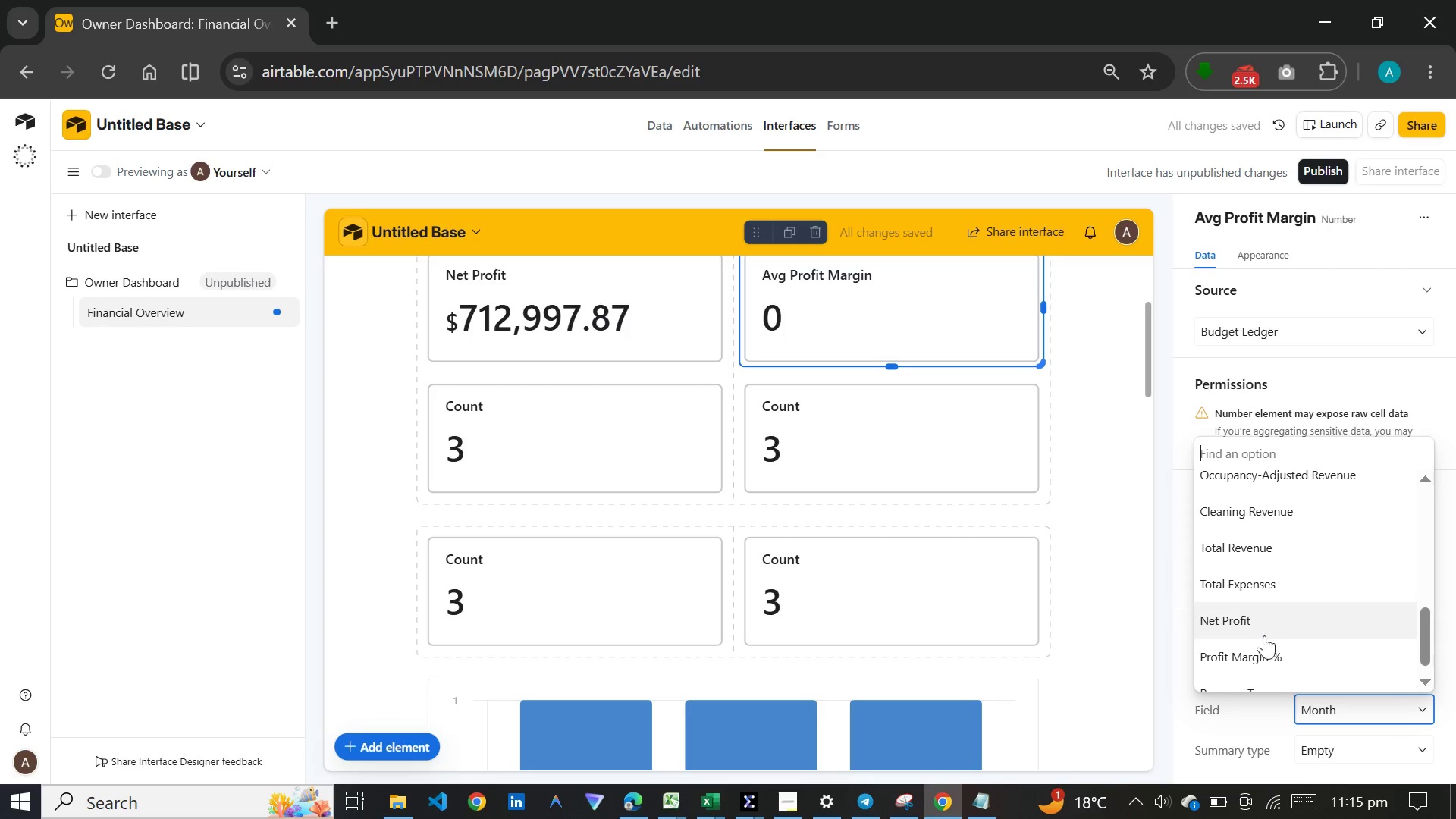 
left_click([1264, 648])
 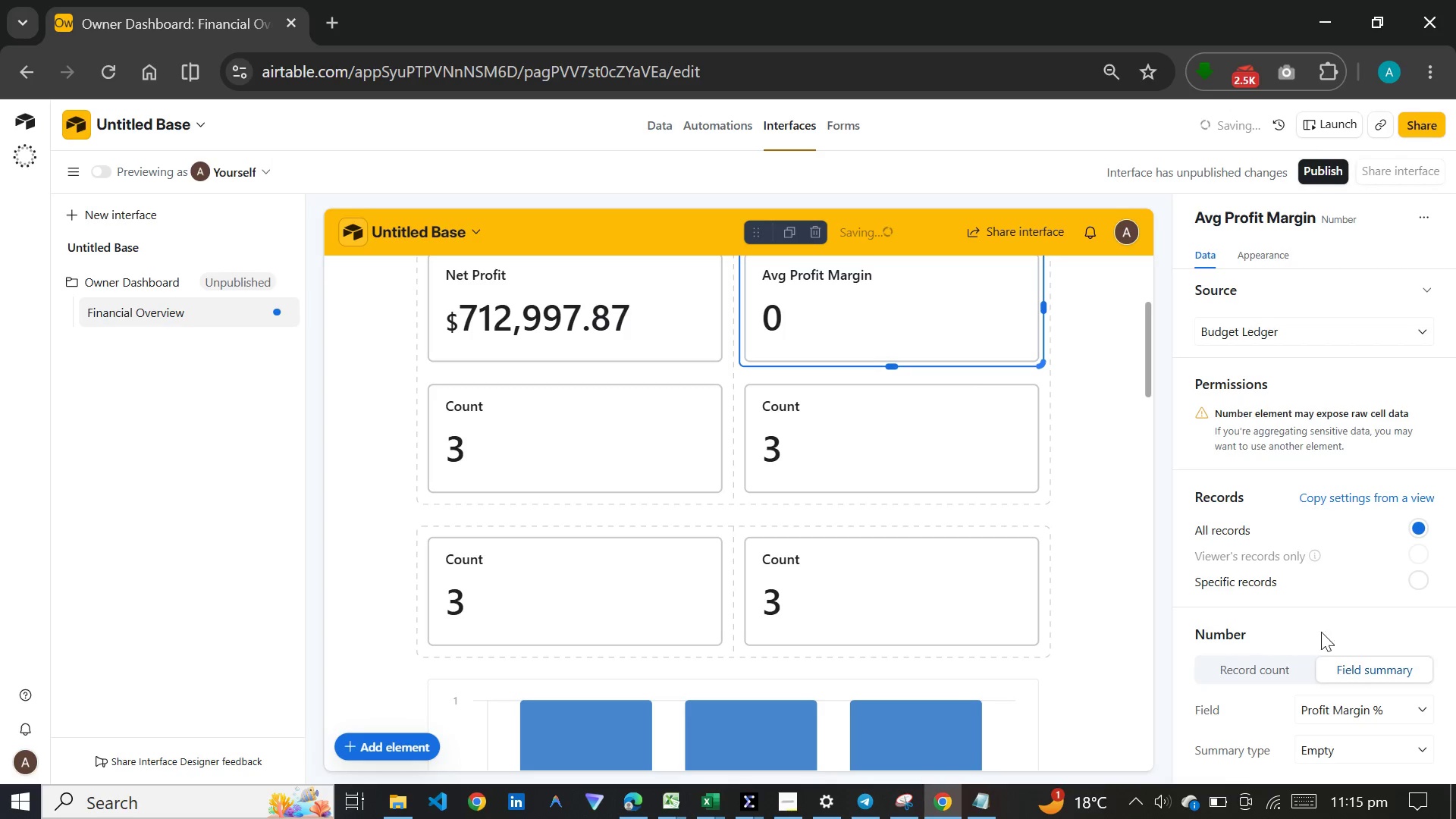 
scroll: coordinate [1330, 637], scroll_direction: down, amount: 4.0
 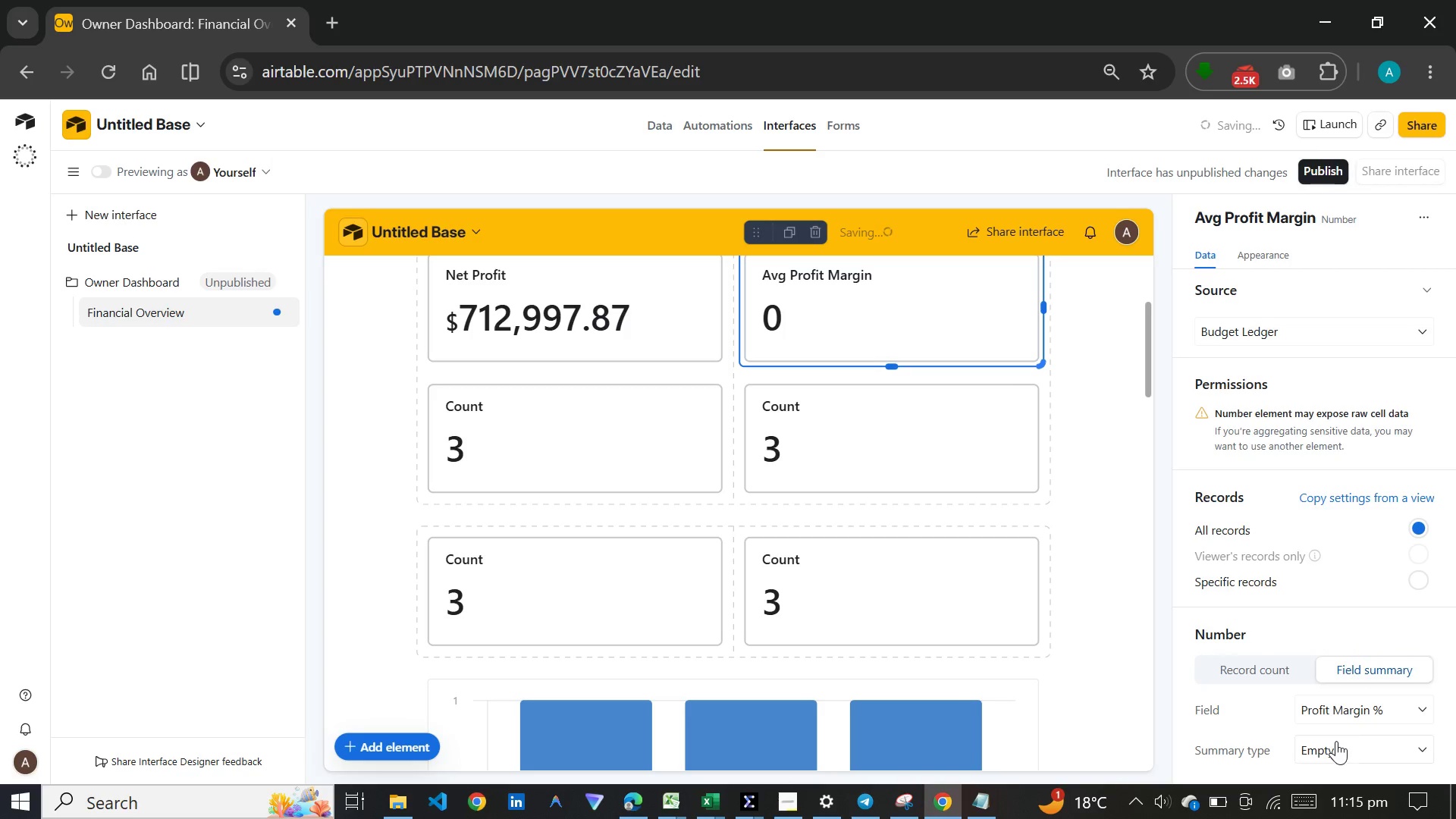 
left_click([1336, 741])
 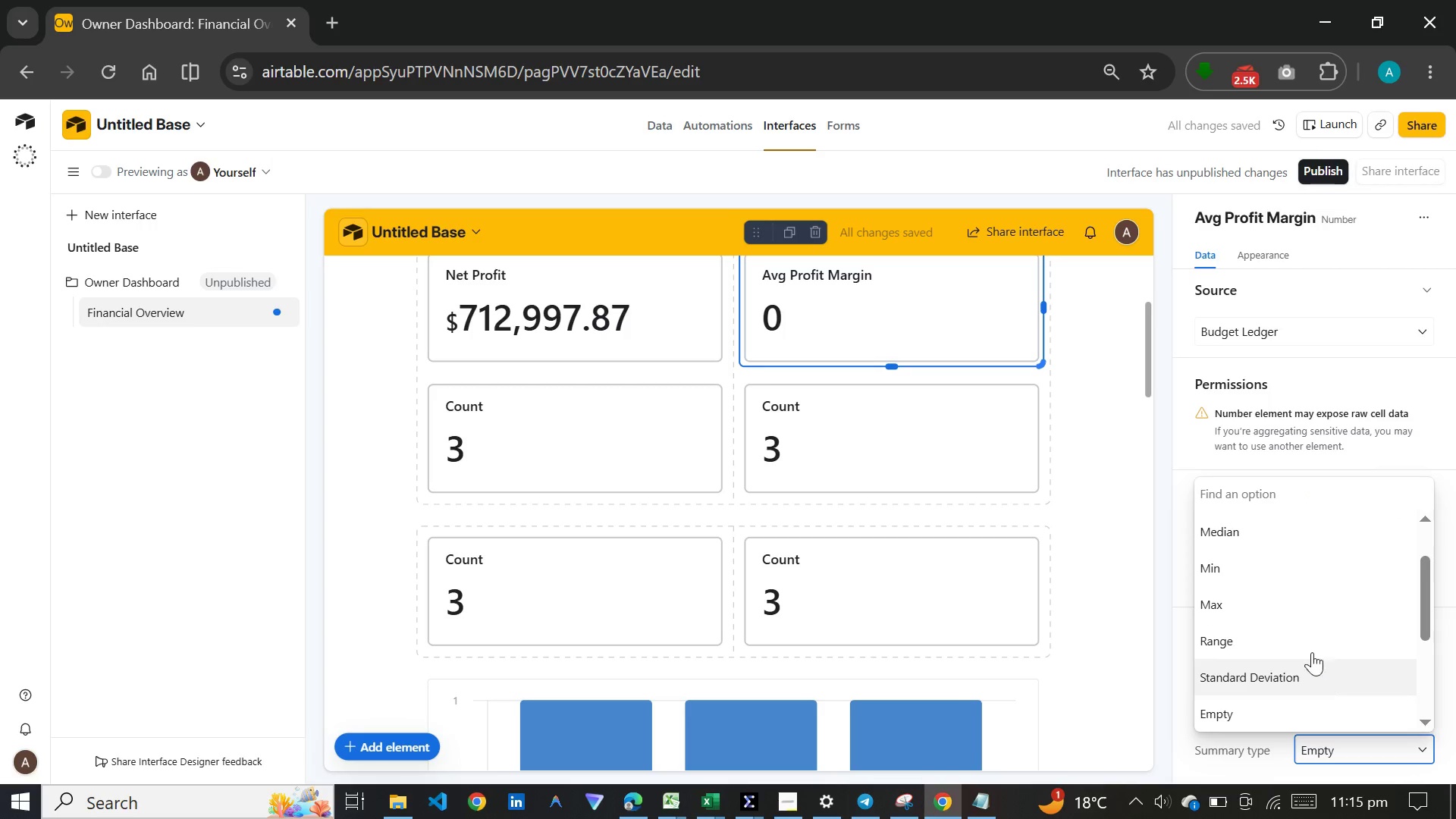 
scroll: coordinate [1301, 594], scroll_direction: up, amount: 4.0
 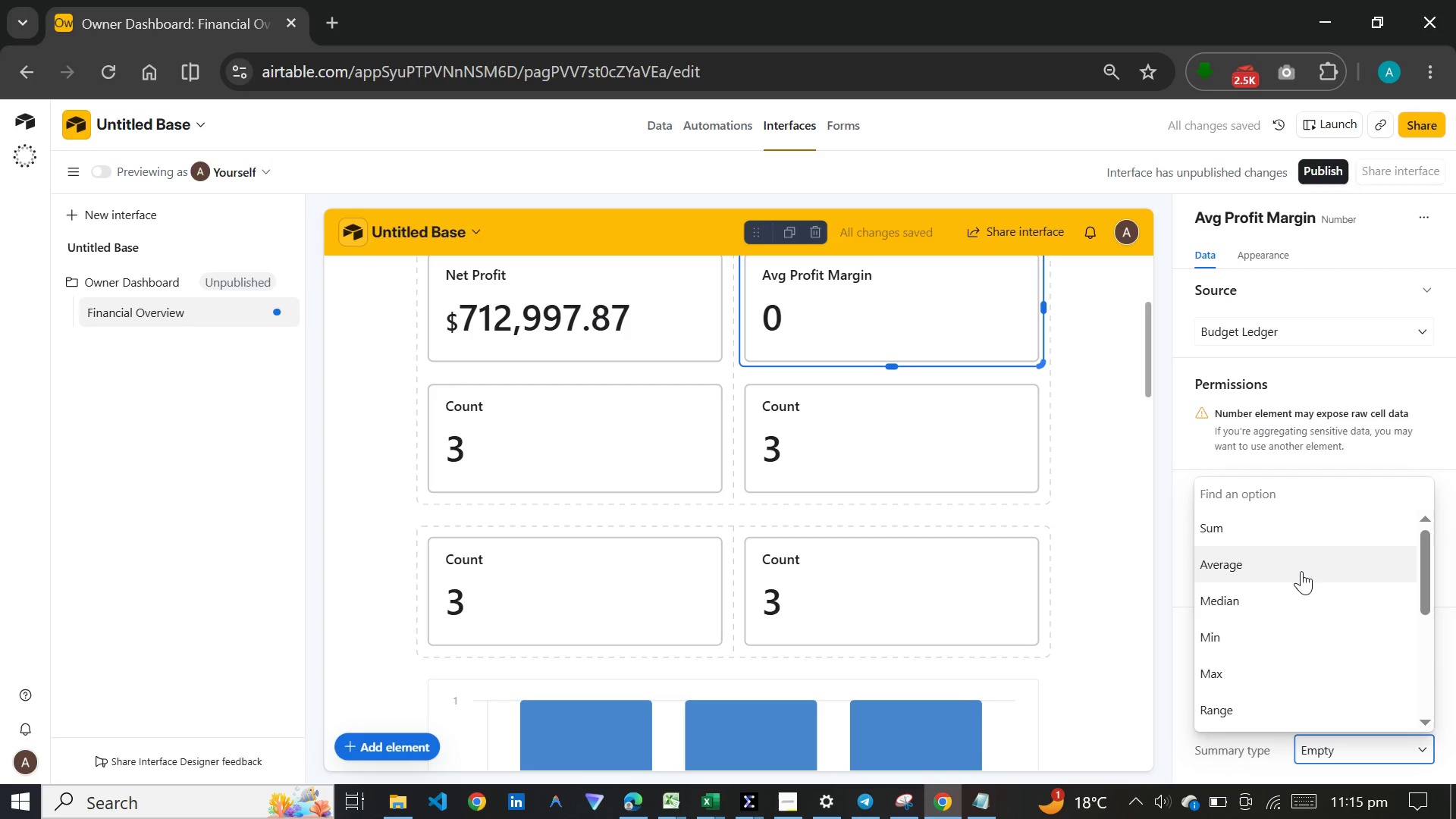 
left_click([1301, 564])
 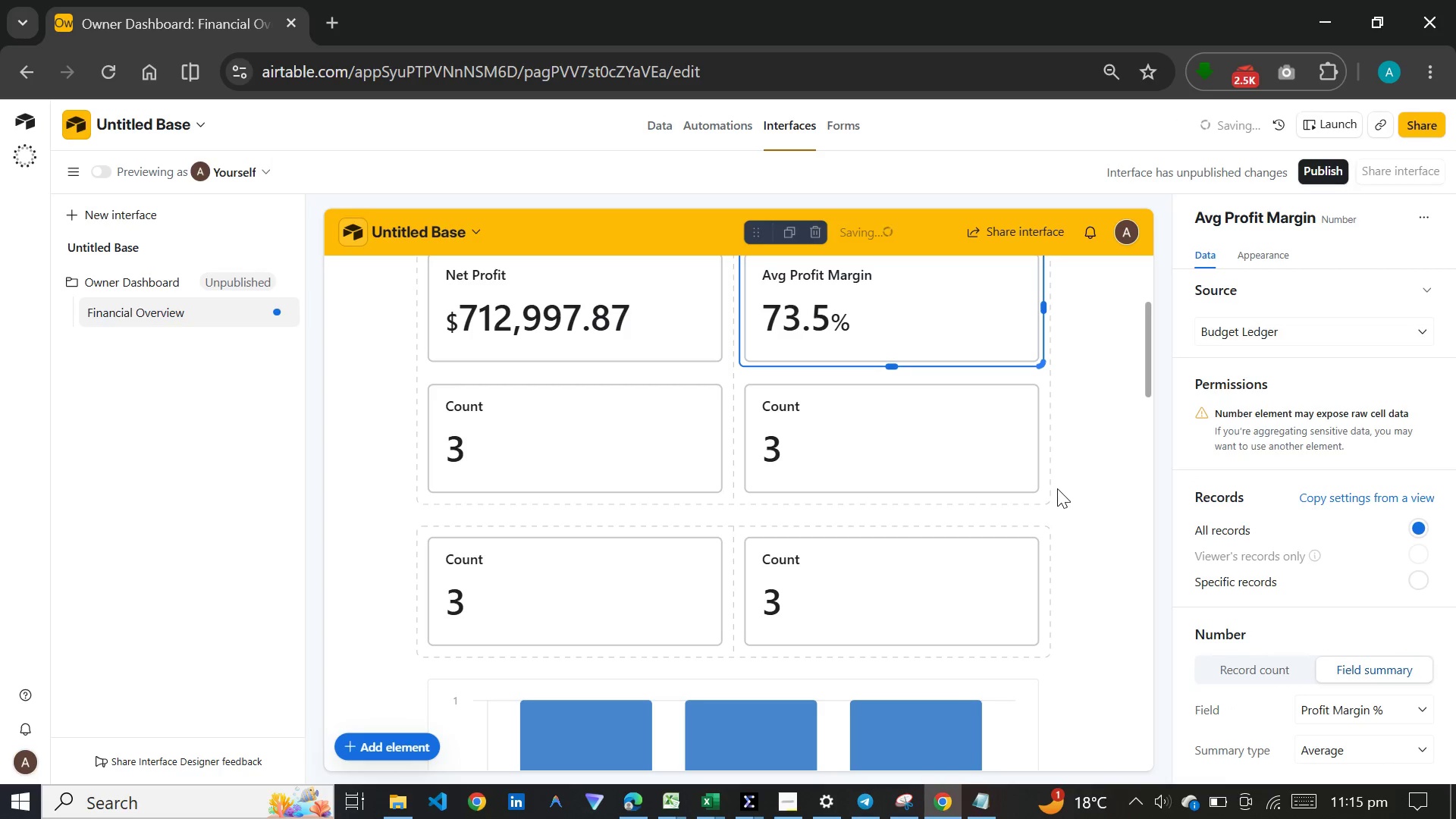 
left_click([1076, 482])
 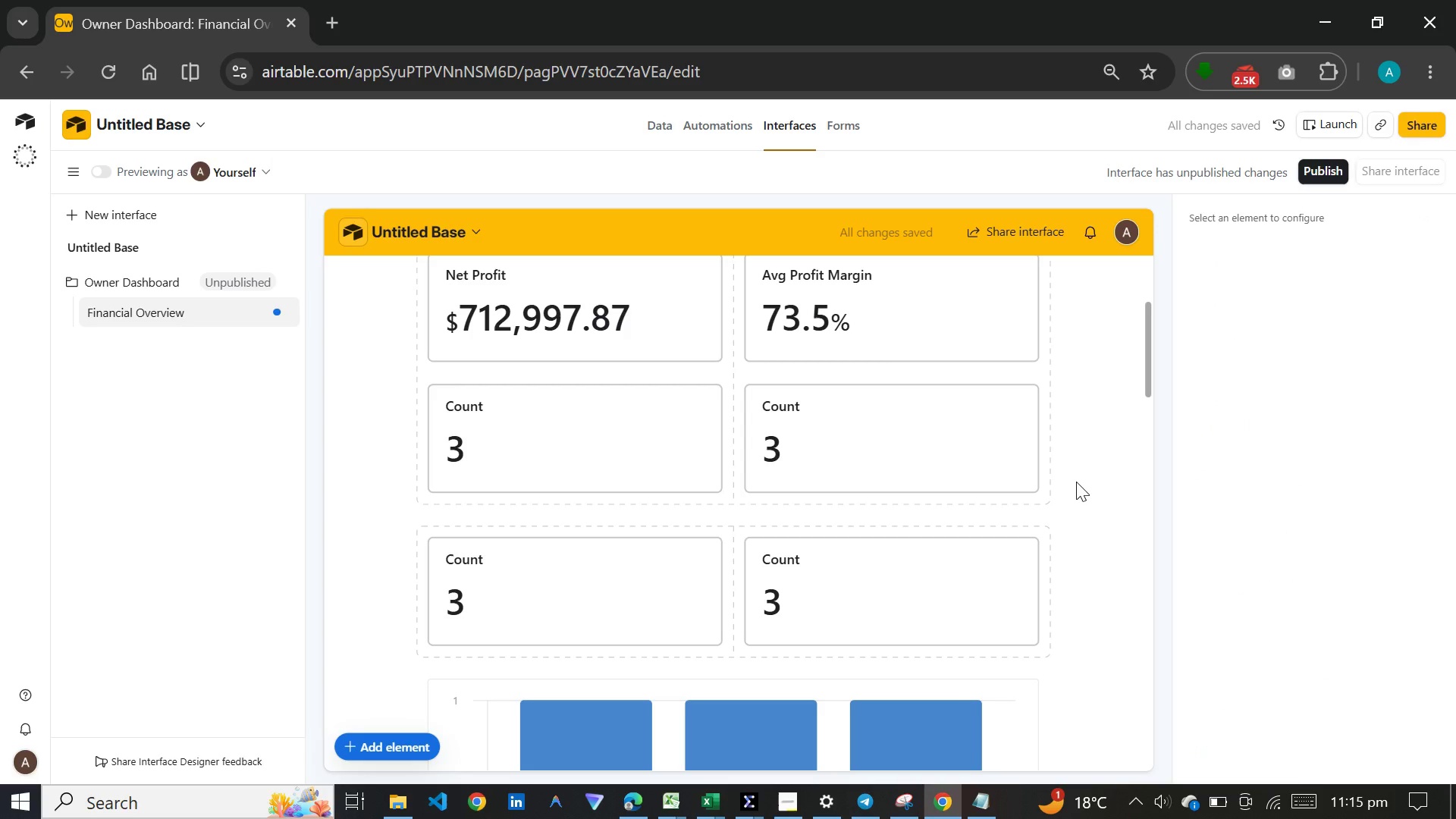 
left_click([623, 479])
 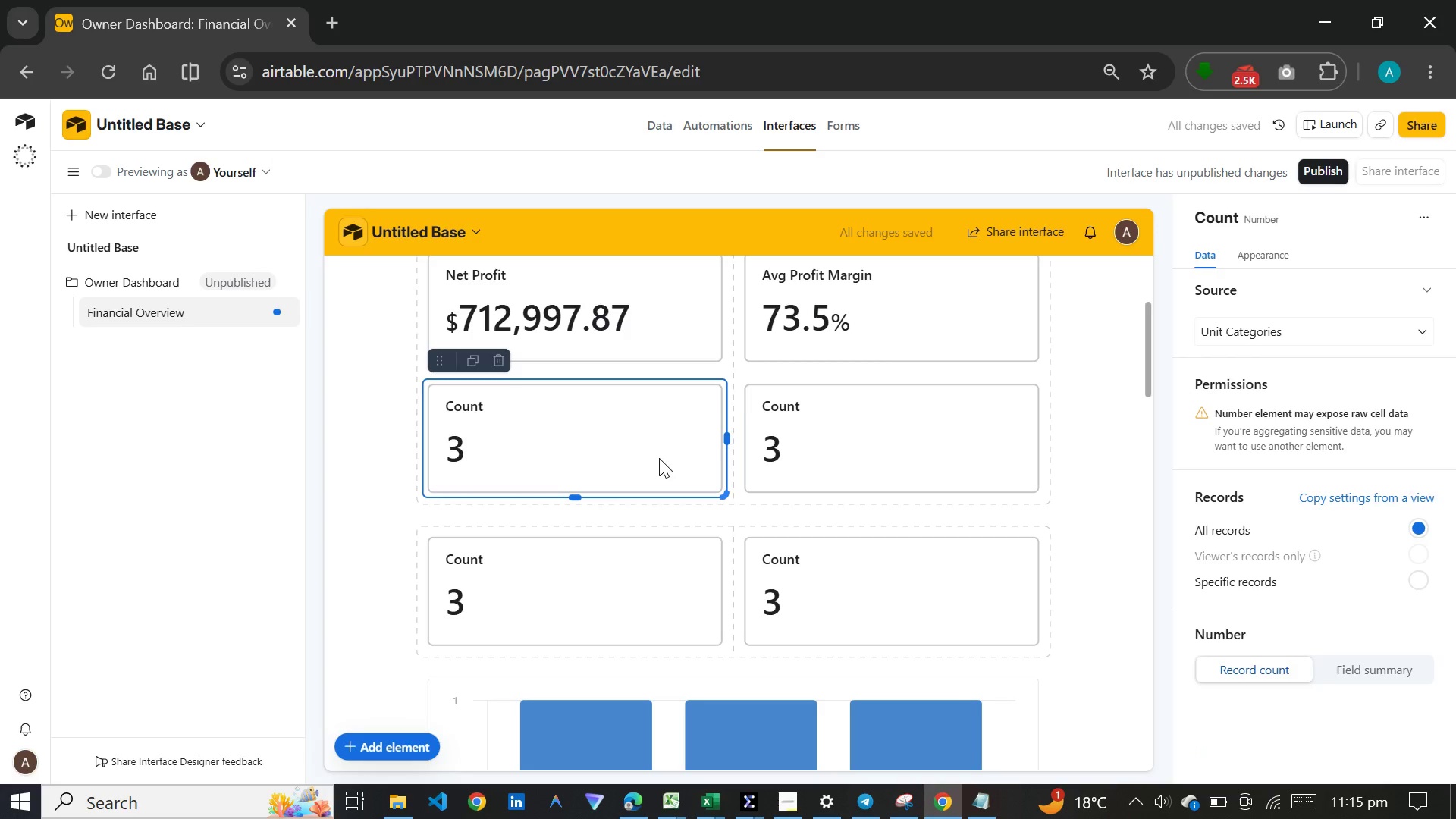 
left_click([1313, 214])
 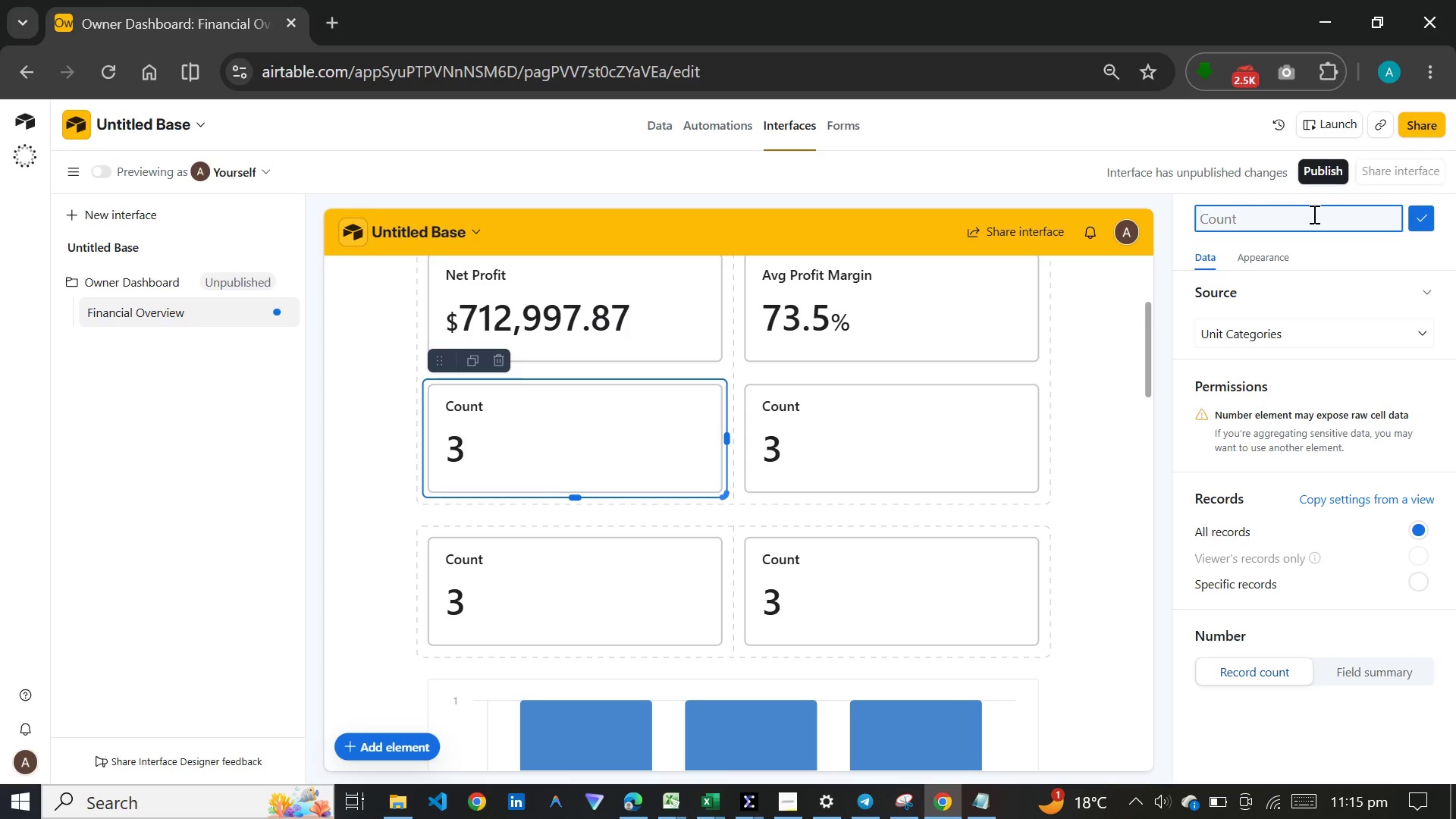 
type(Total Units)
 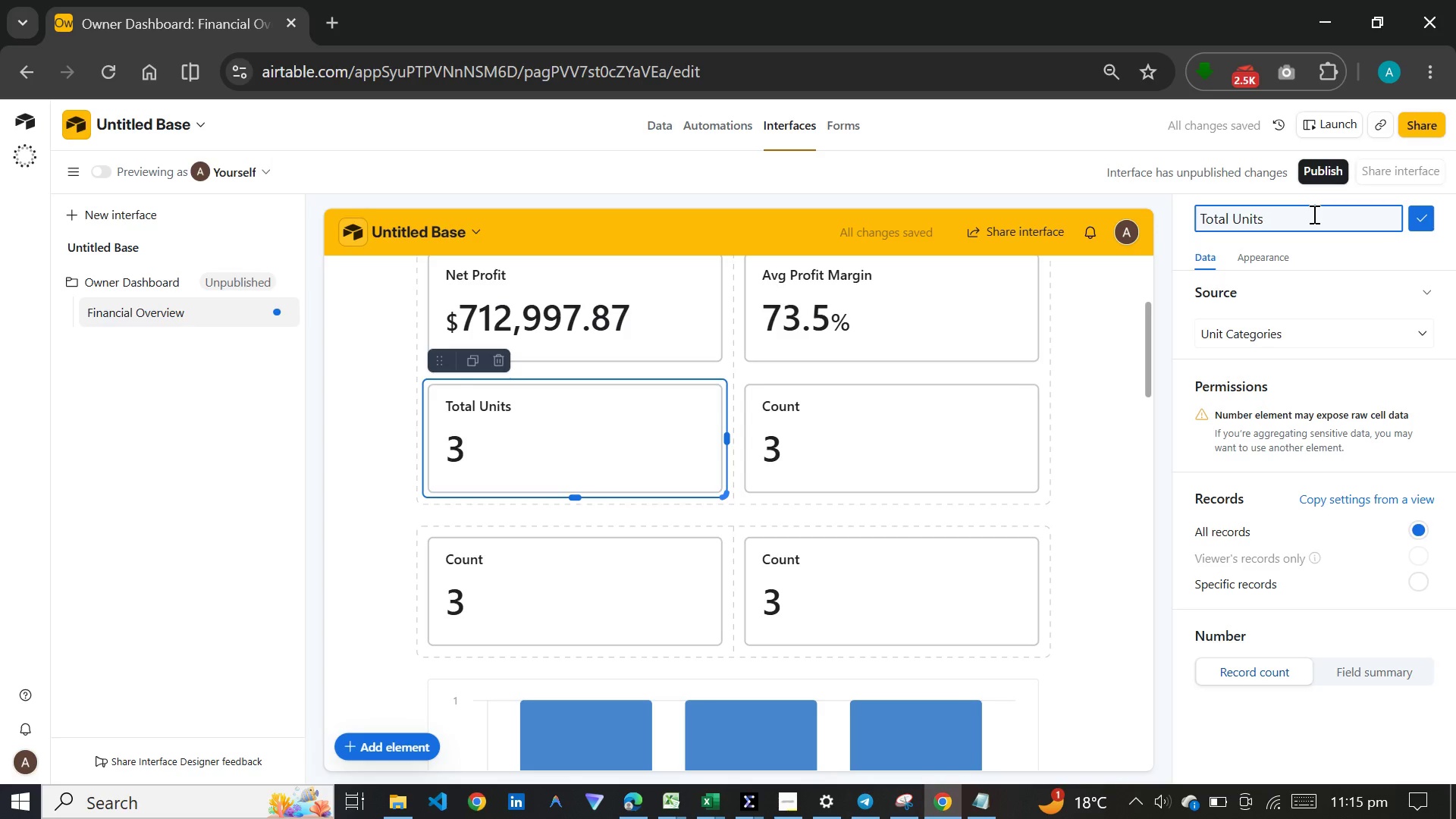 
key(Enter)
 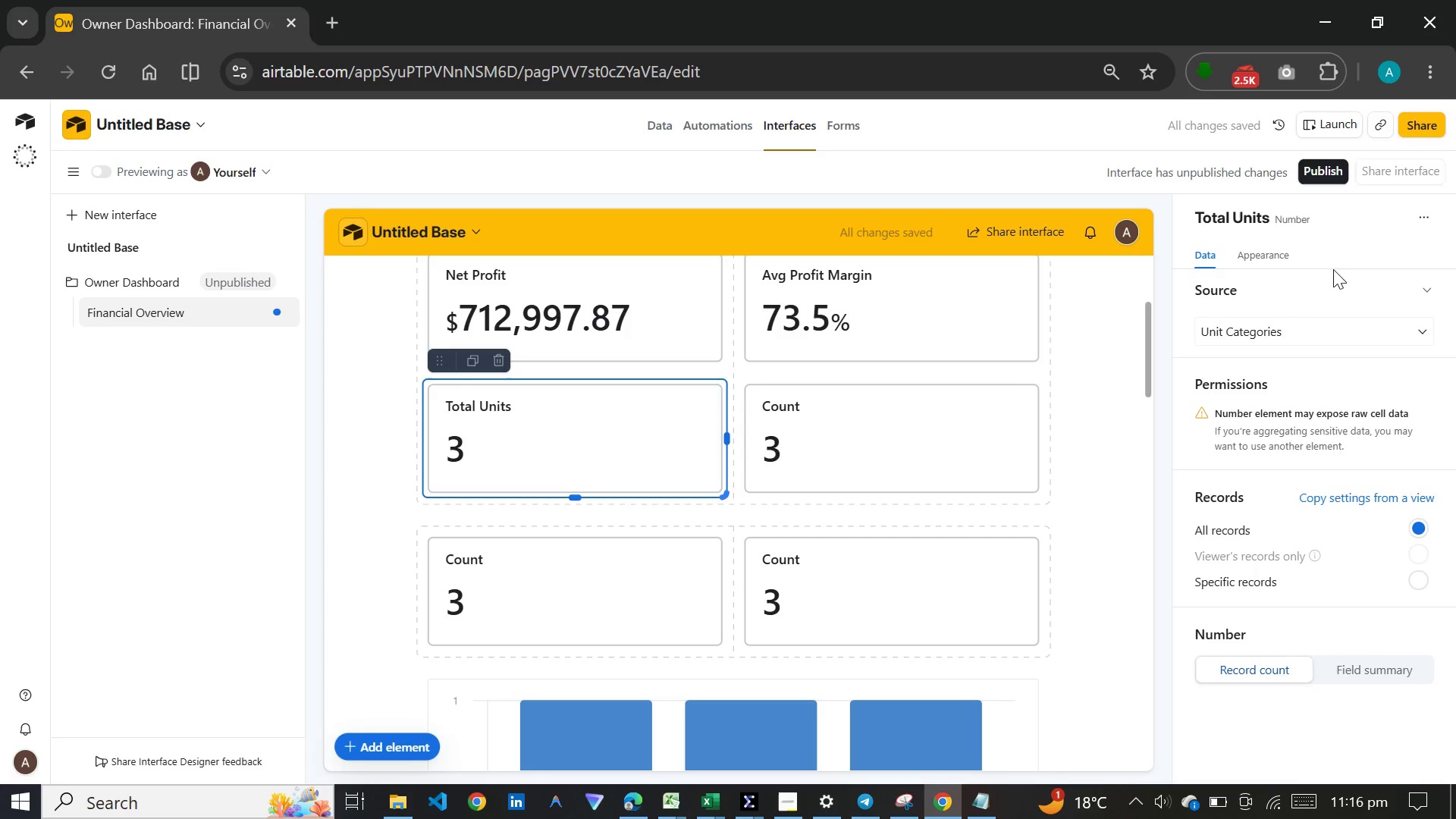 
left_click([1280, 336])
 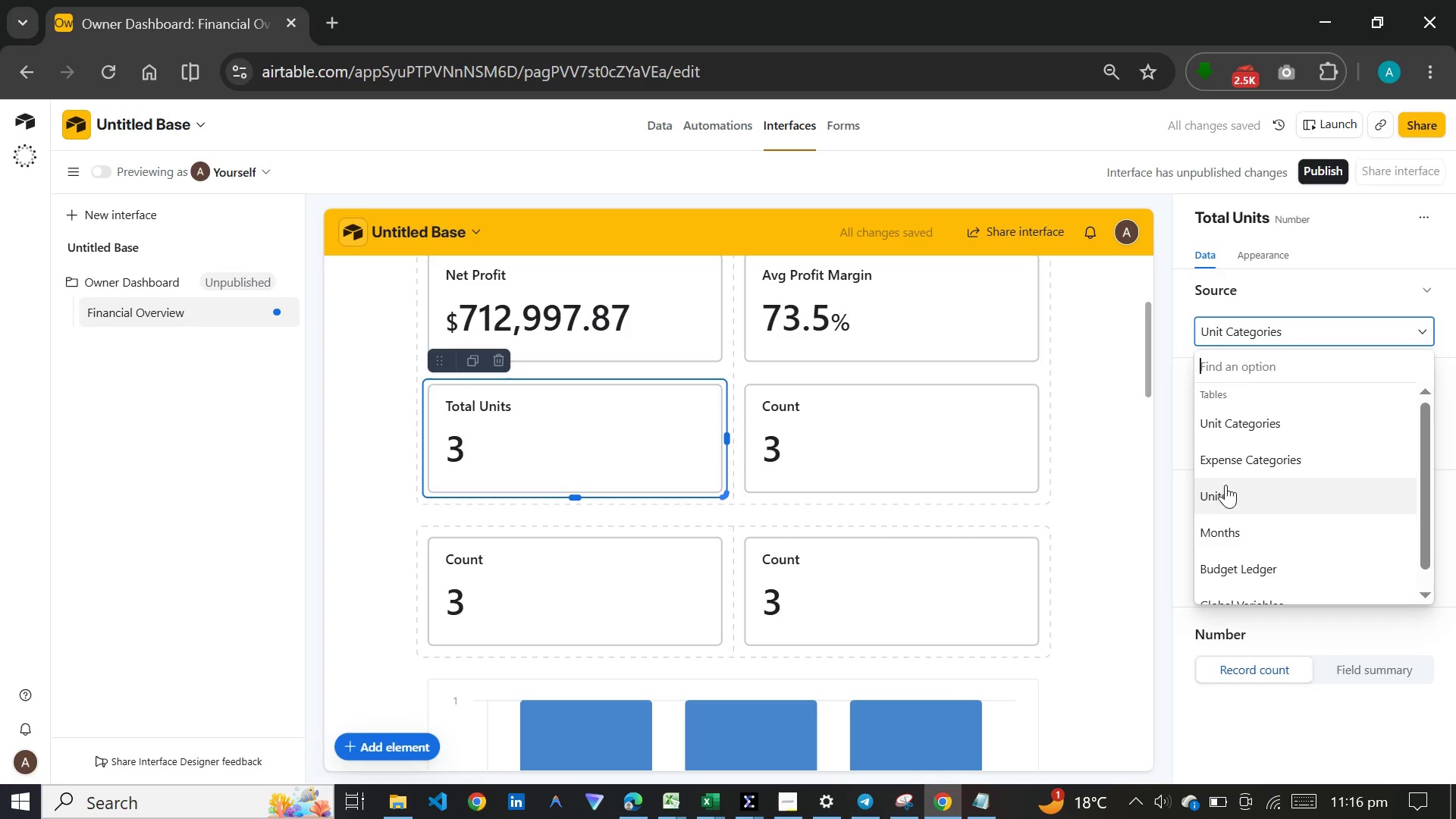 
left_click([1224, 495])
 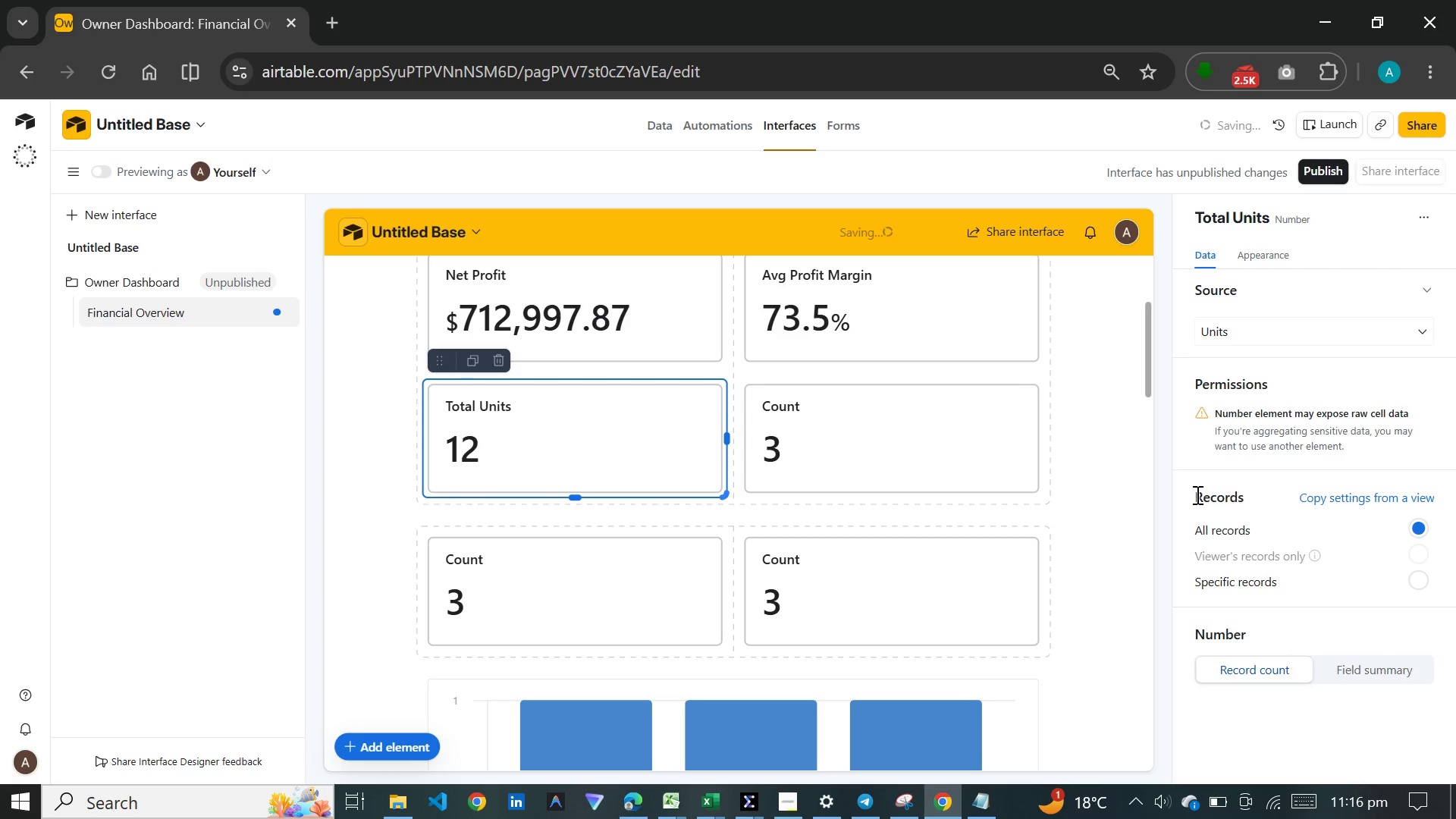 
left_click([908, 462])
 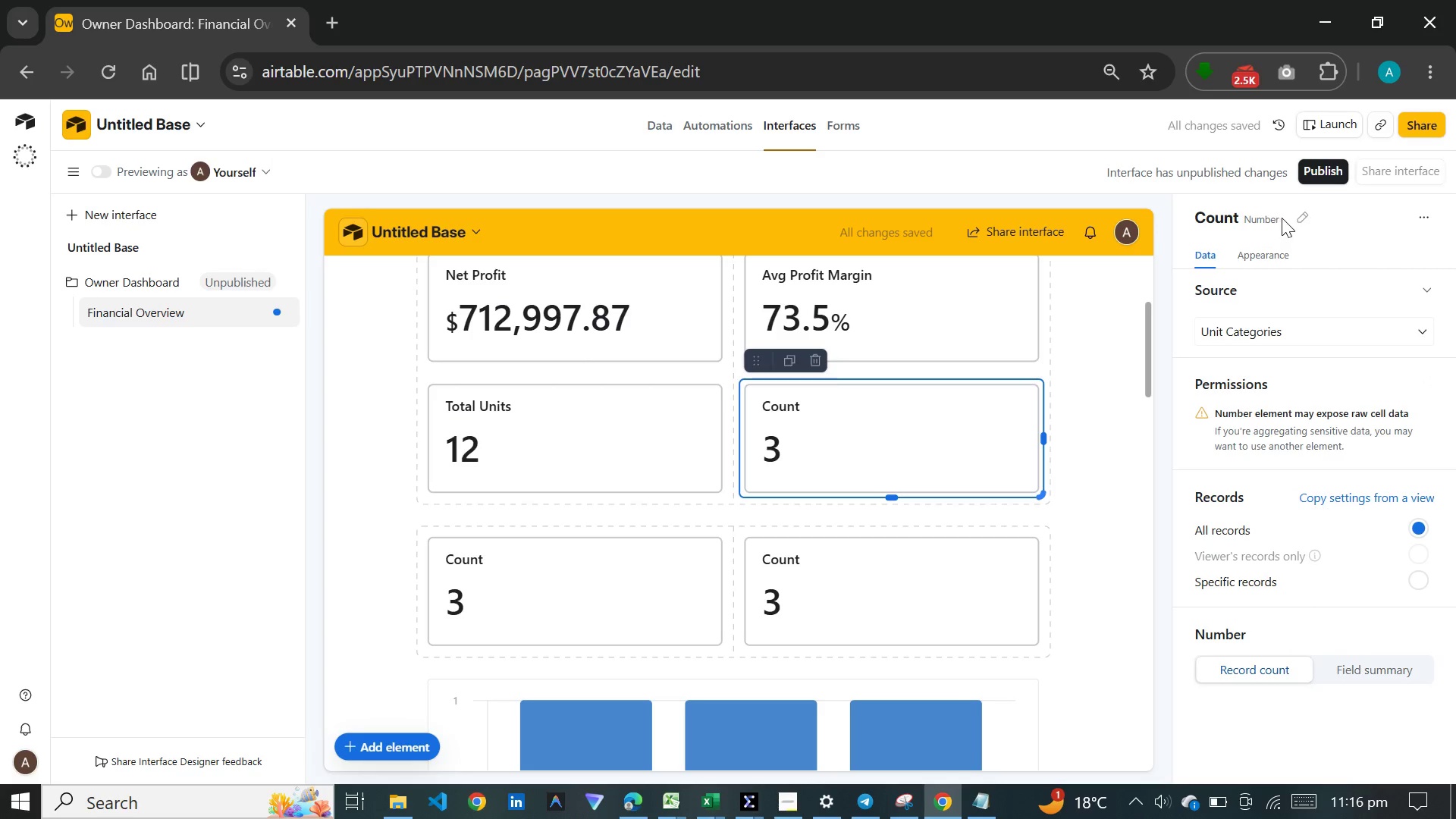 
left_click([1291, 218])
 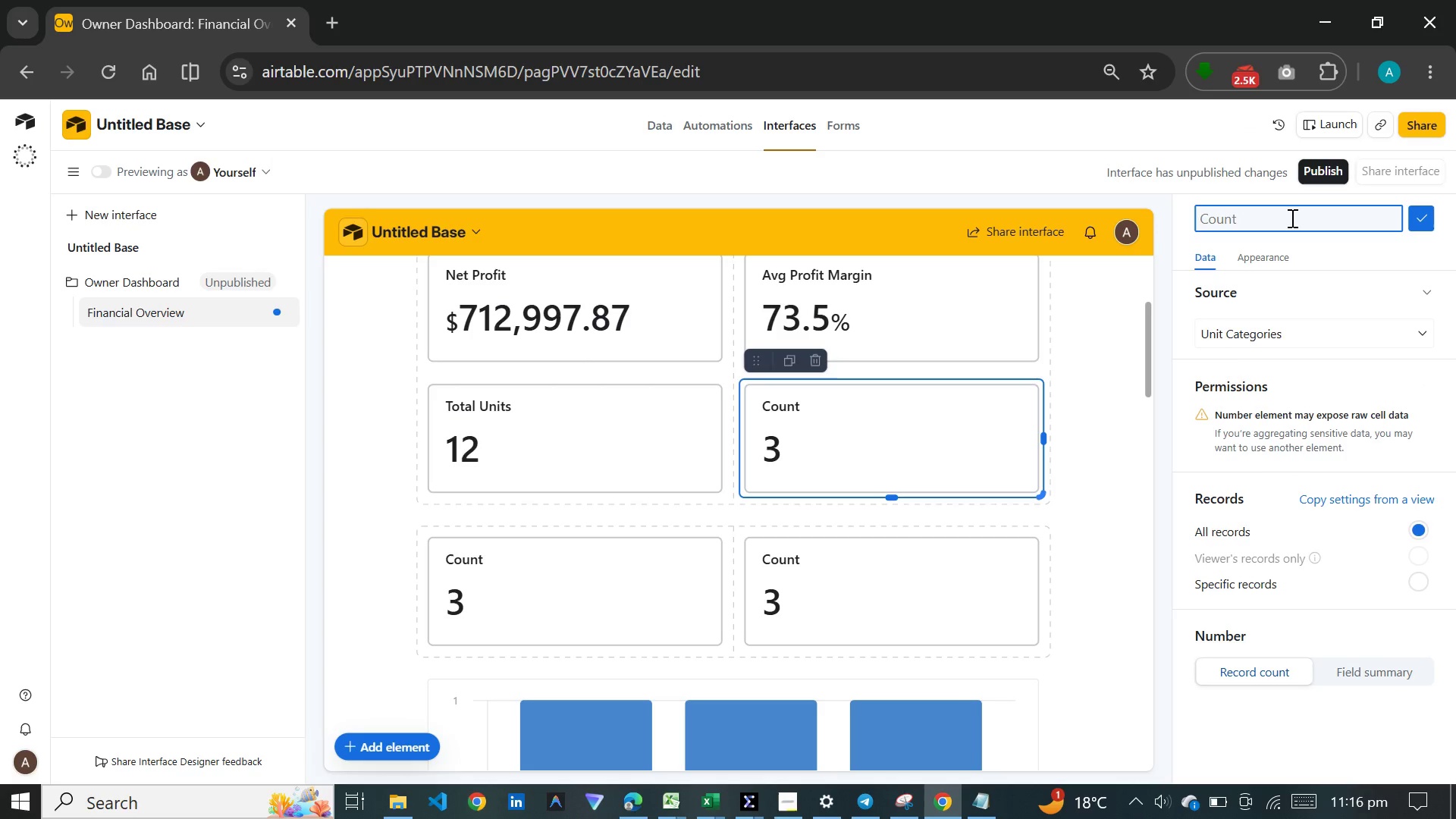 
wait(5.39)
 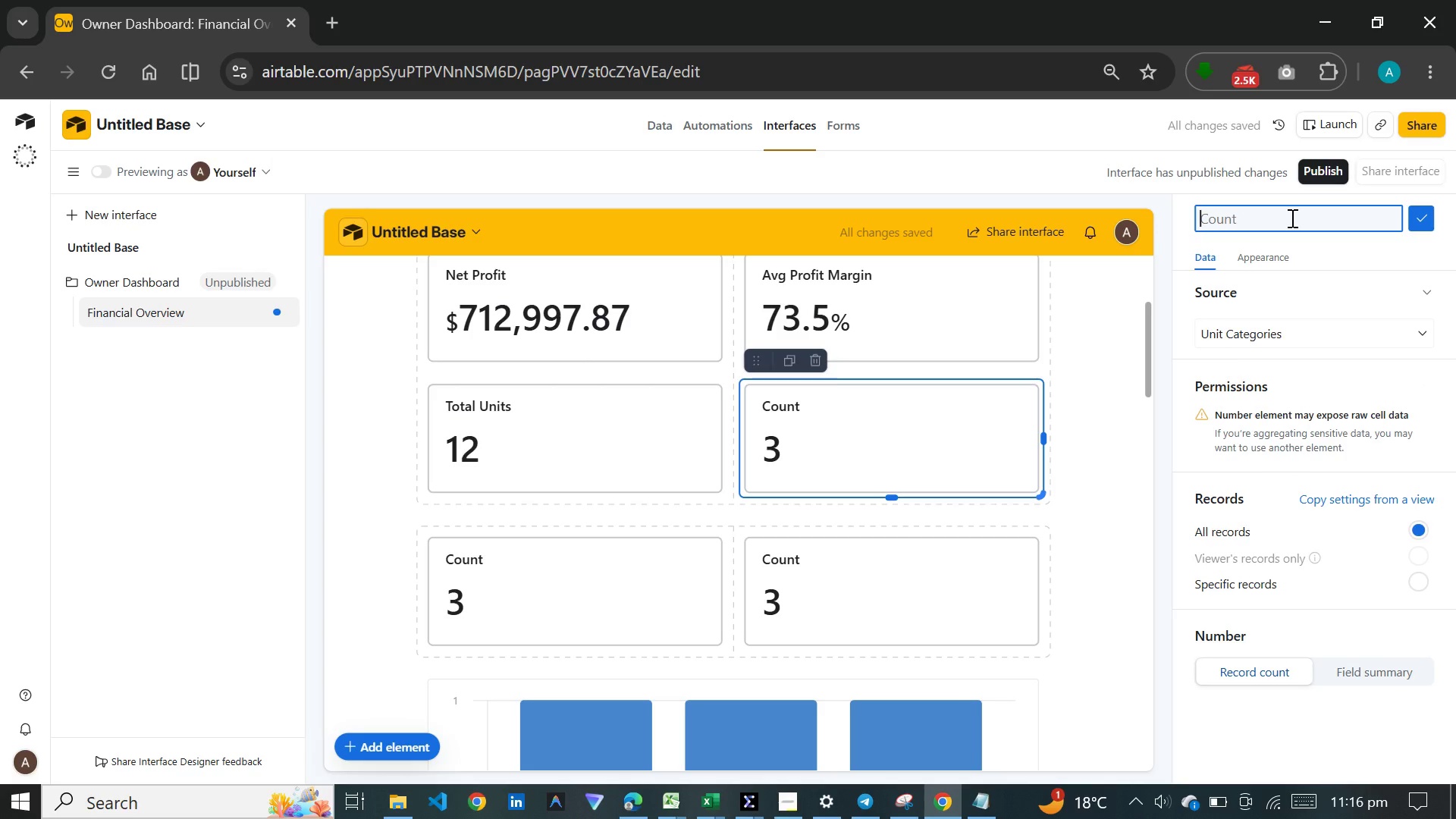 
type(Luxury Units)
 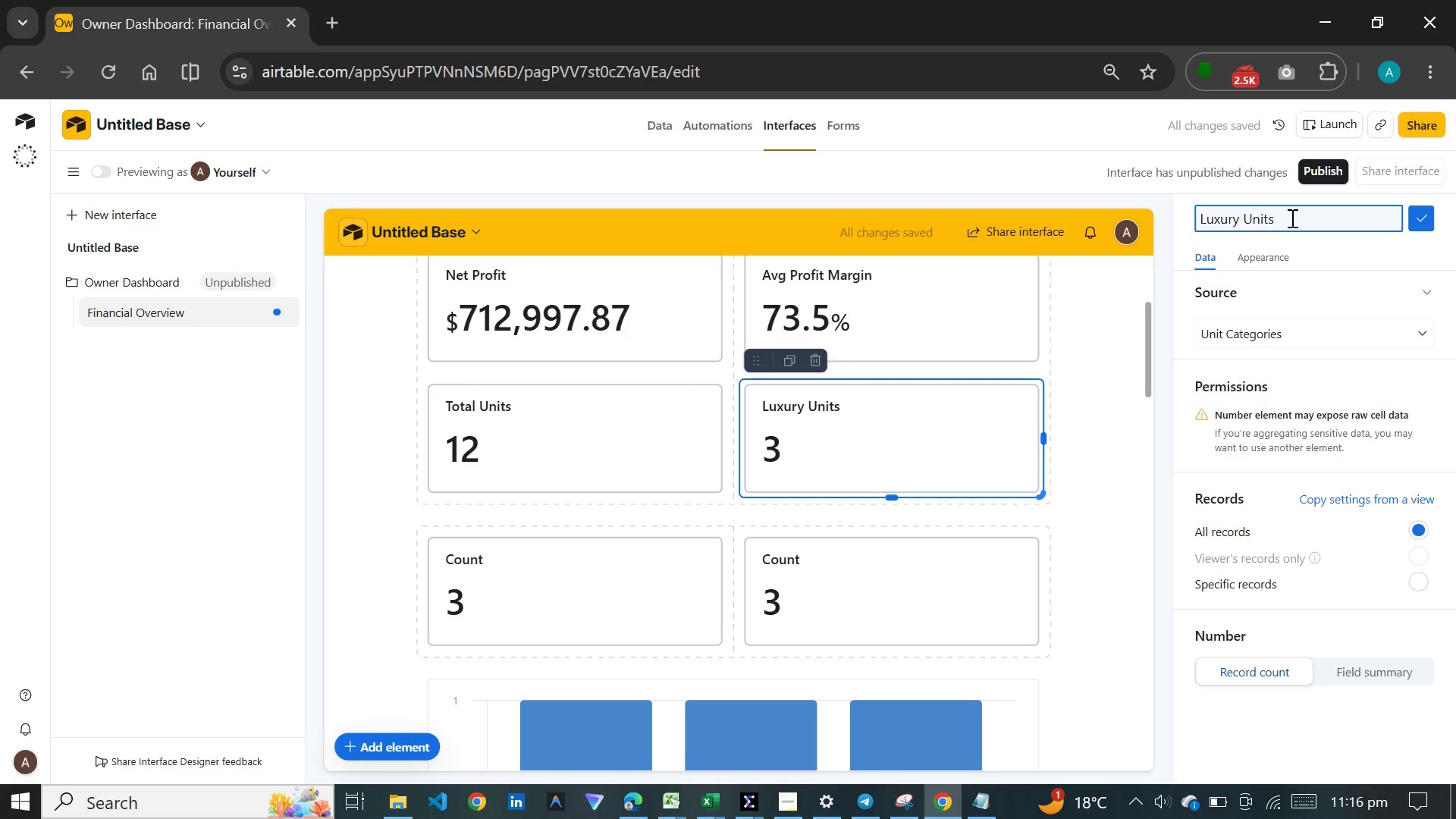 
wait(5.97)
 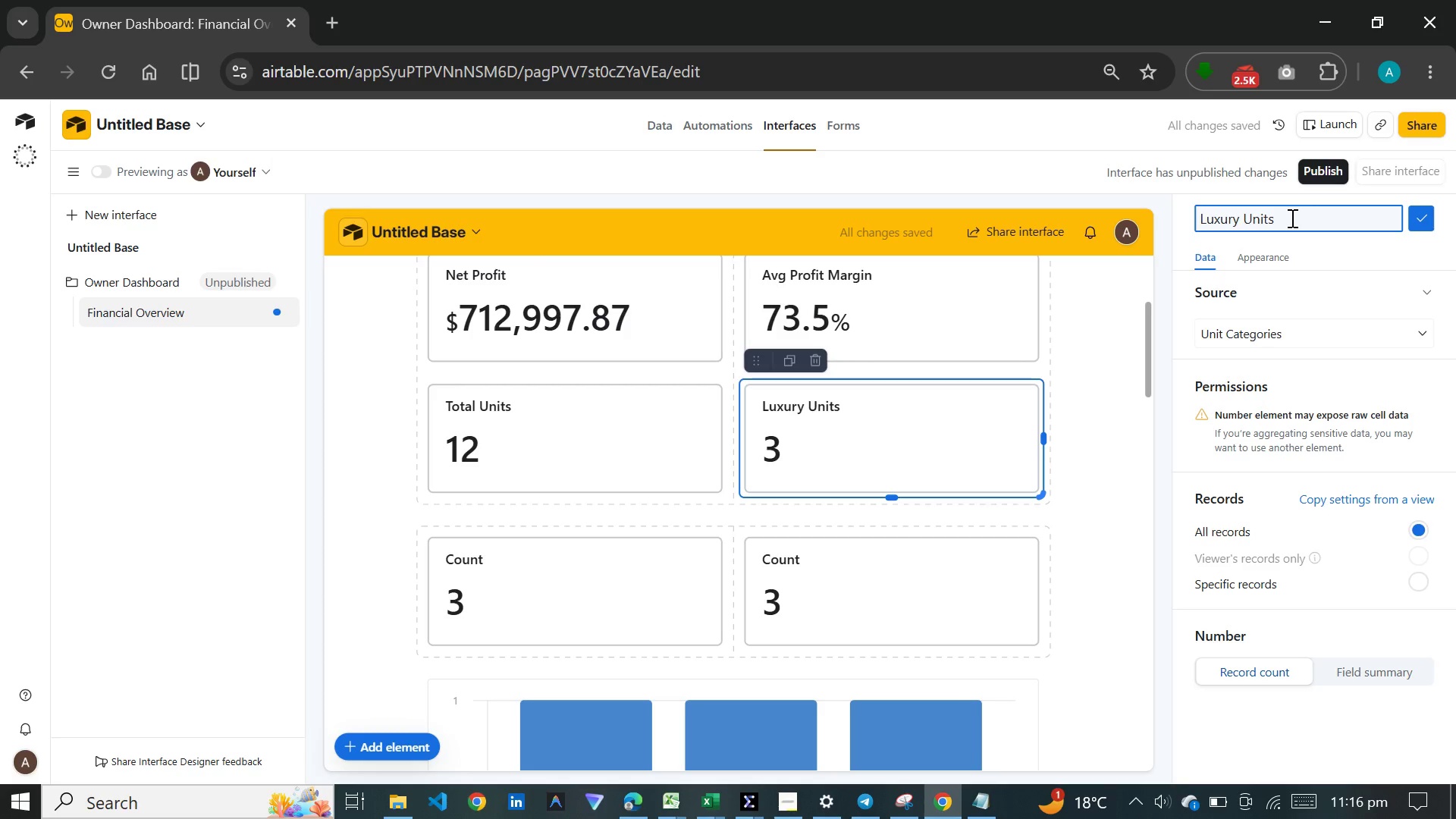 
left_click([1330, 336])
 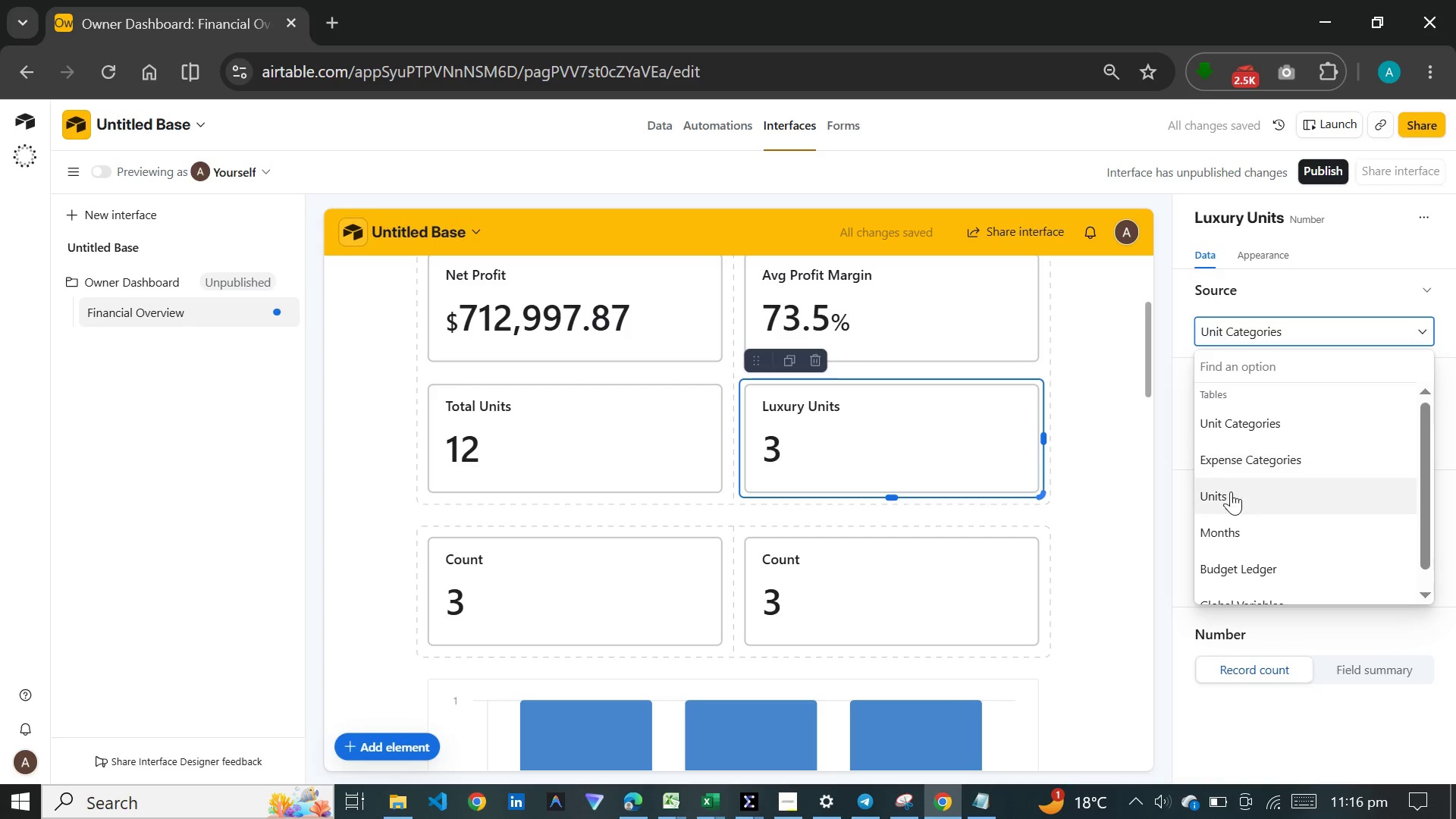 
left_click([1228, 498])
 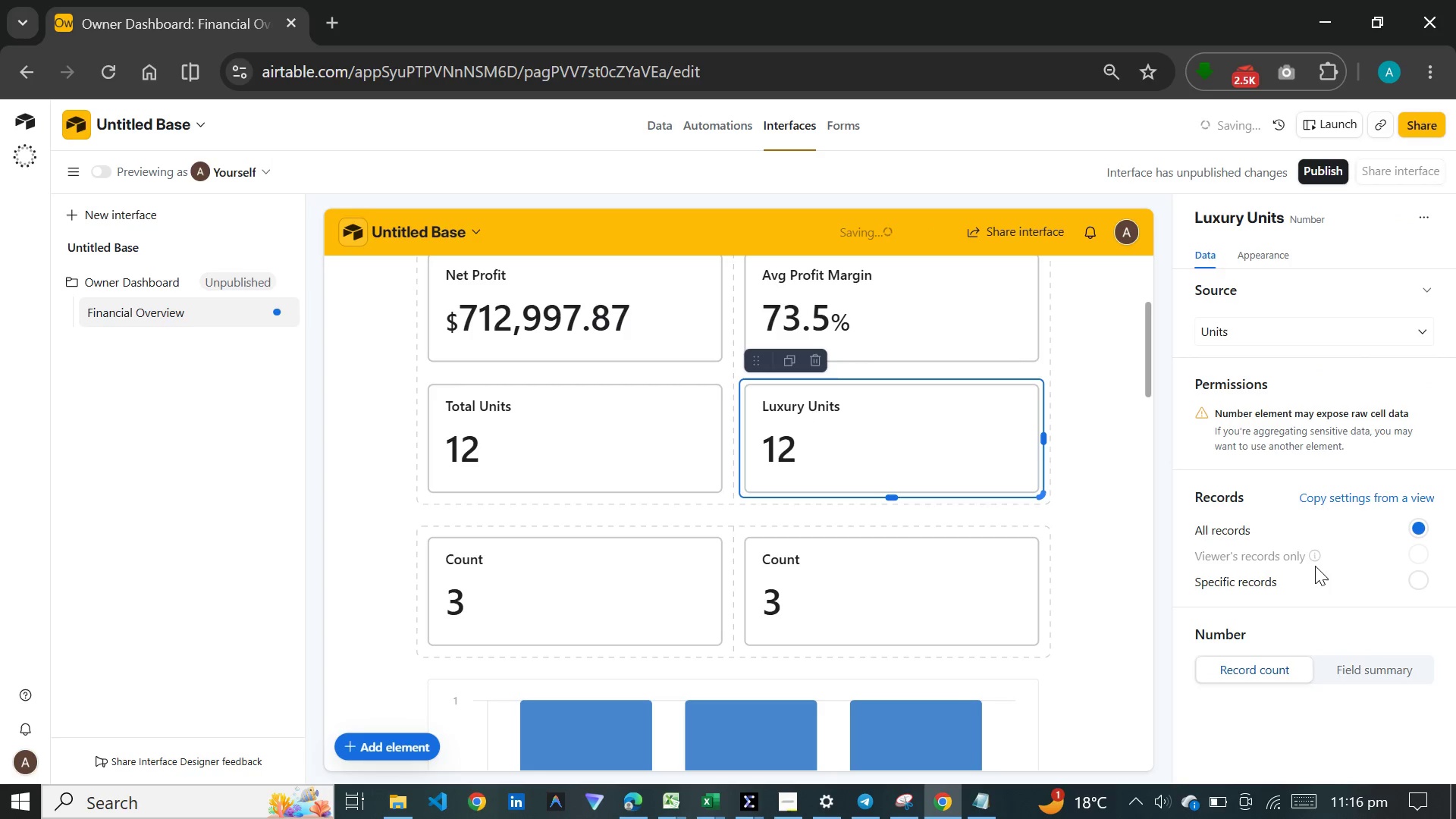 
left_click([1282, 585])
 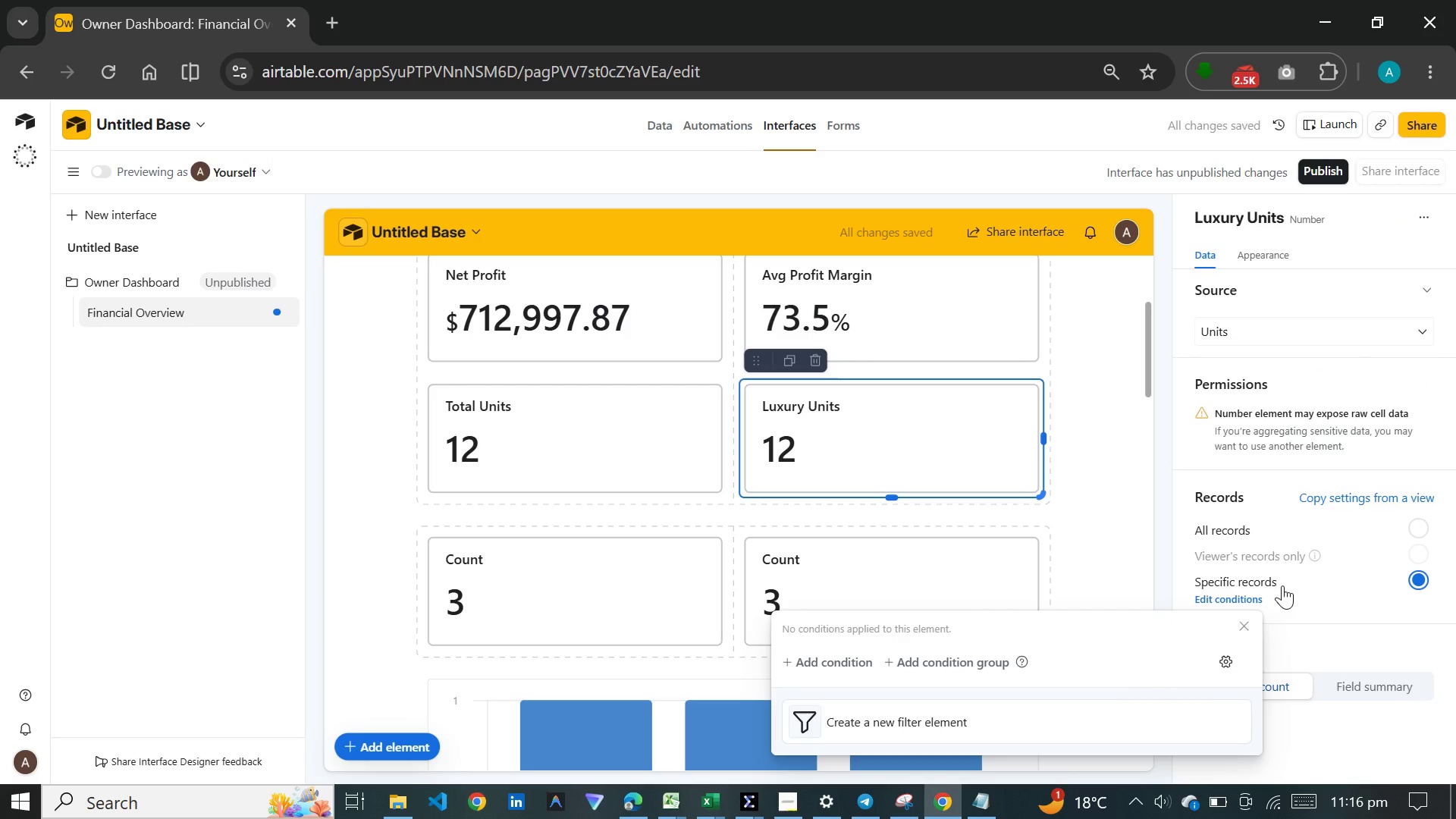 
wait(8.48)
 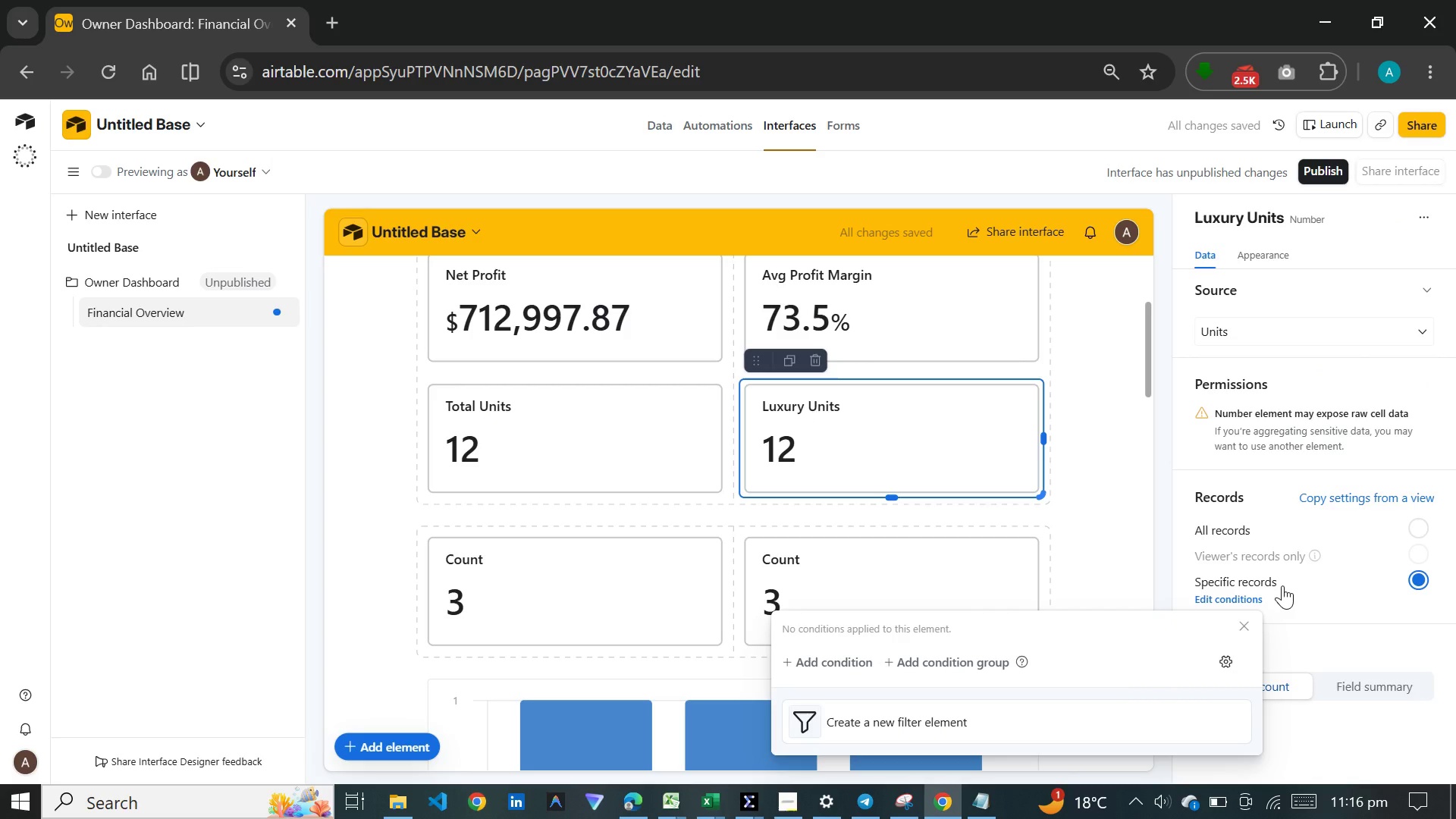 
left_click([655, 123])
 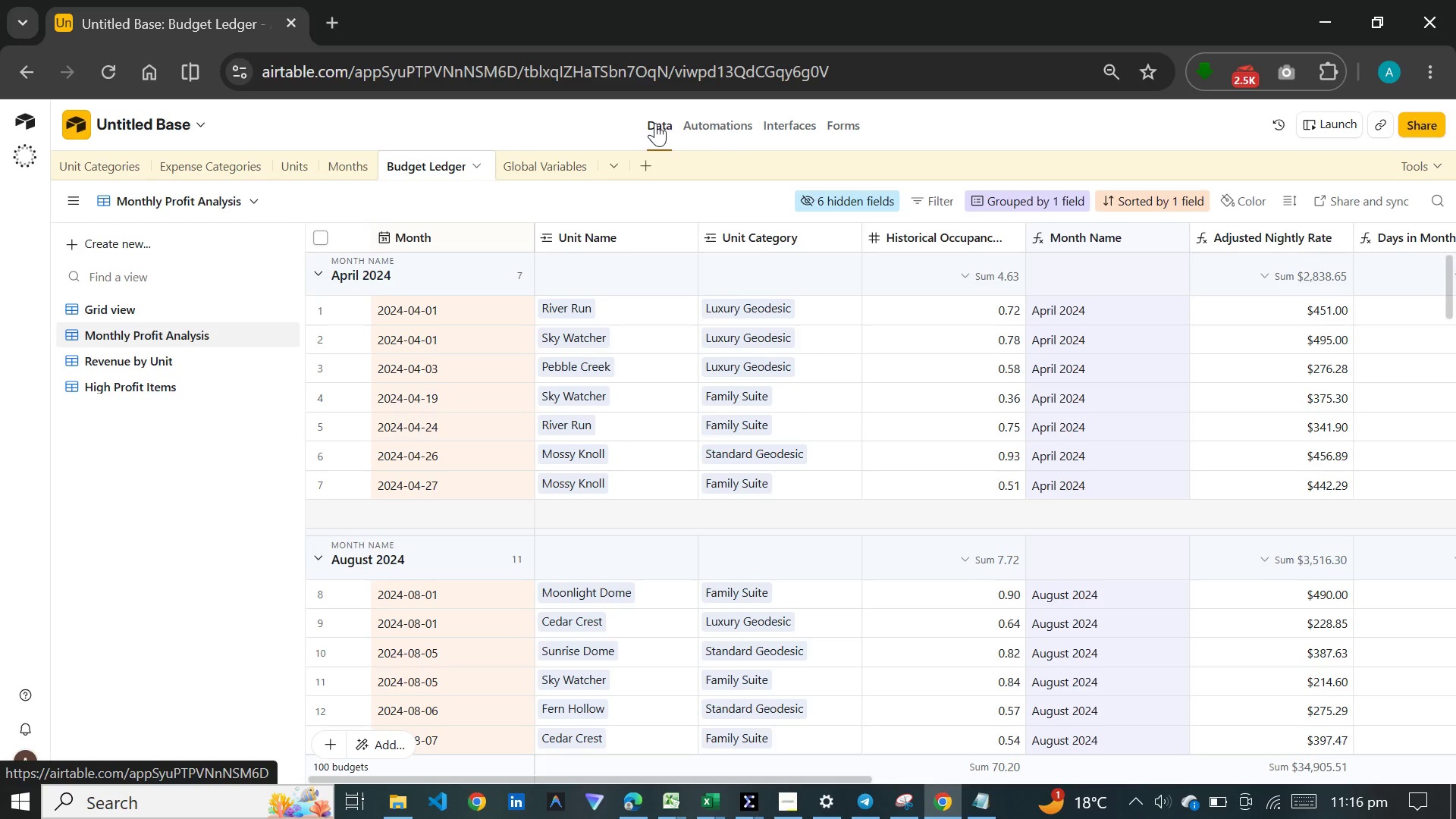 
wait(11.47)
 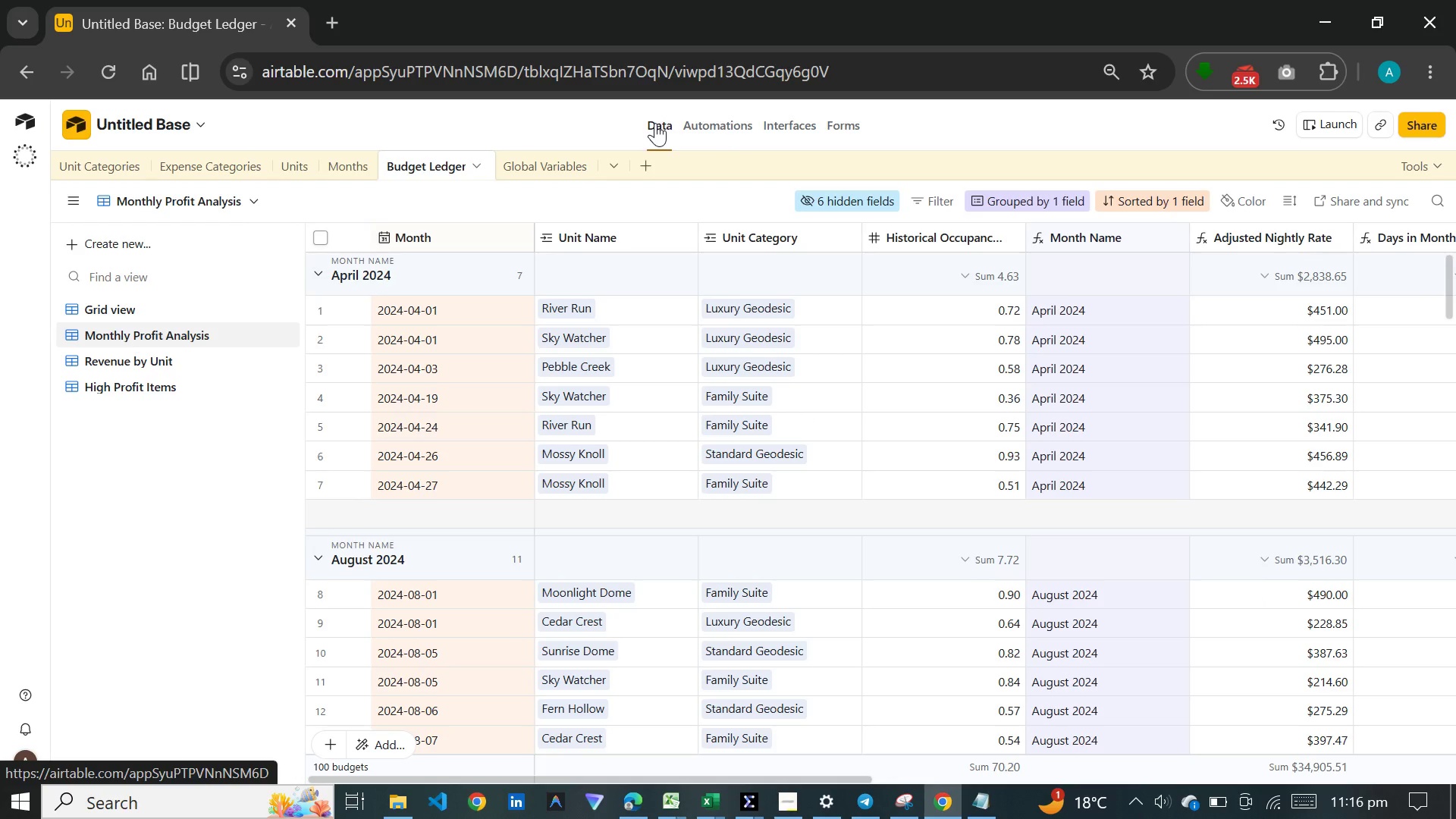 
left_click([771, 304])
 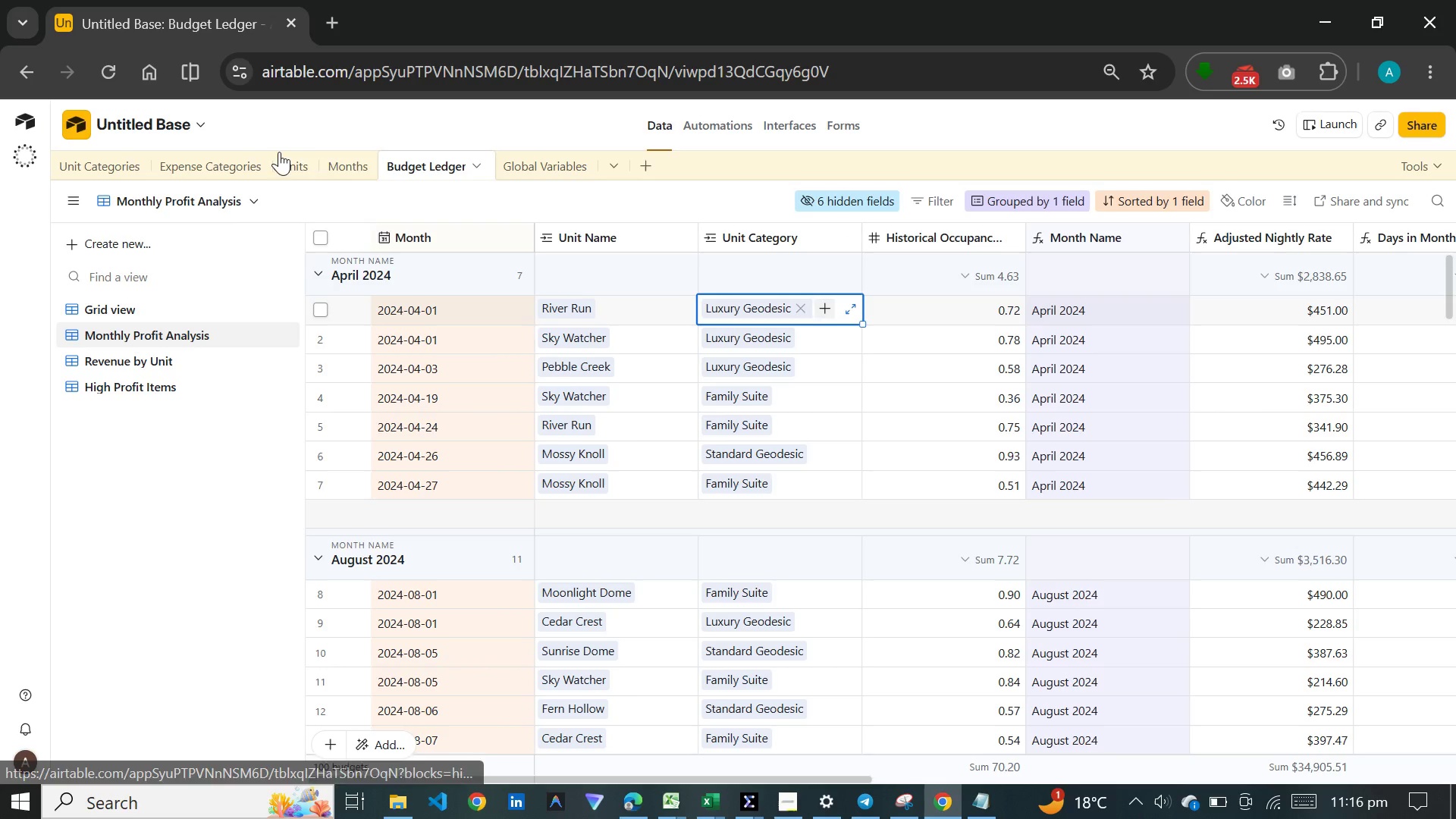 
left_click([284, 158])
 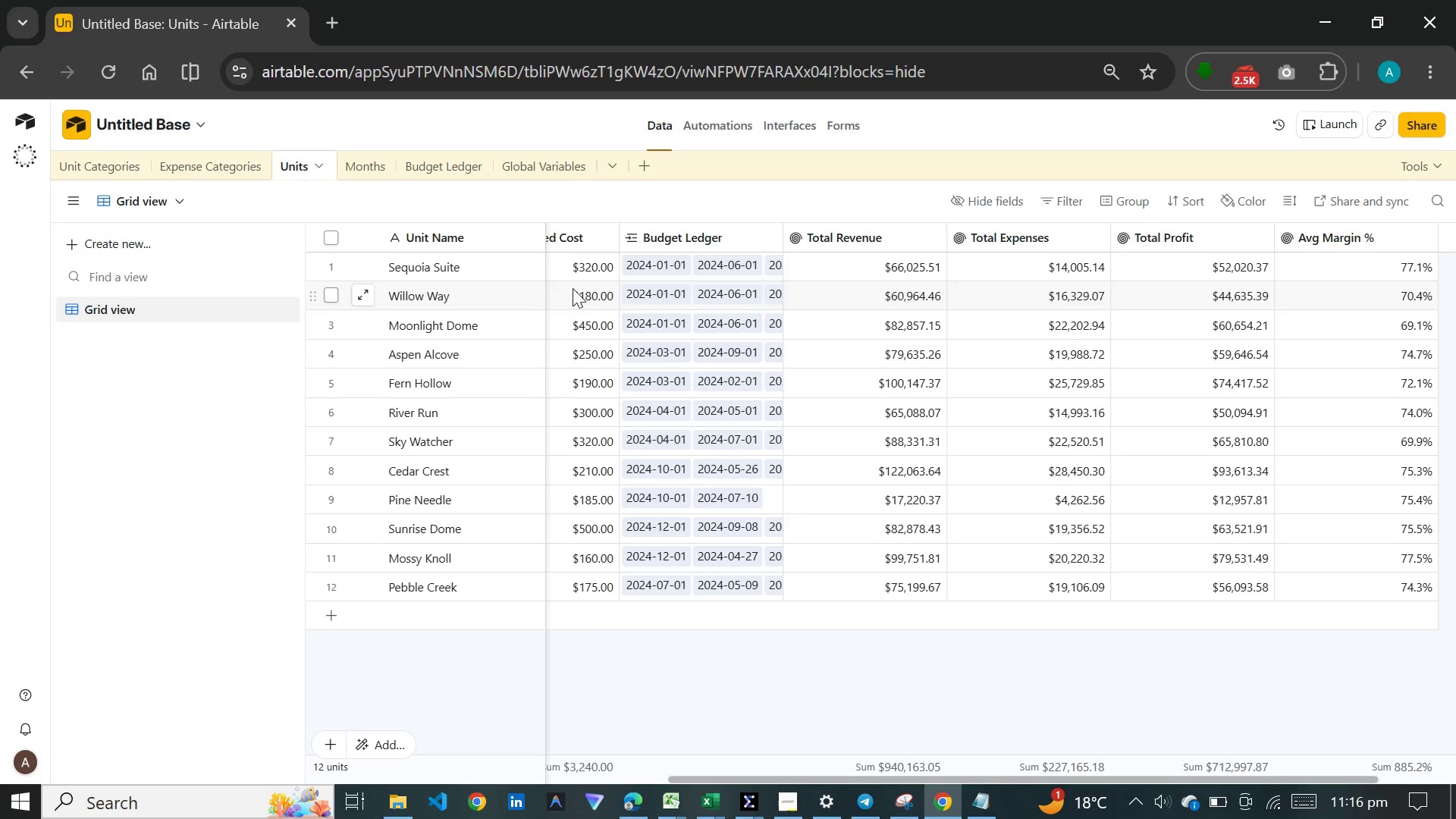 
left_click([559, 293])
 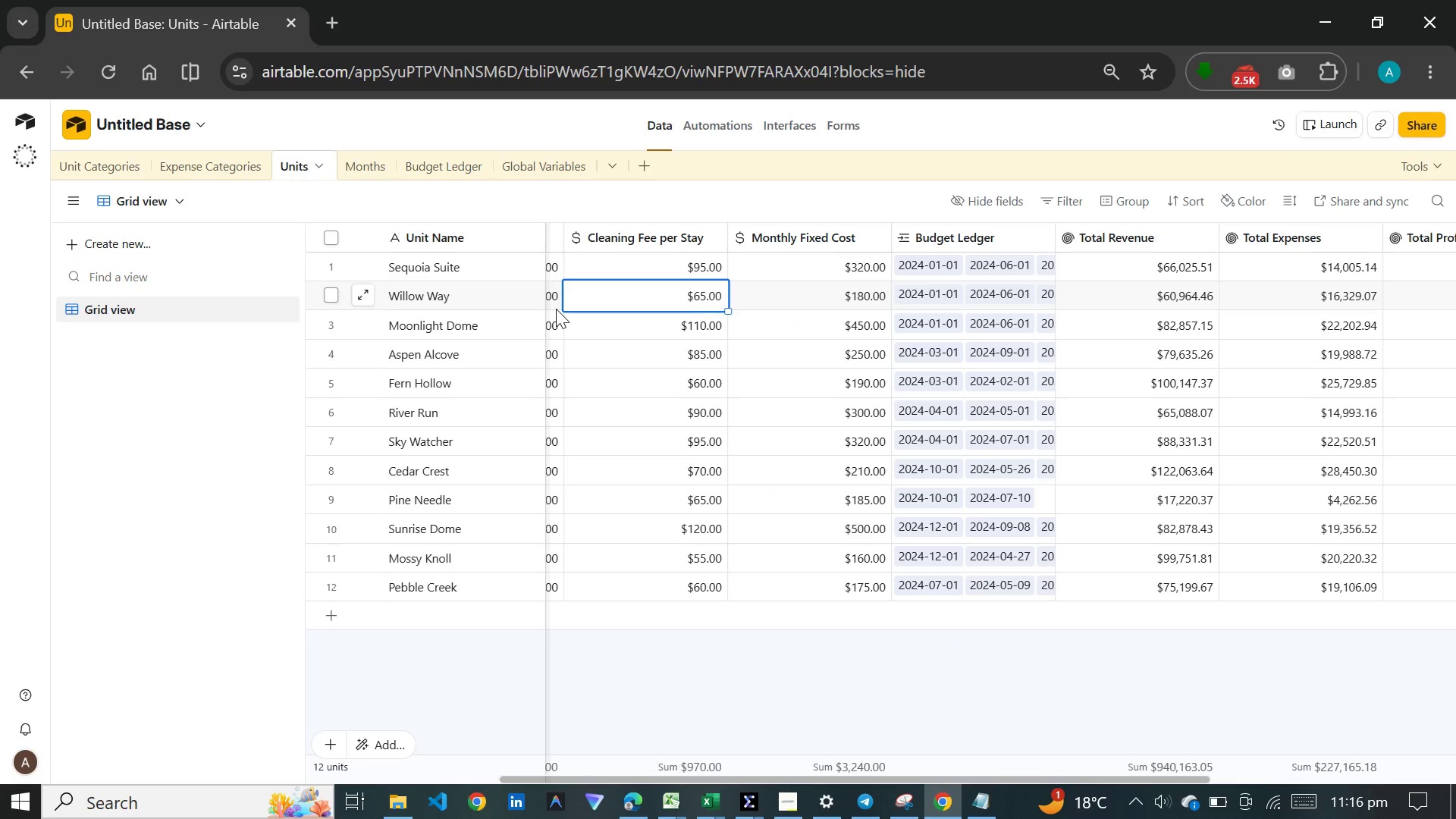 
double_click([556, 309])
 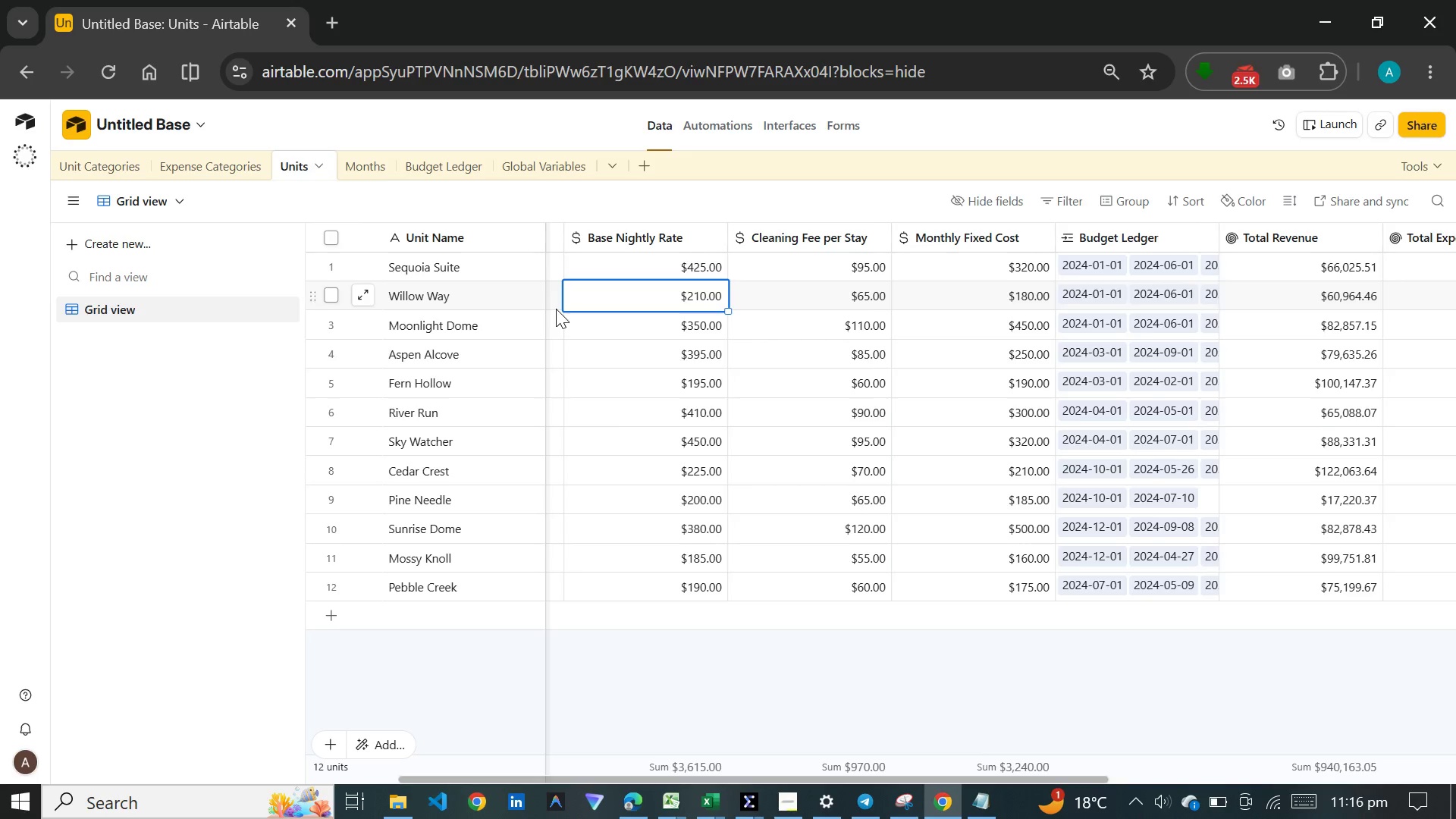 
triple_click([556, 309])
 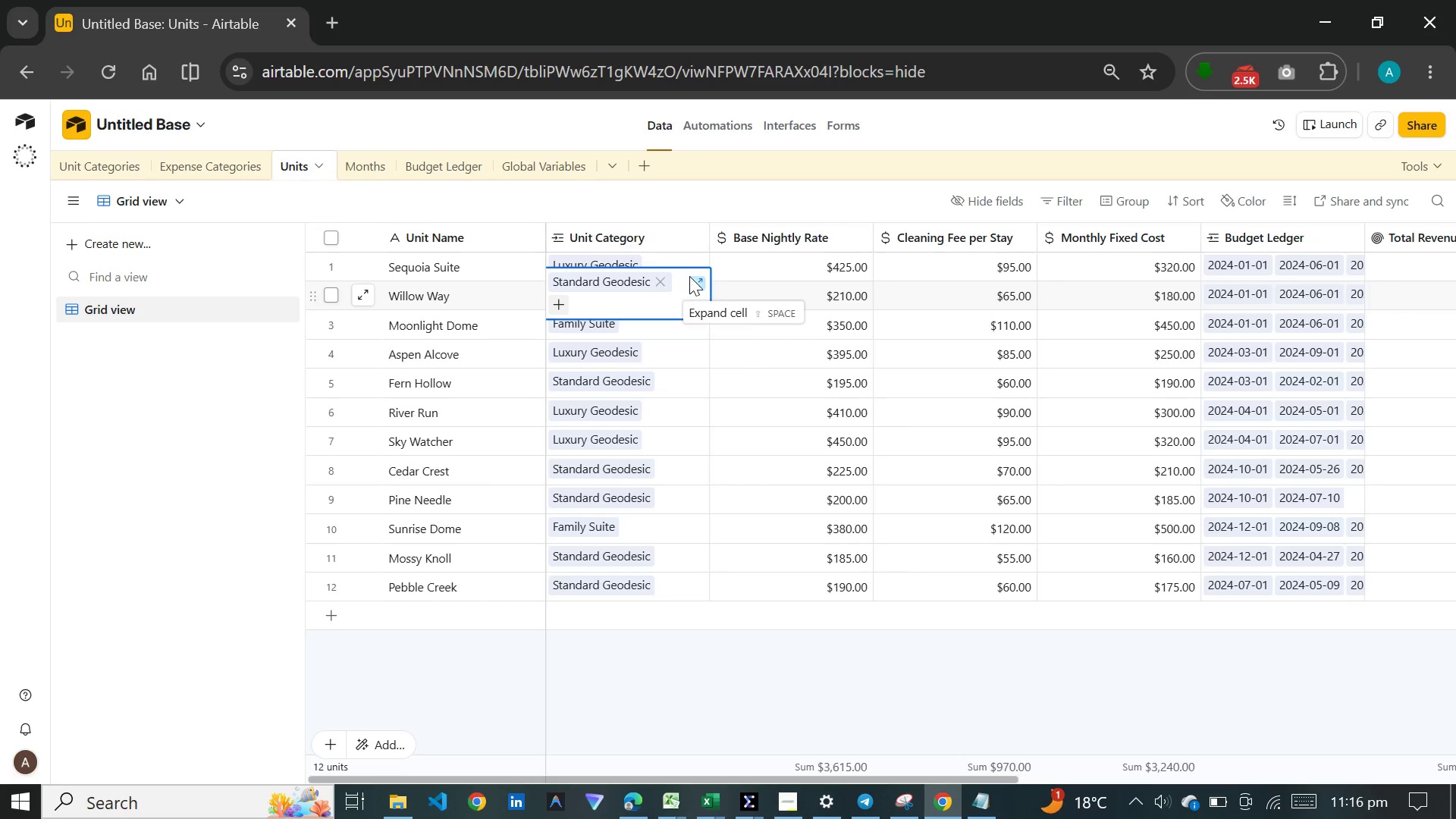 
left_click([648, 259])
 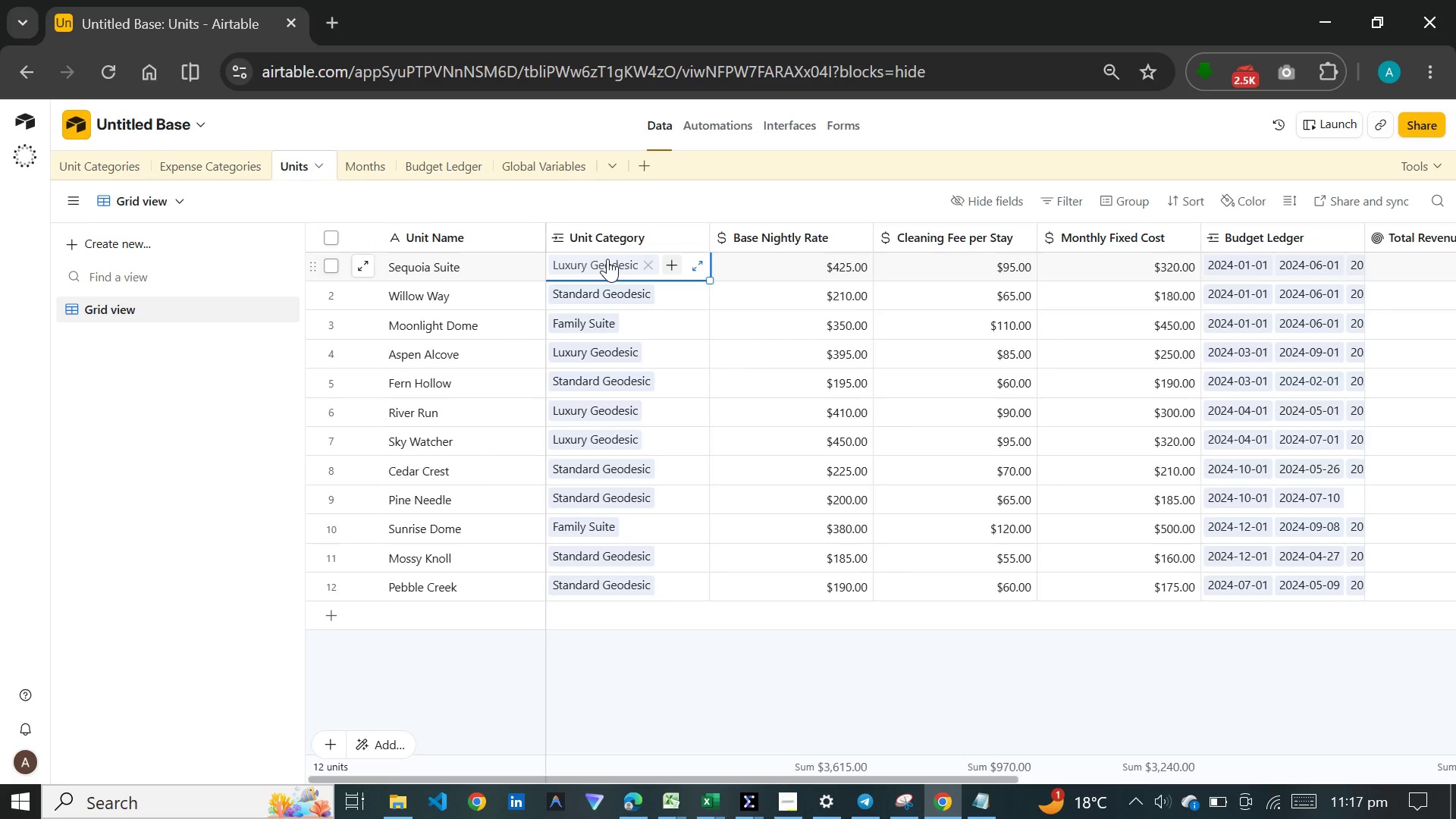 
key(Control+C)
 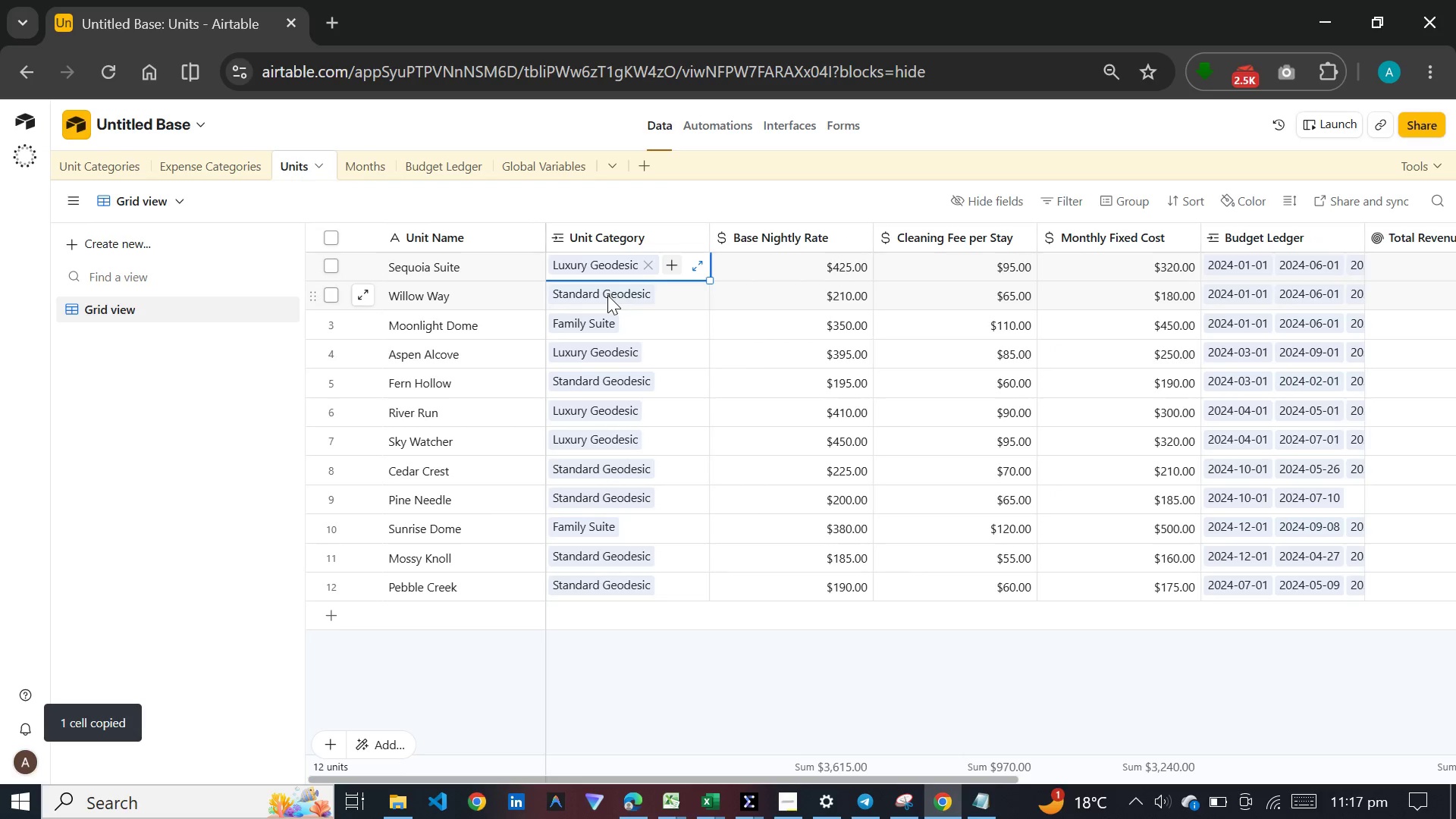 
left_click([607, 295])
 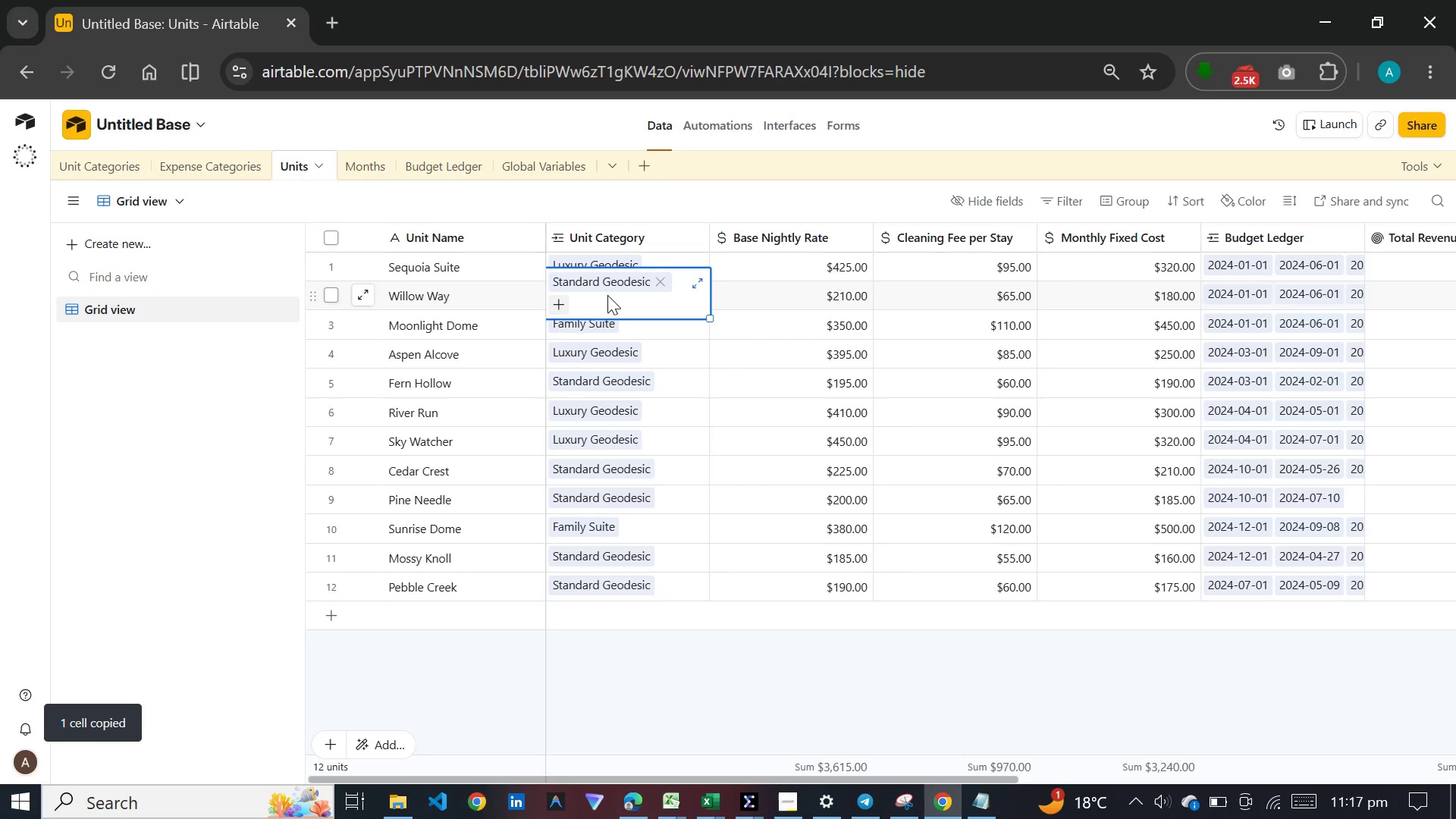 
key(Control+C)
 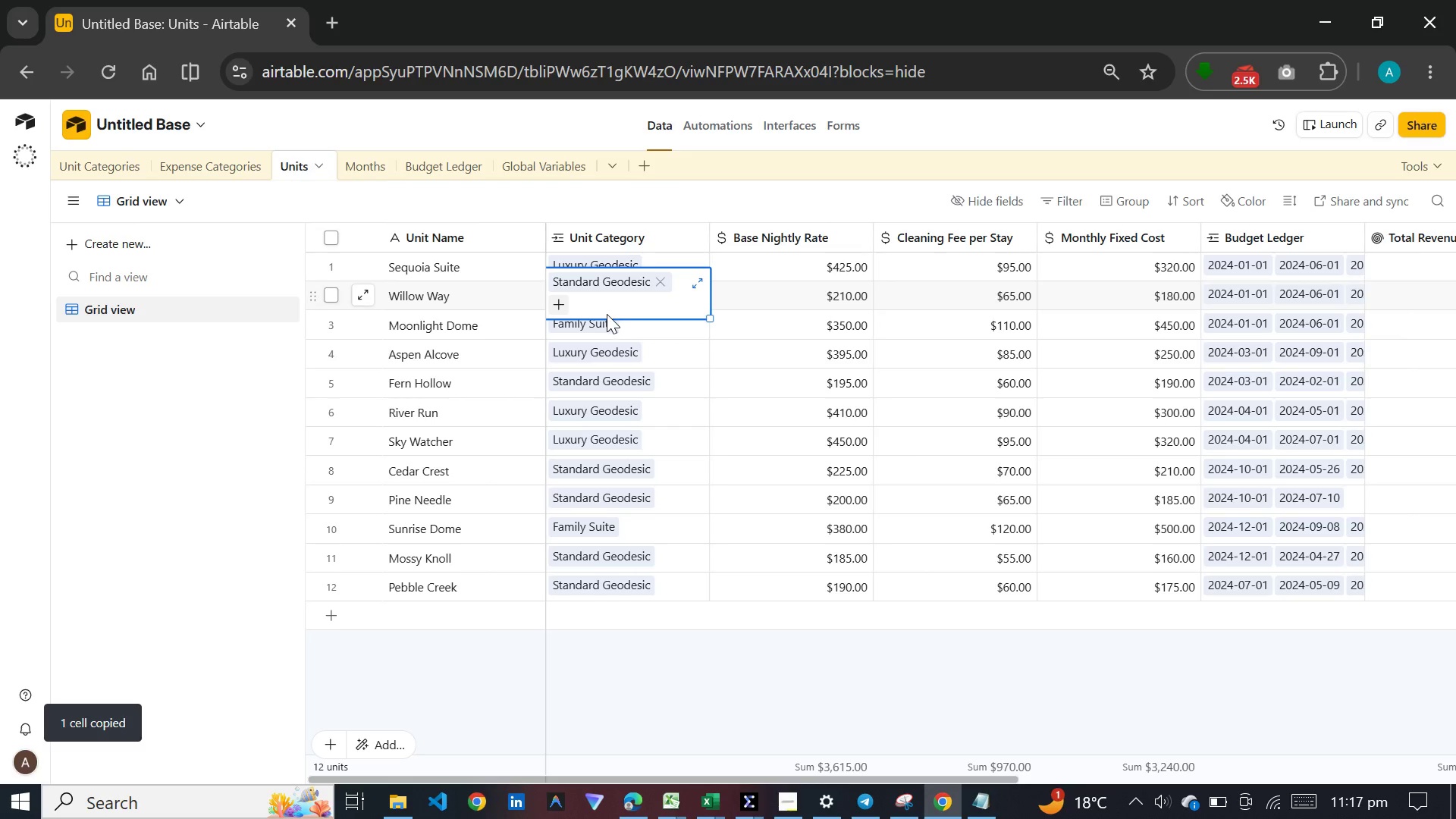 
left_click([607, 330])
 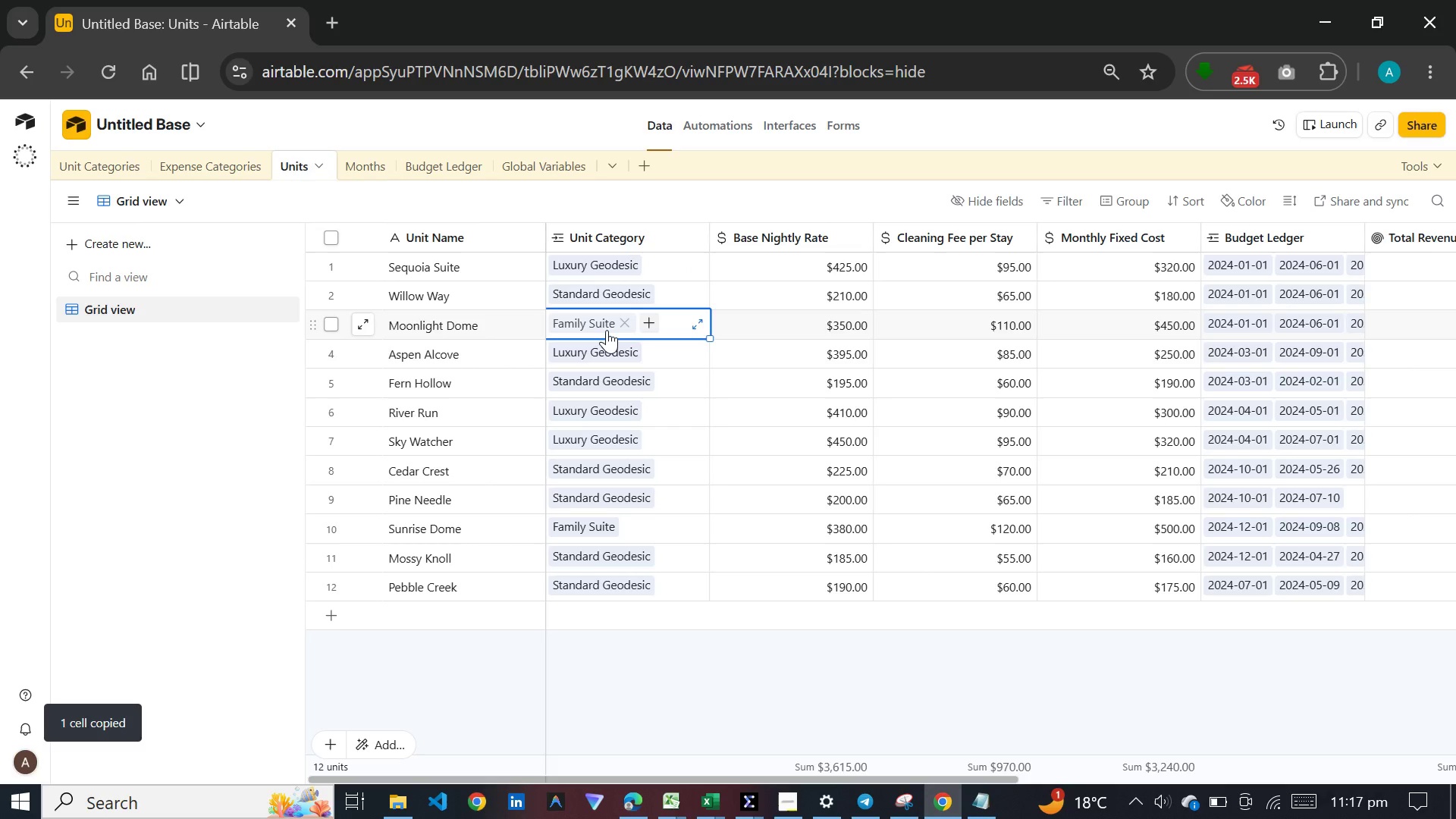 
key(Control+C)
 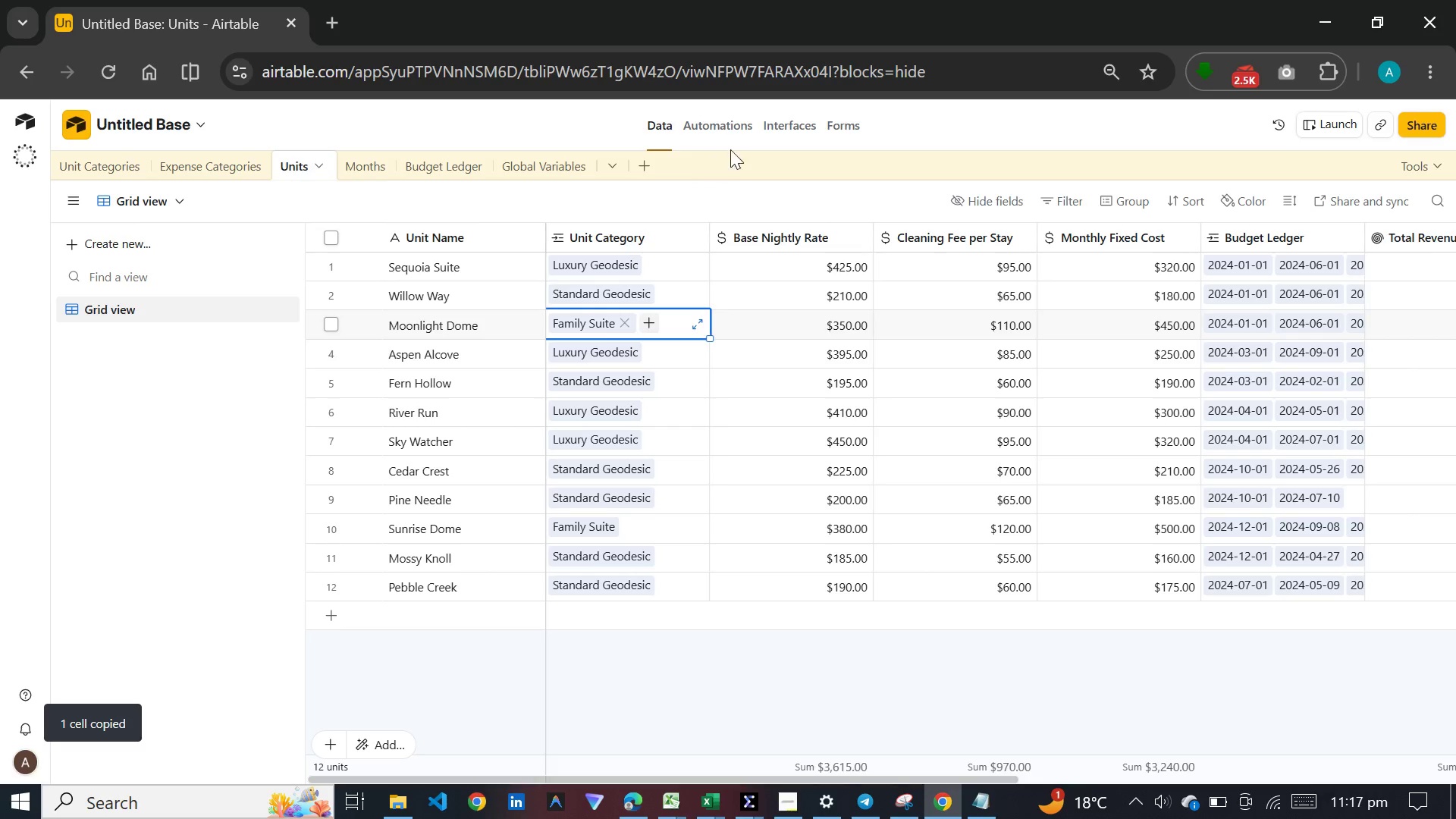 
left_click([786, 119])
 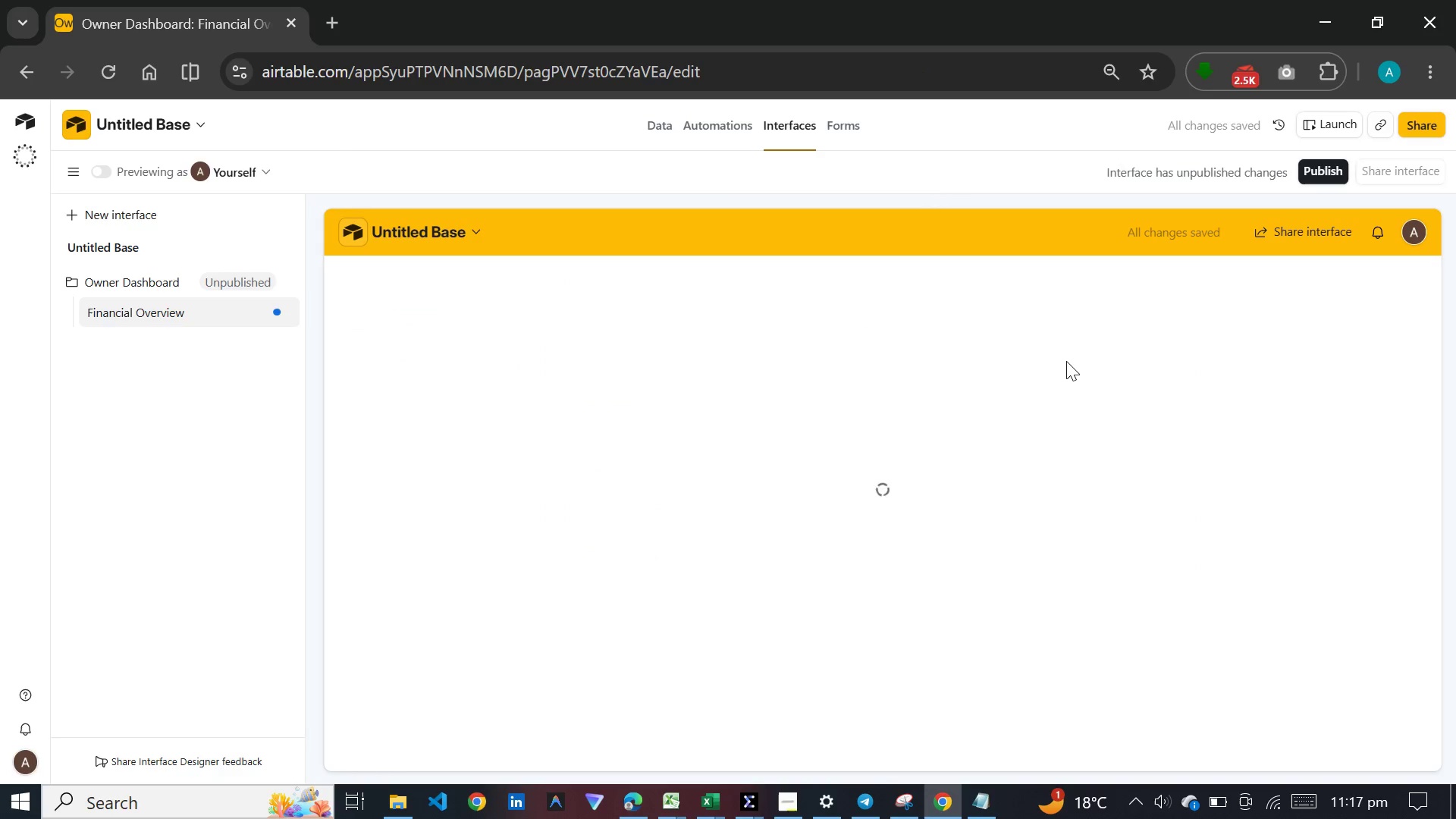 
wait(8.49)
 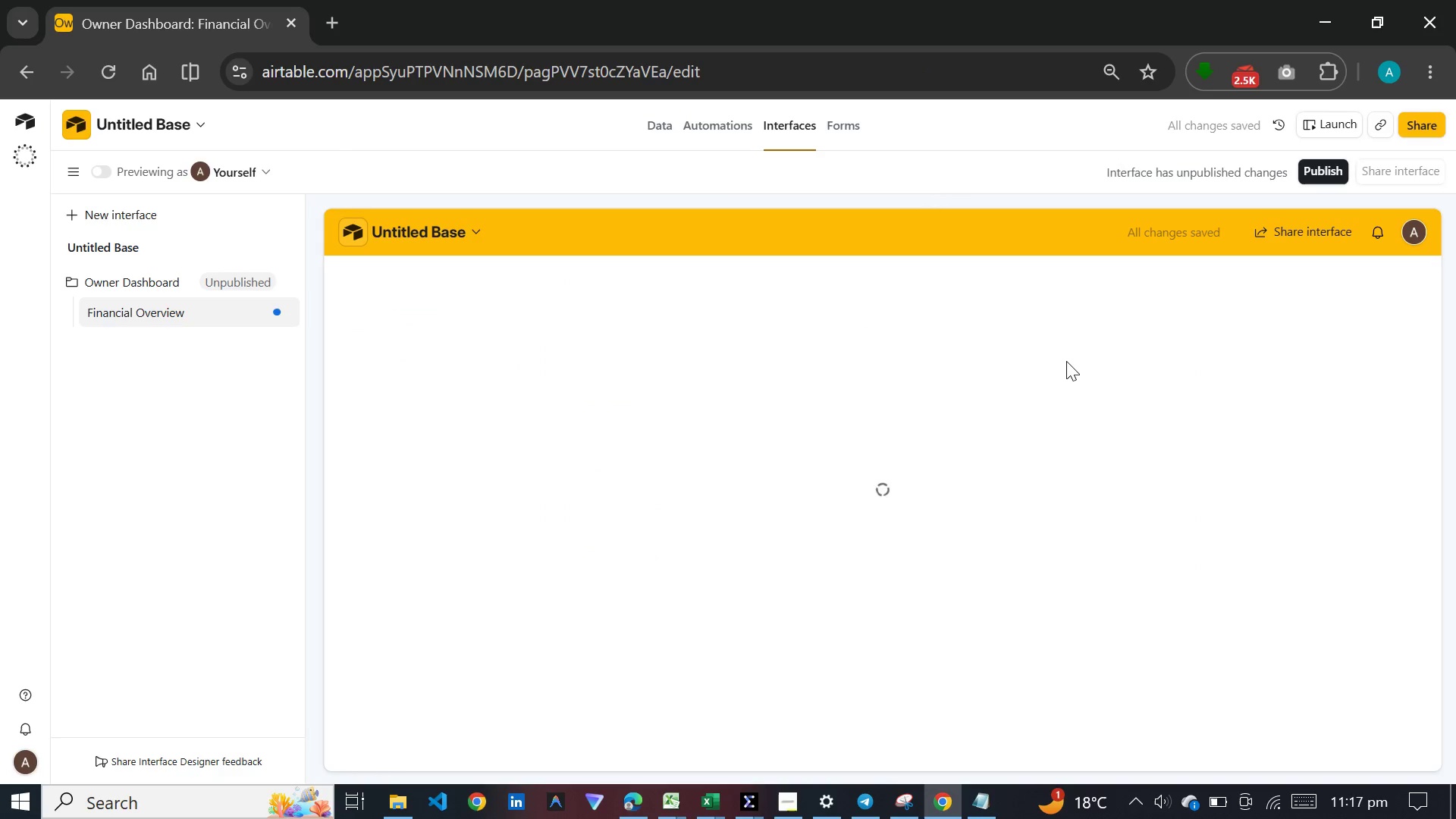 
scroll: coordinate [1067, 356], scroll_direction: down, amount: 3.0
 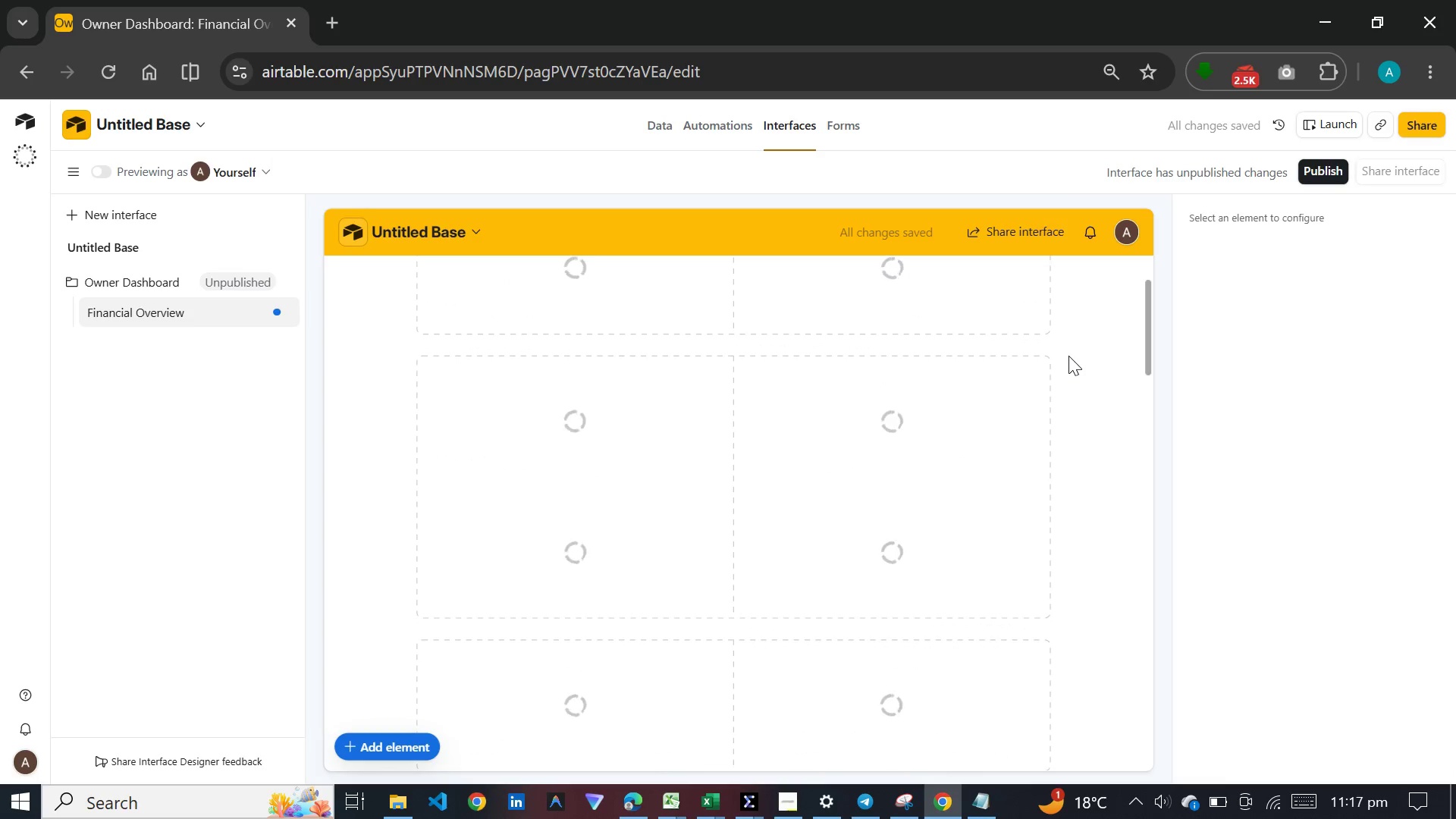 
scroll: coordinate [1068, 356], scroll_direction: up, amount: 2.0
 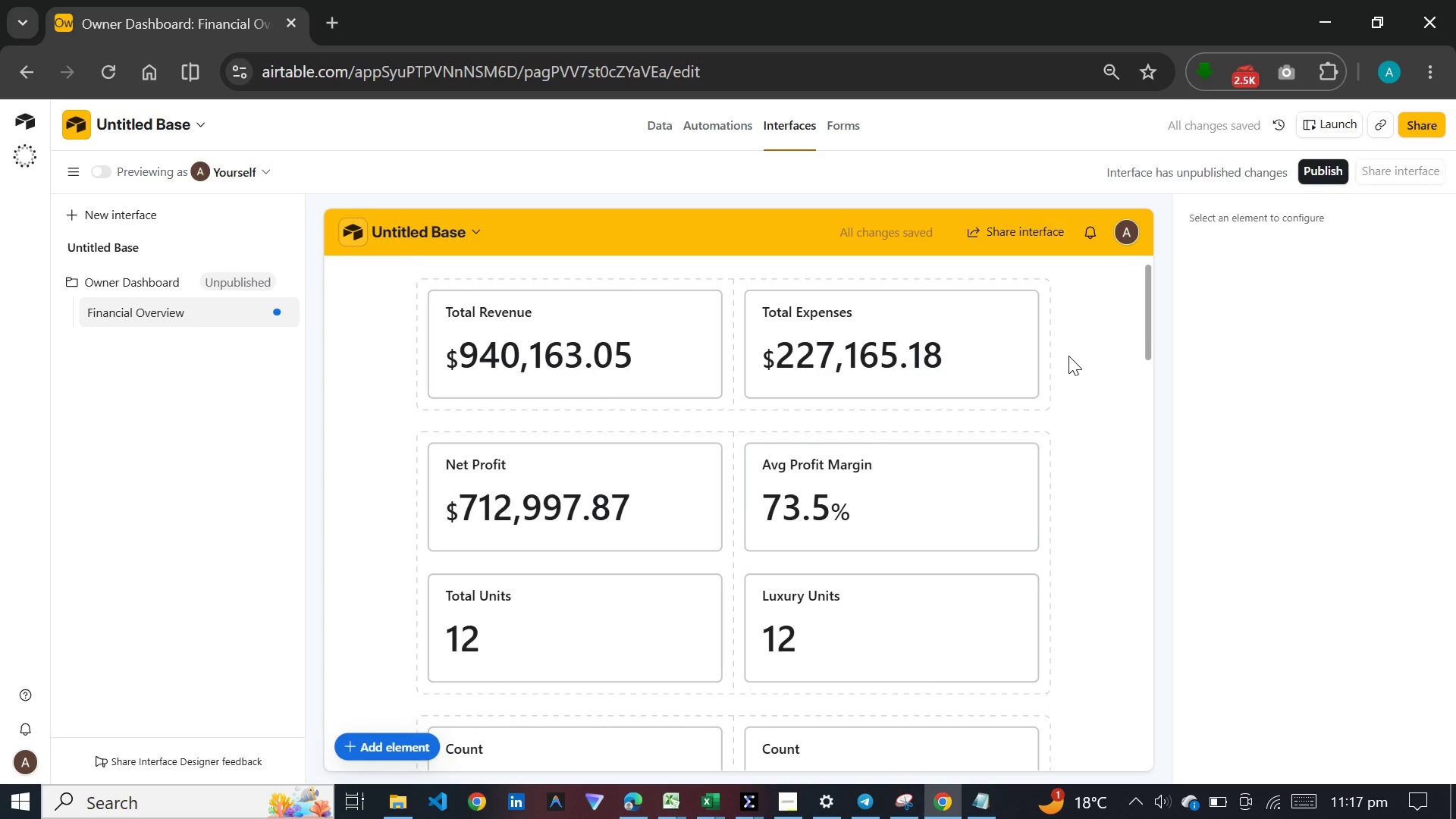 
scroll: coordinate [1068, 356], scroll_direction: down, amount: 3.0
 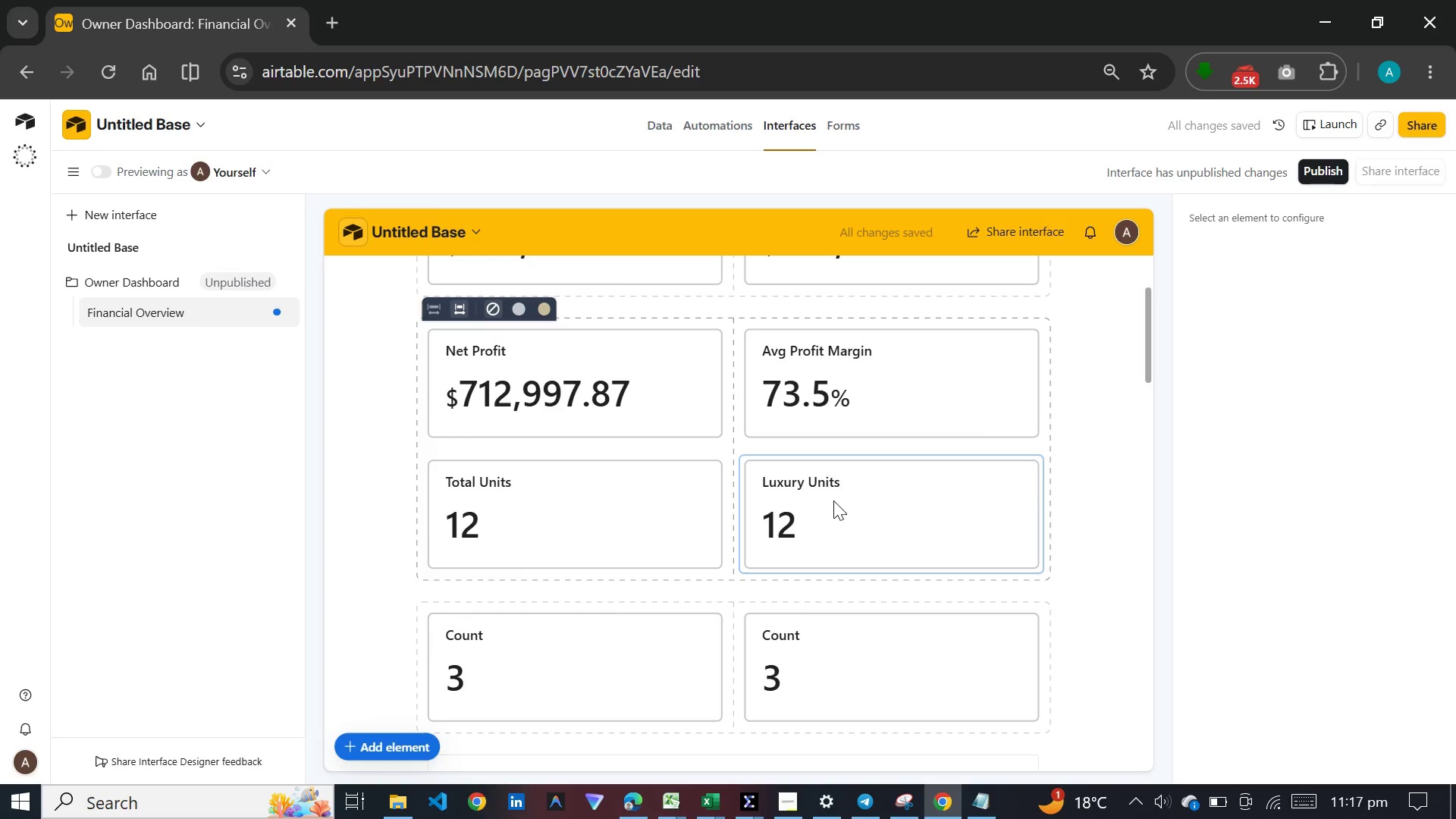 
left_click([833, 502])
 